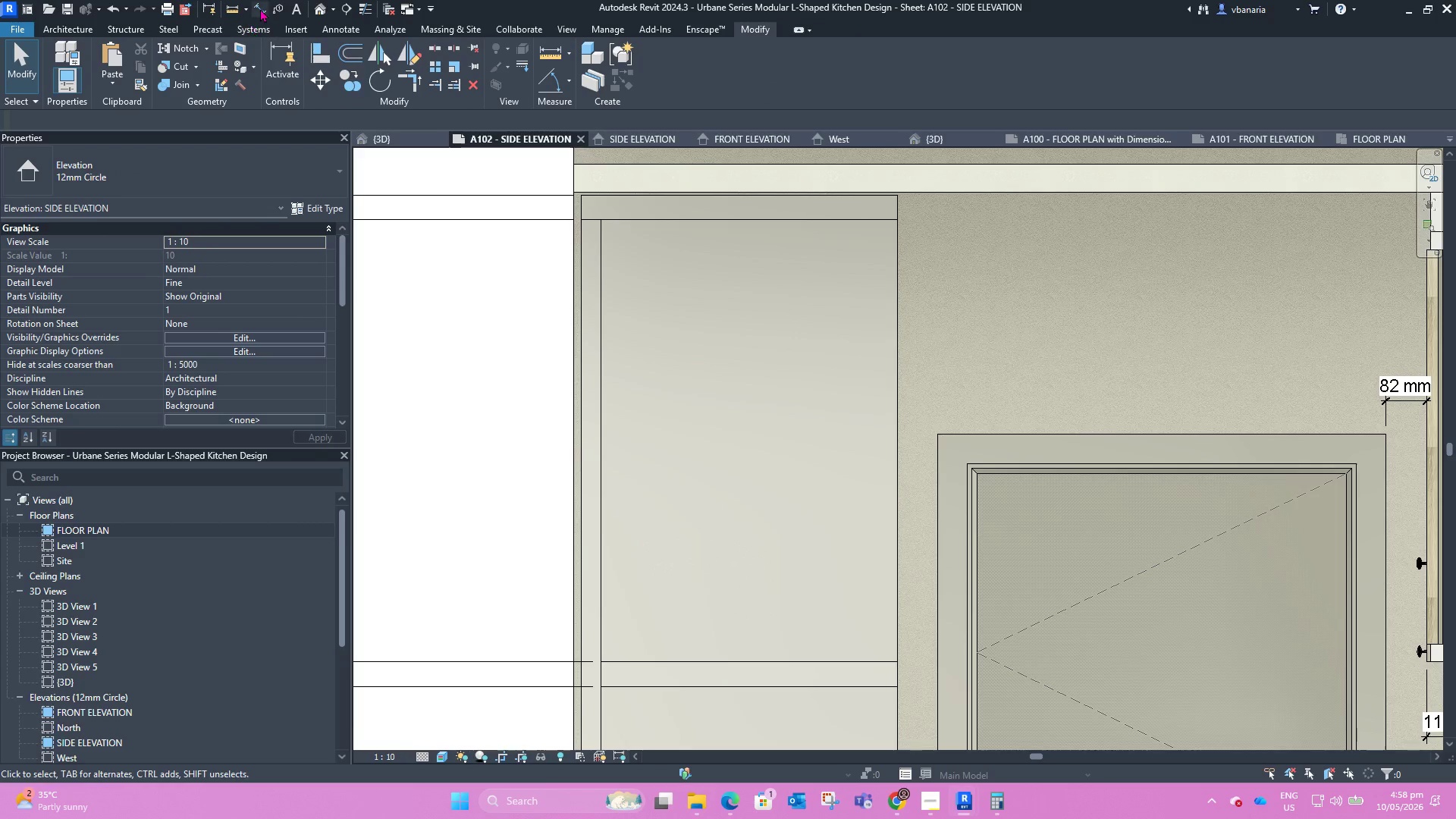 
left_click([260, 5])
 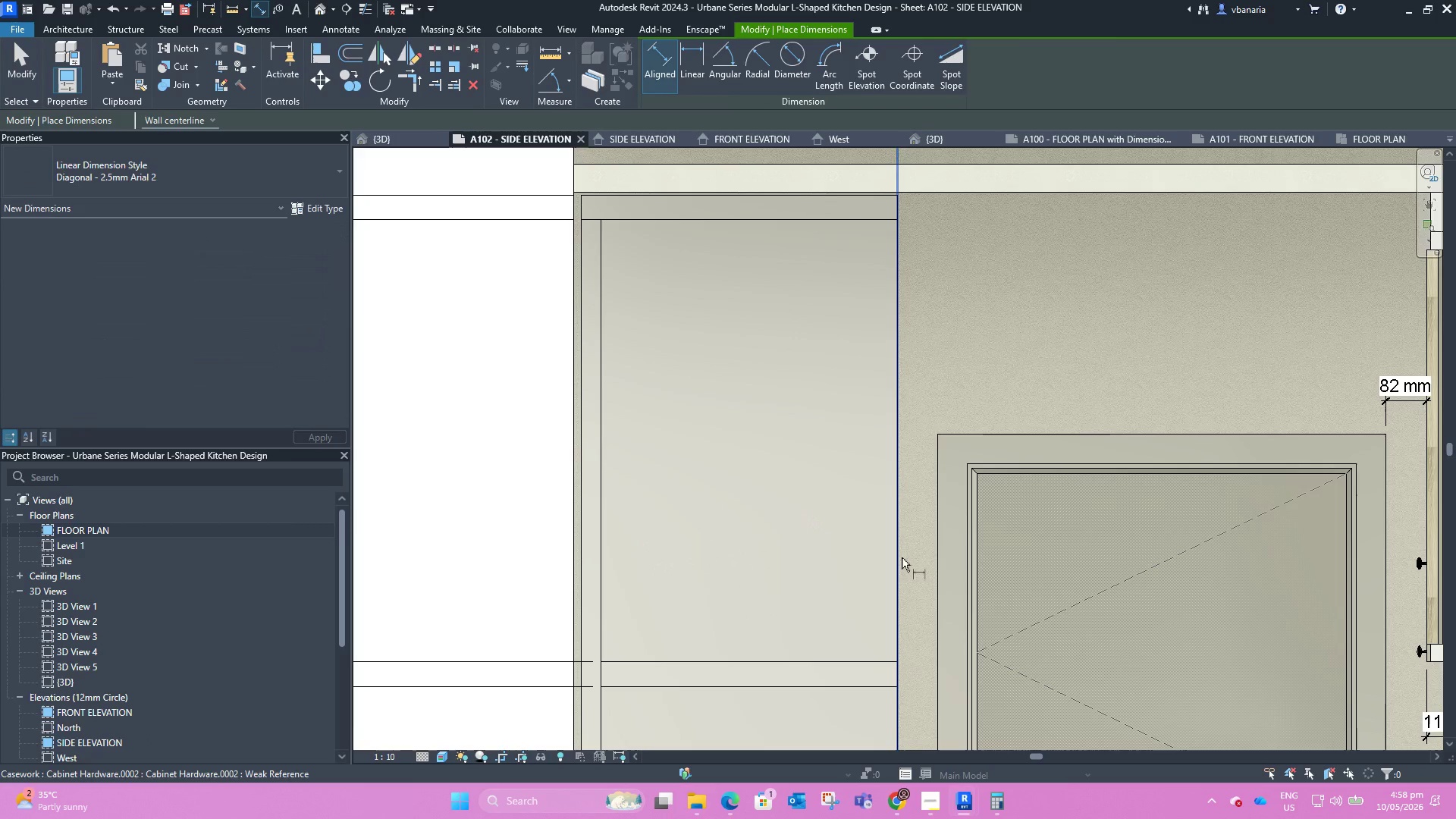 
left_click([902, 557])
 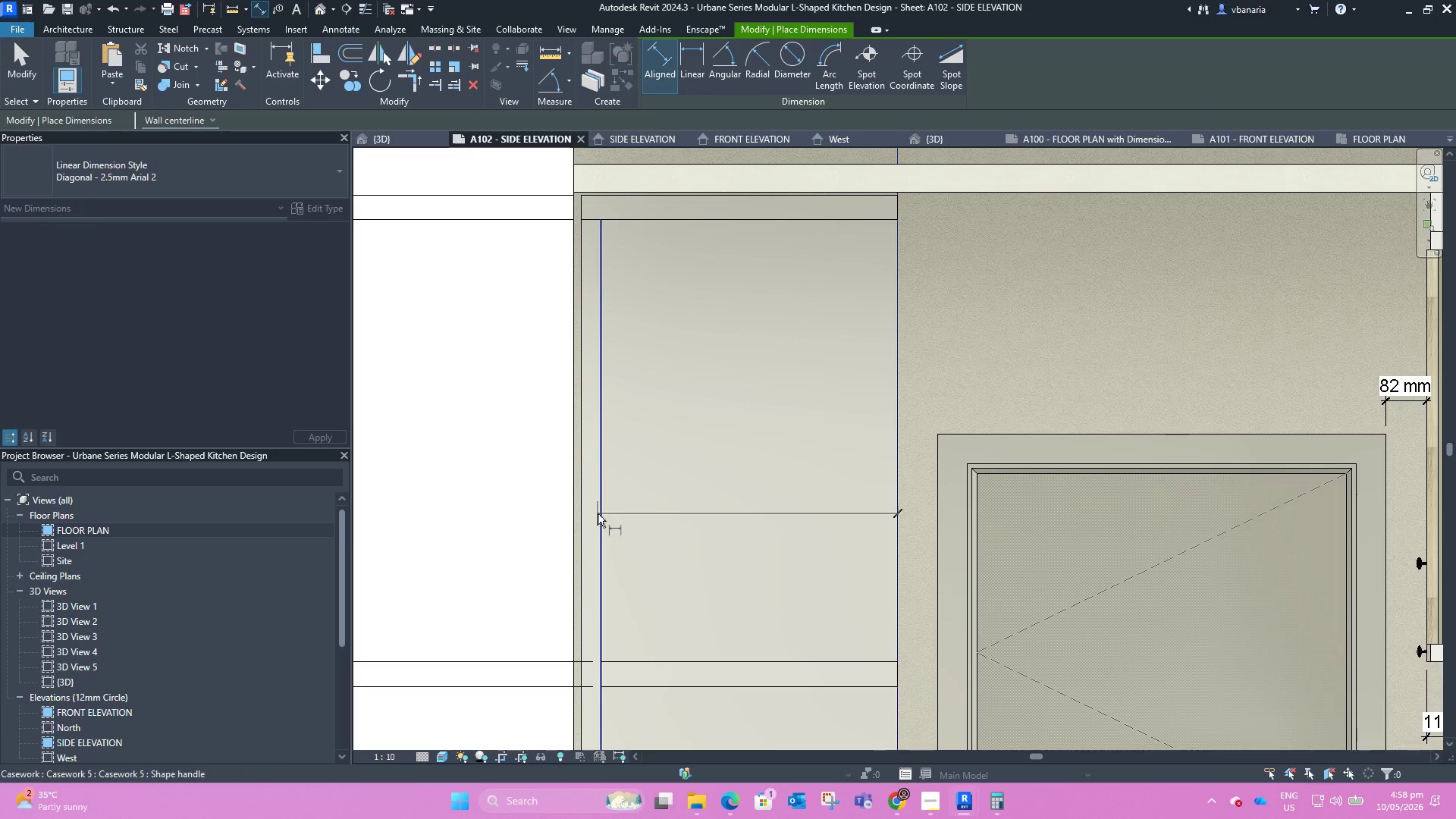 
left_click([599, 513])
 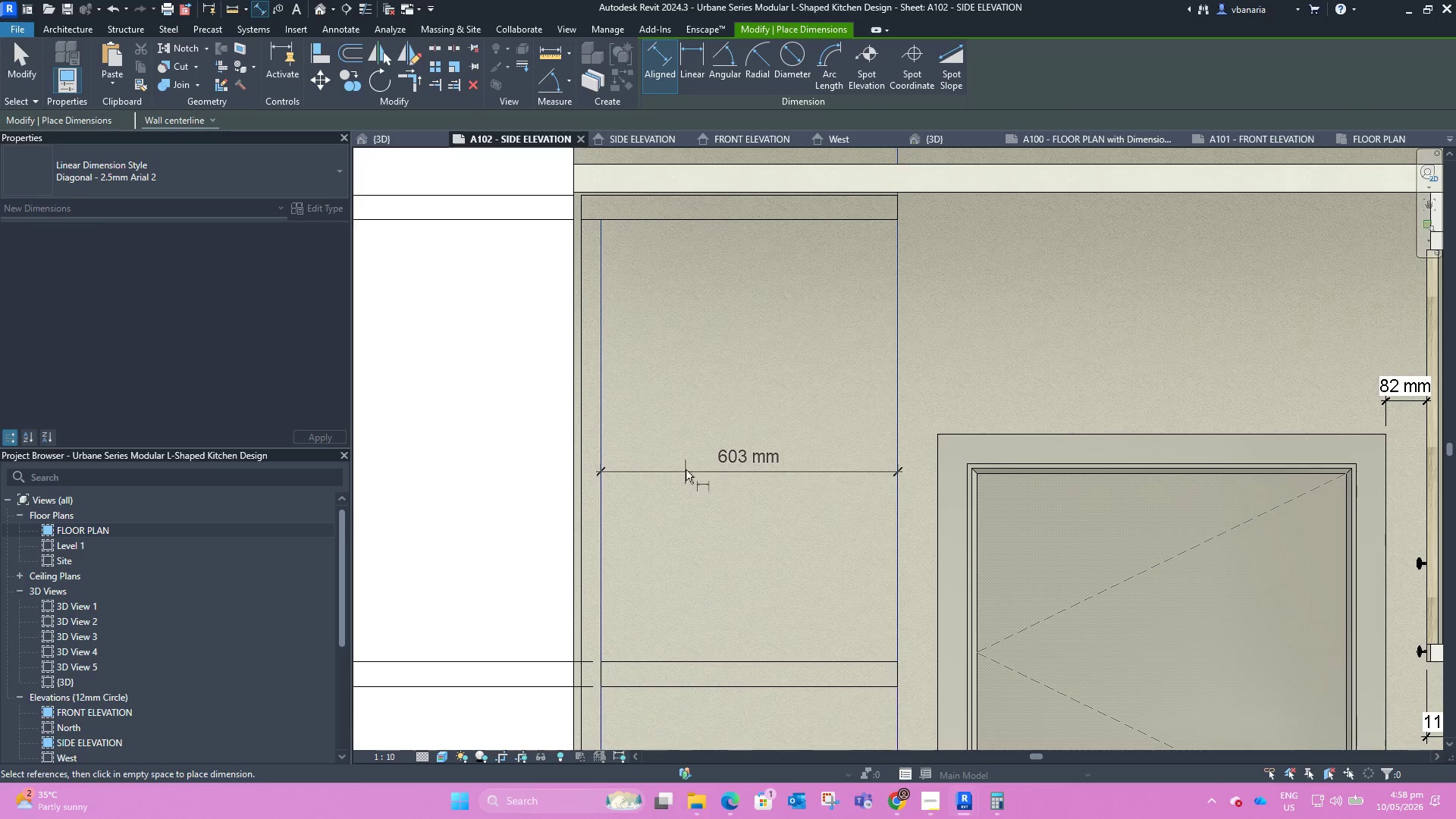 
scroll: coordinate [686, 465], scroll_direction: down, amount: 3.0
 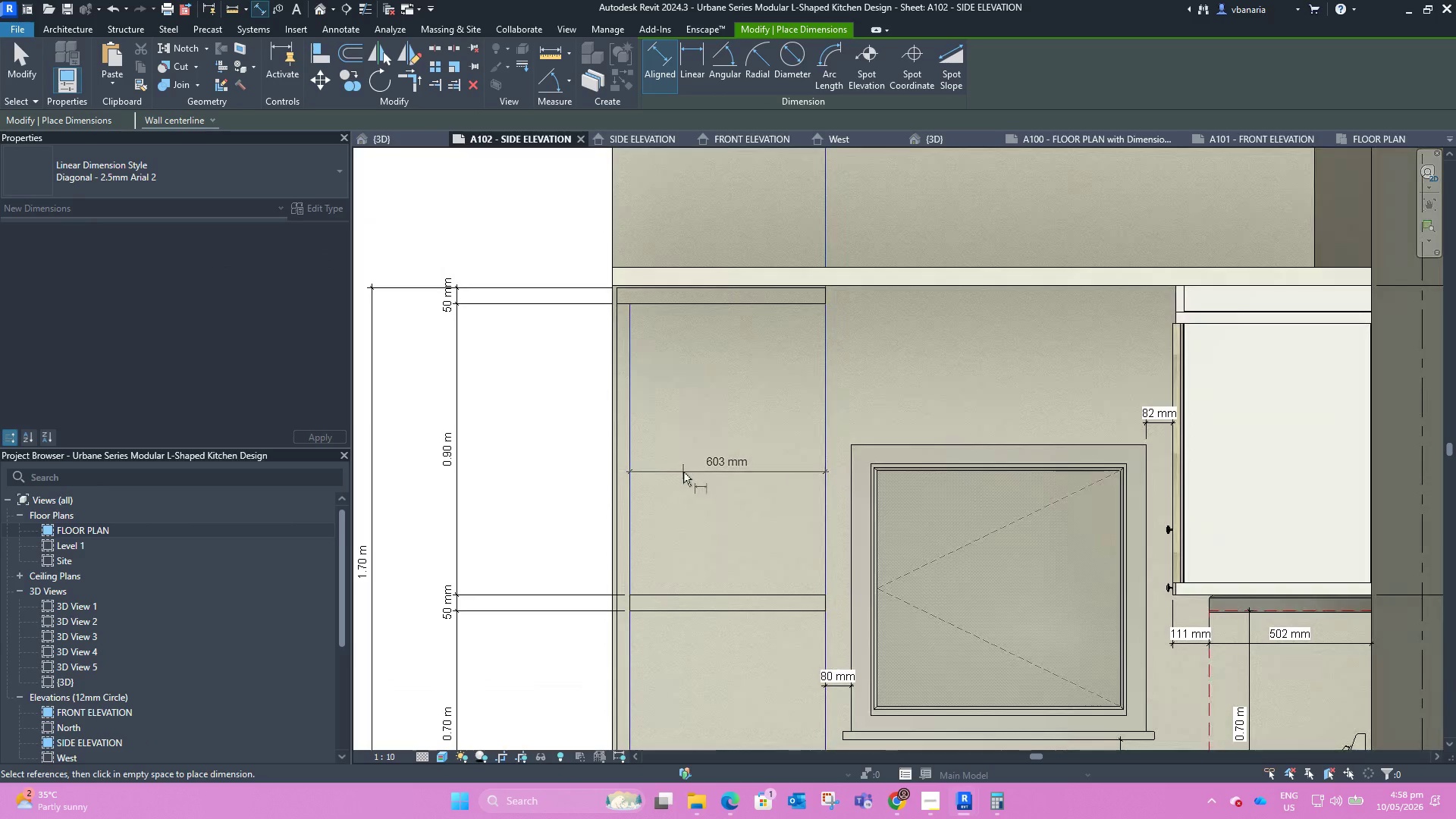 
key(Escape)
 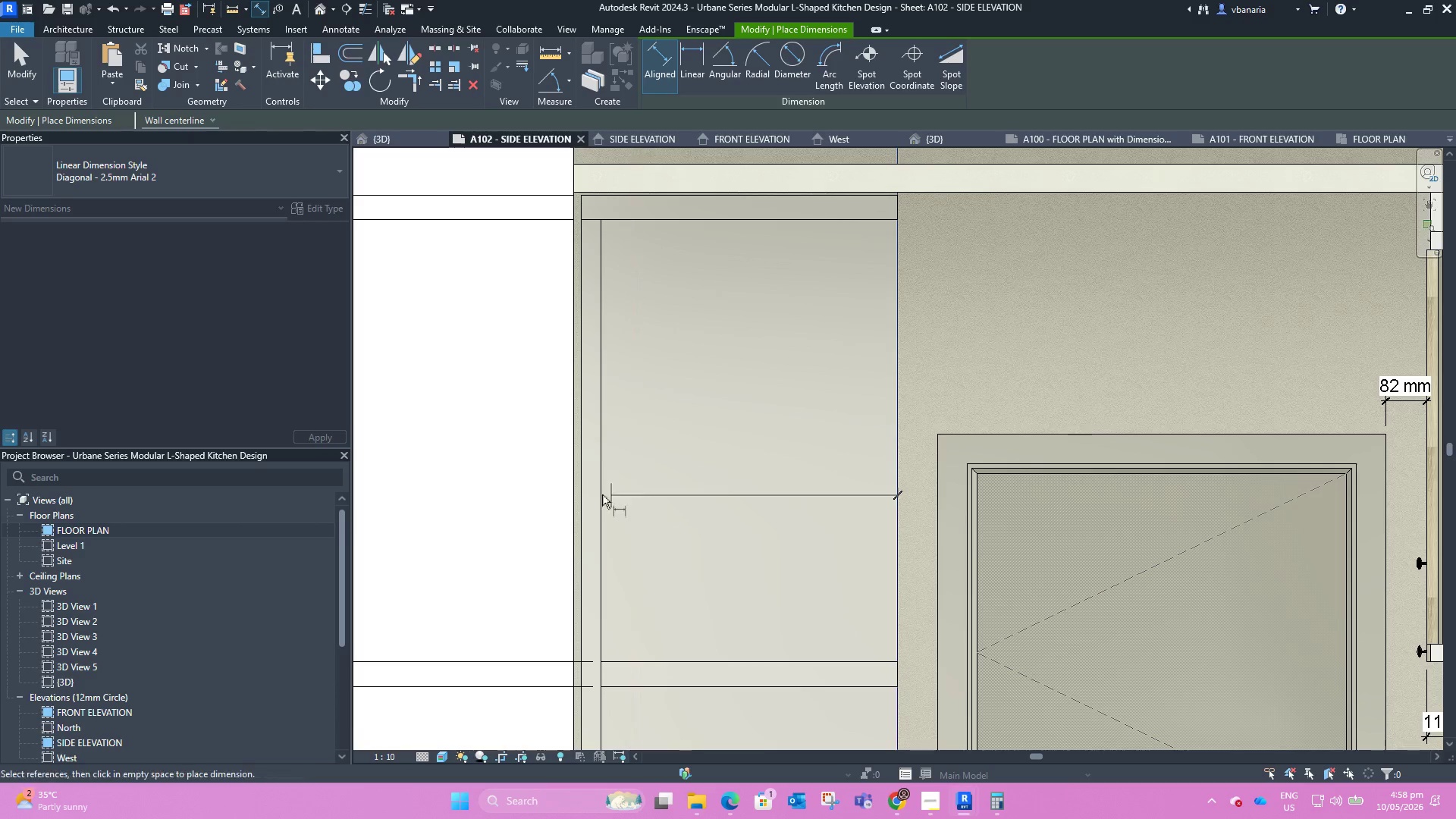 
left_click([582, 494])
 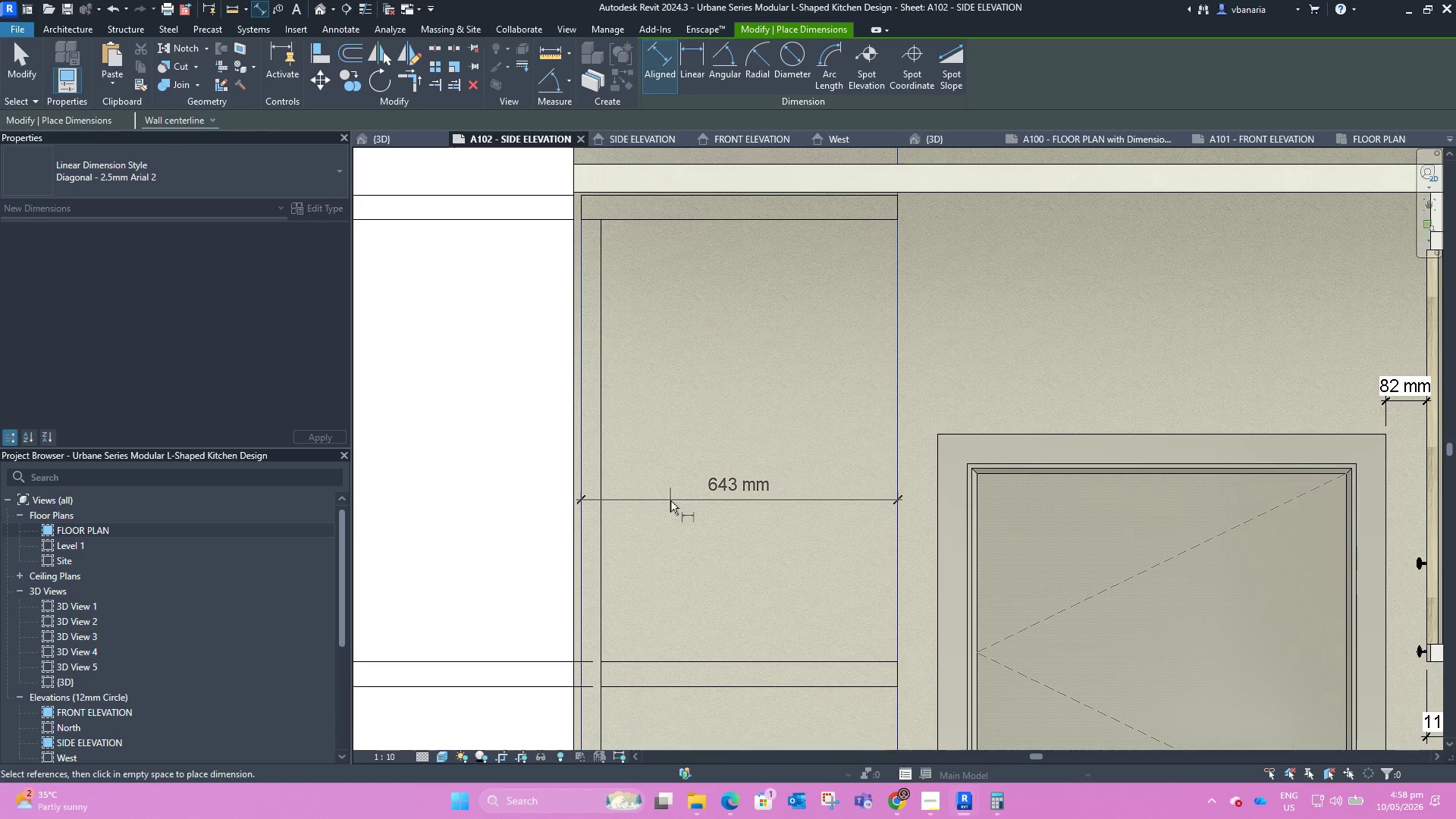 
left_click([673, 502])
 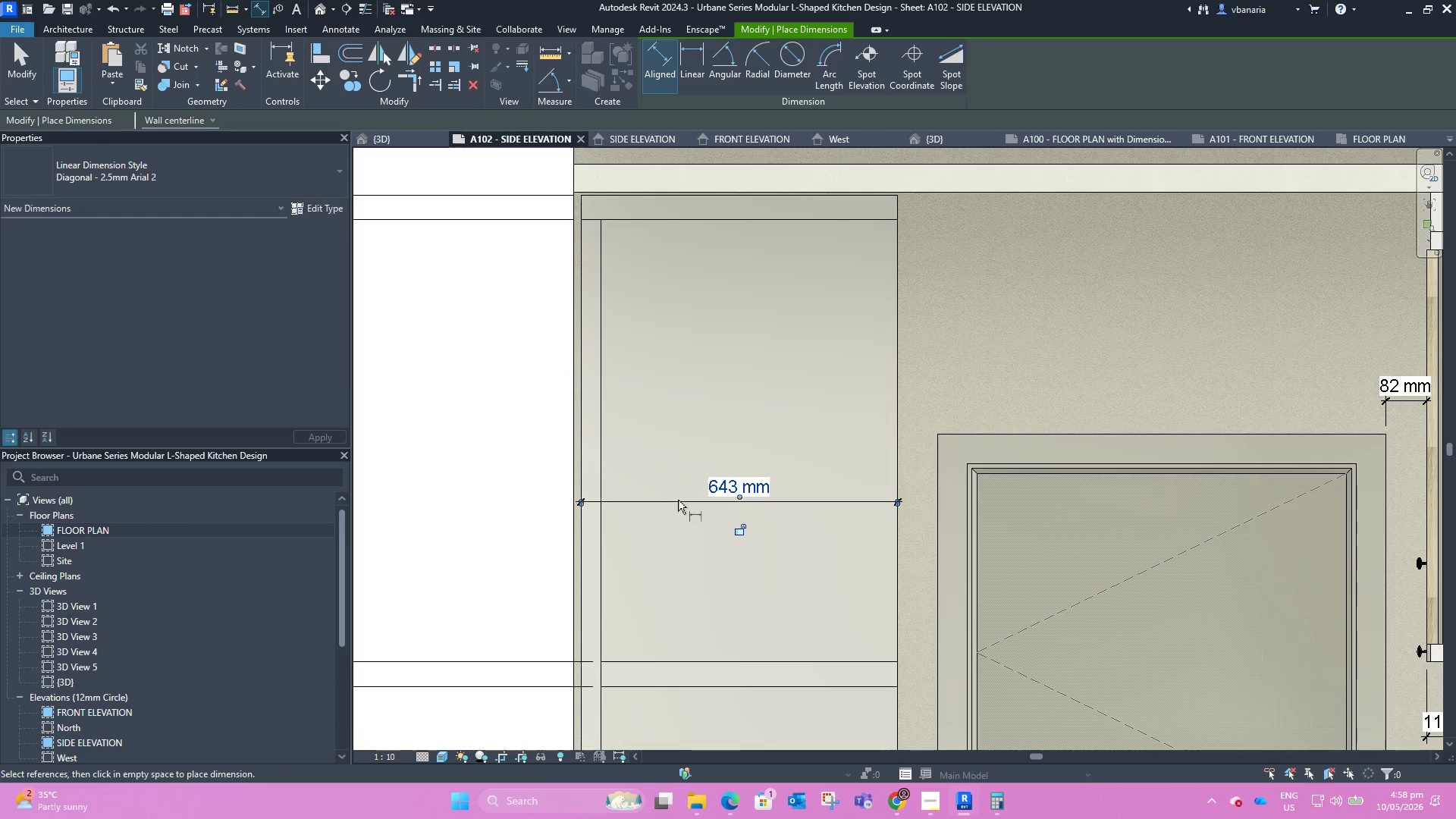 
key(Escape)
 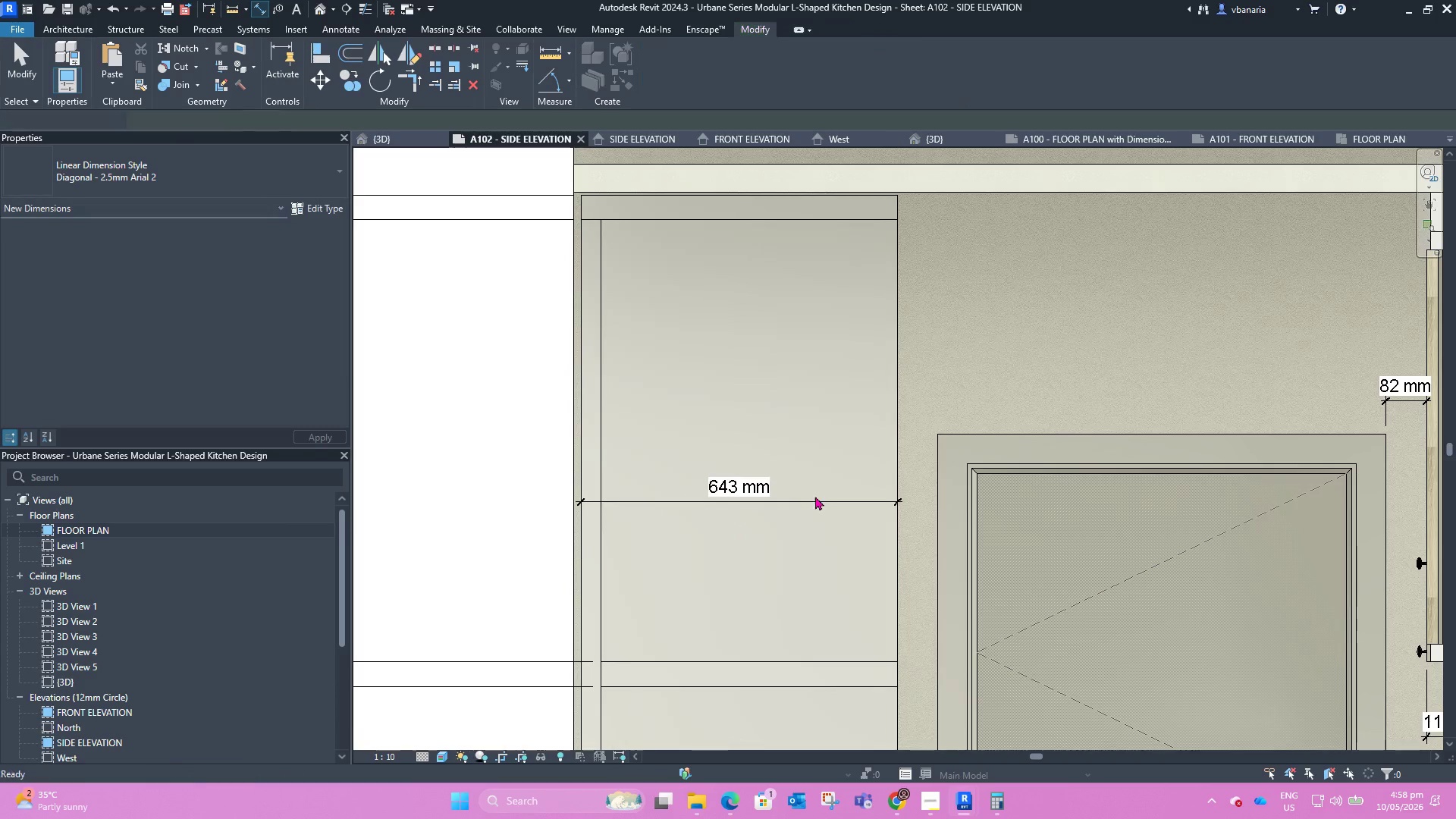 
key(Escape)
 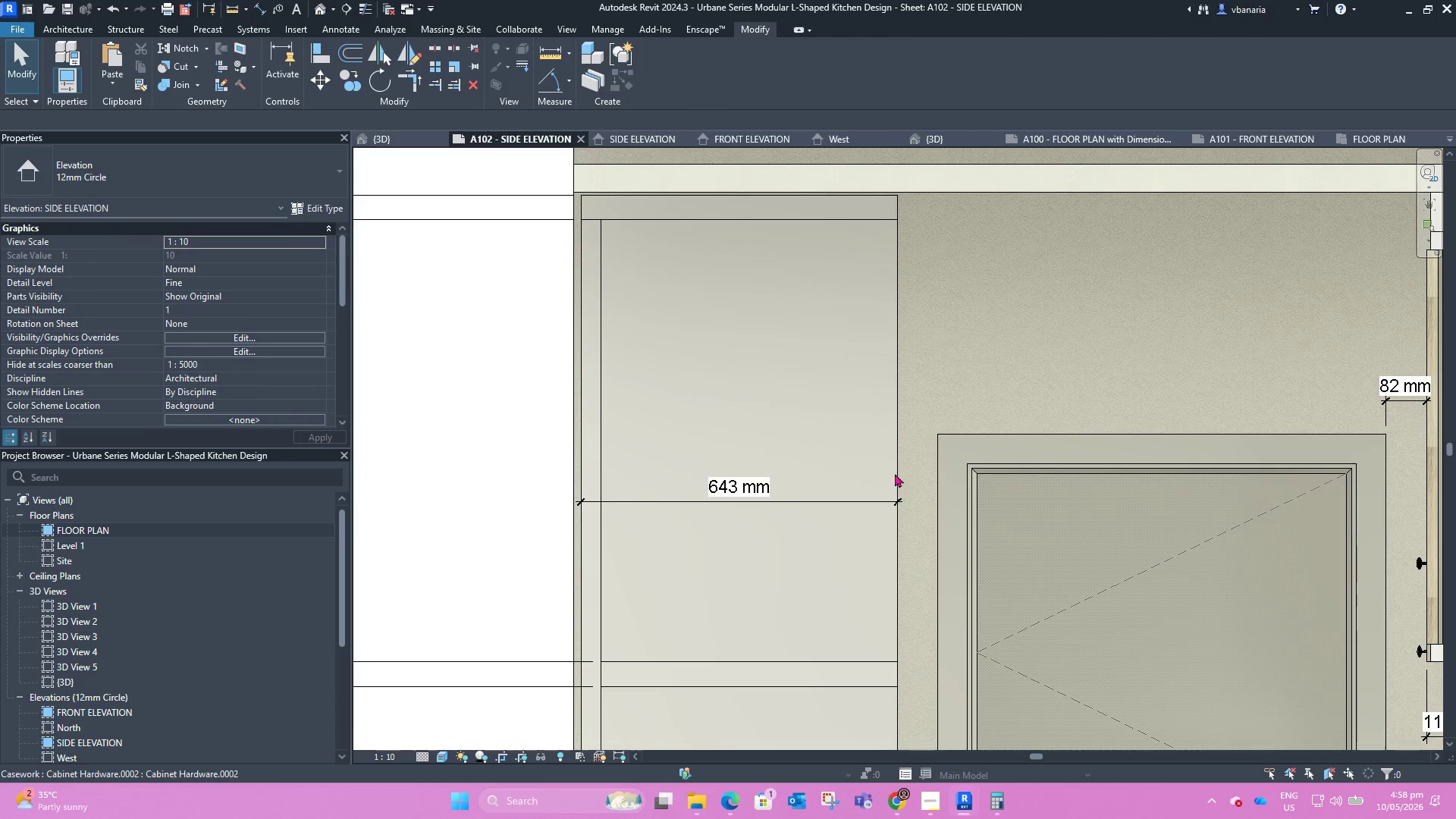 
scroll: coordinate [819, 479], scroll_direction: down, amount: 8.0
 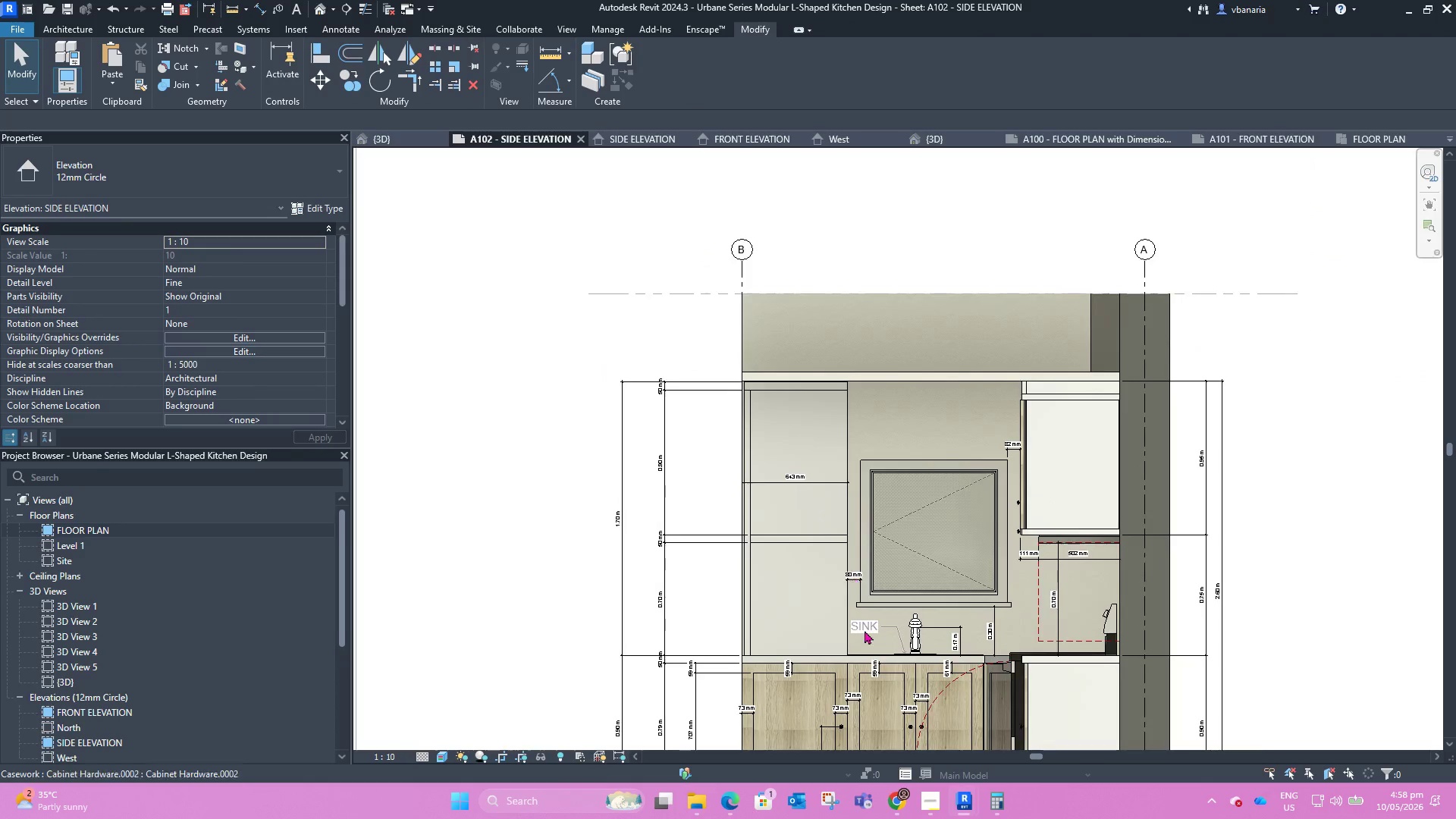 
scroll: coordinate [665, 388], scroll_direction: up, amount: 8.0
 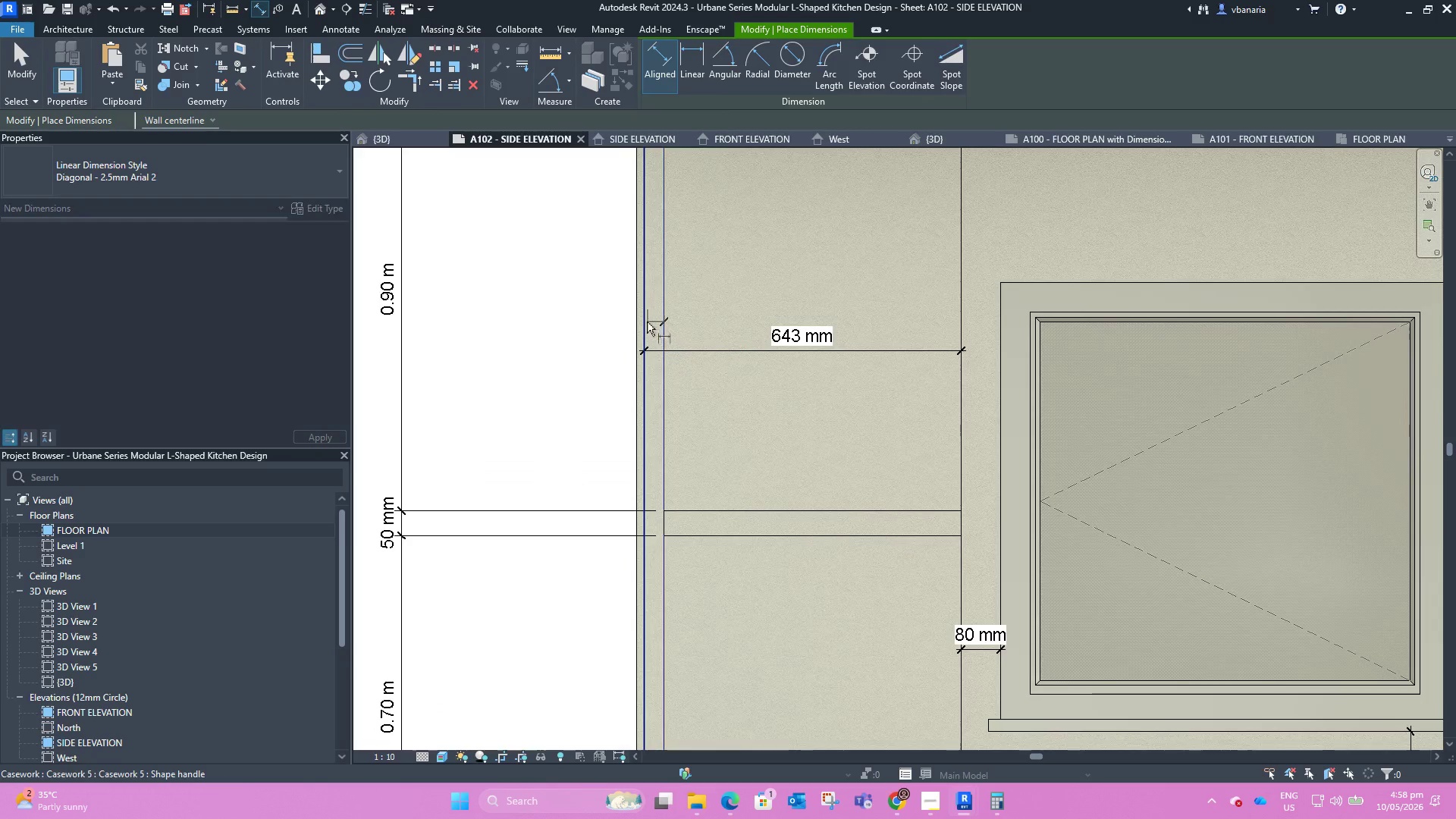 
left_click([647, 321])
 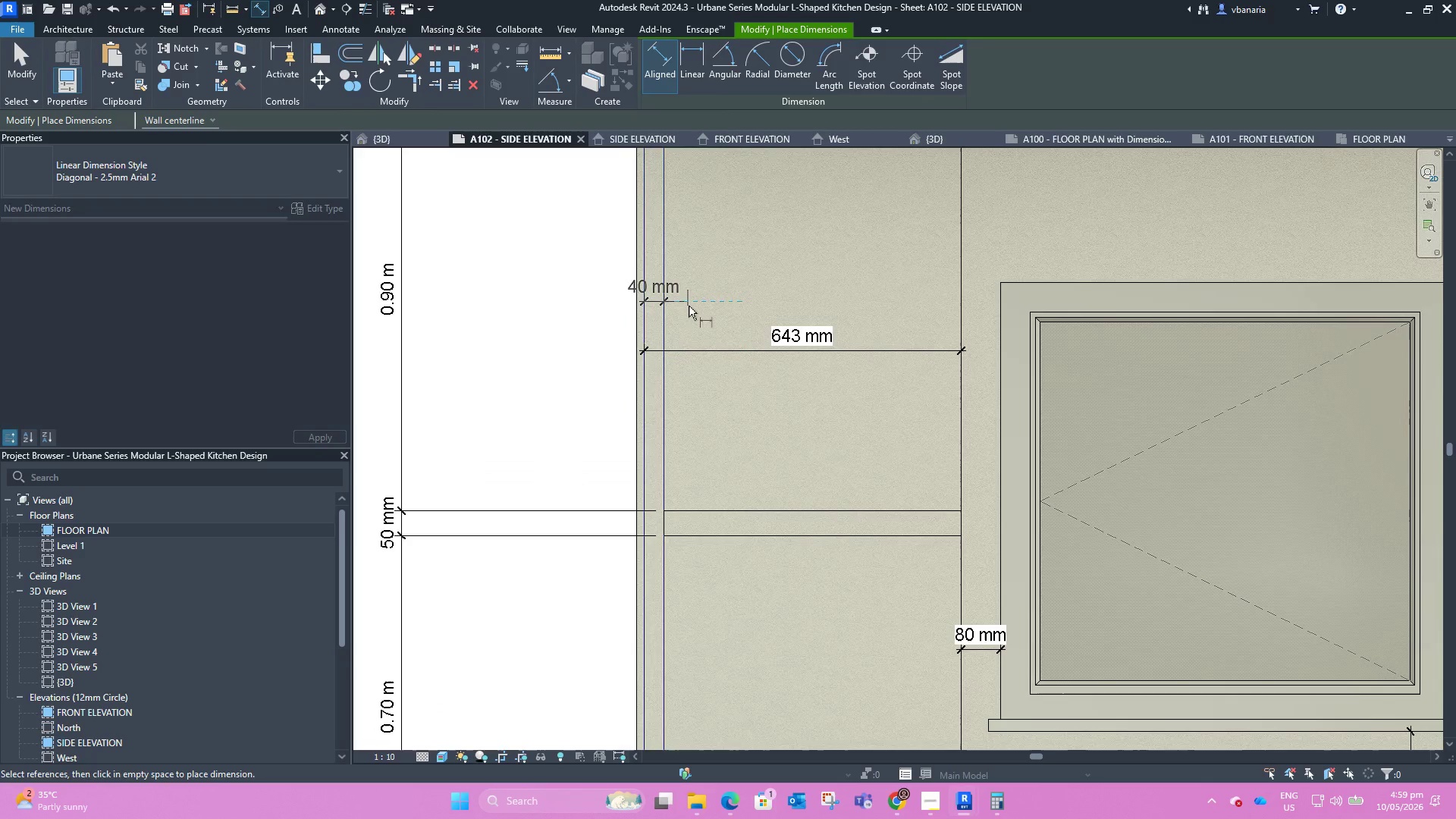 
left_click([689, 306])
 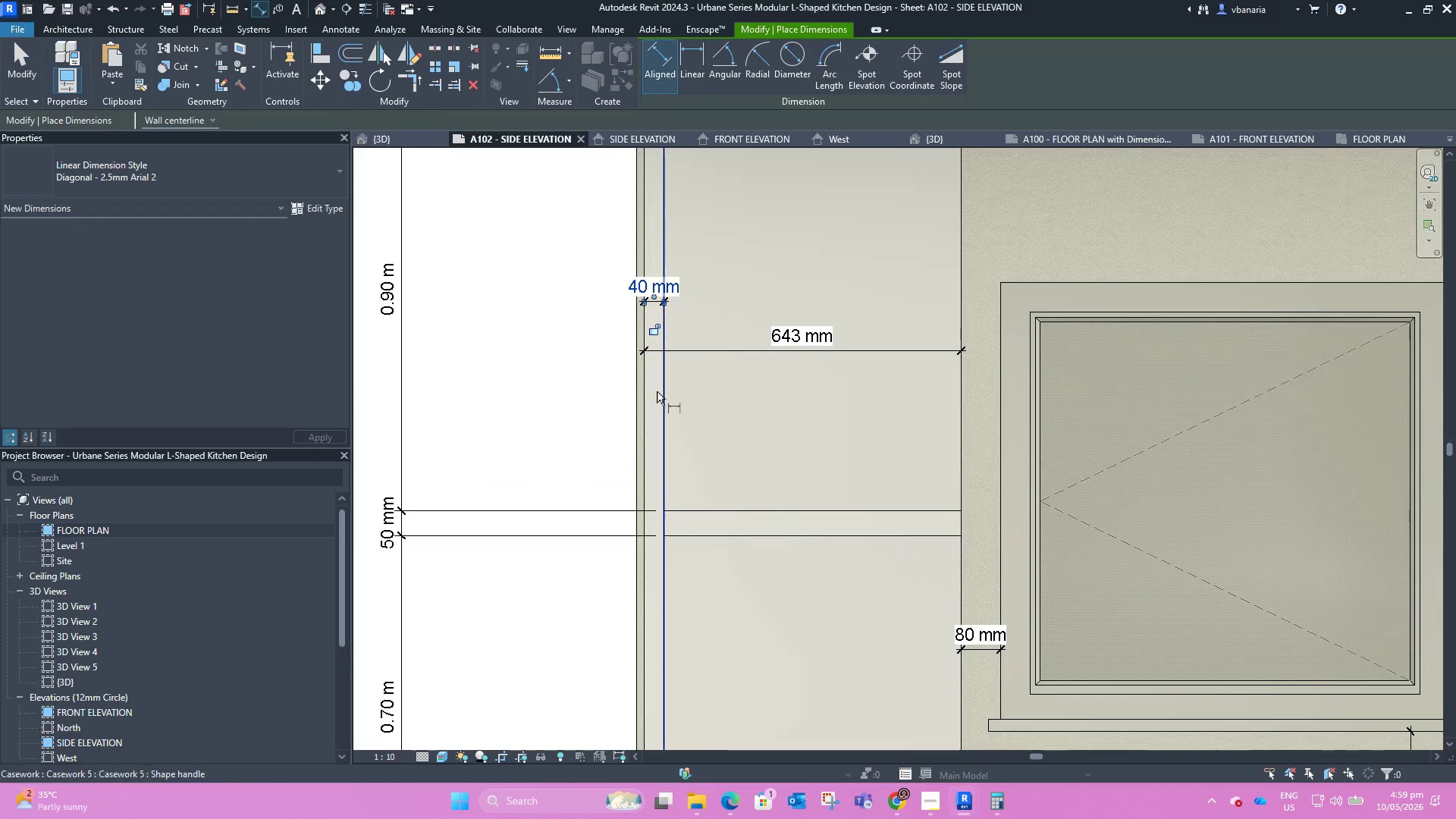 
scroll: coordinate [728, 271], scroll_direction: down, amount: 7.0
 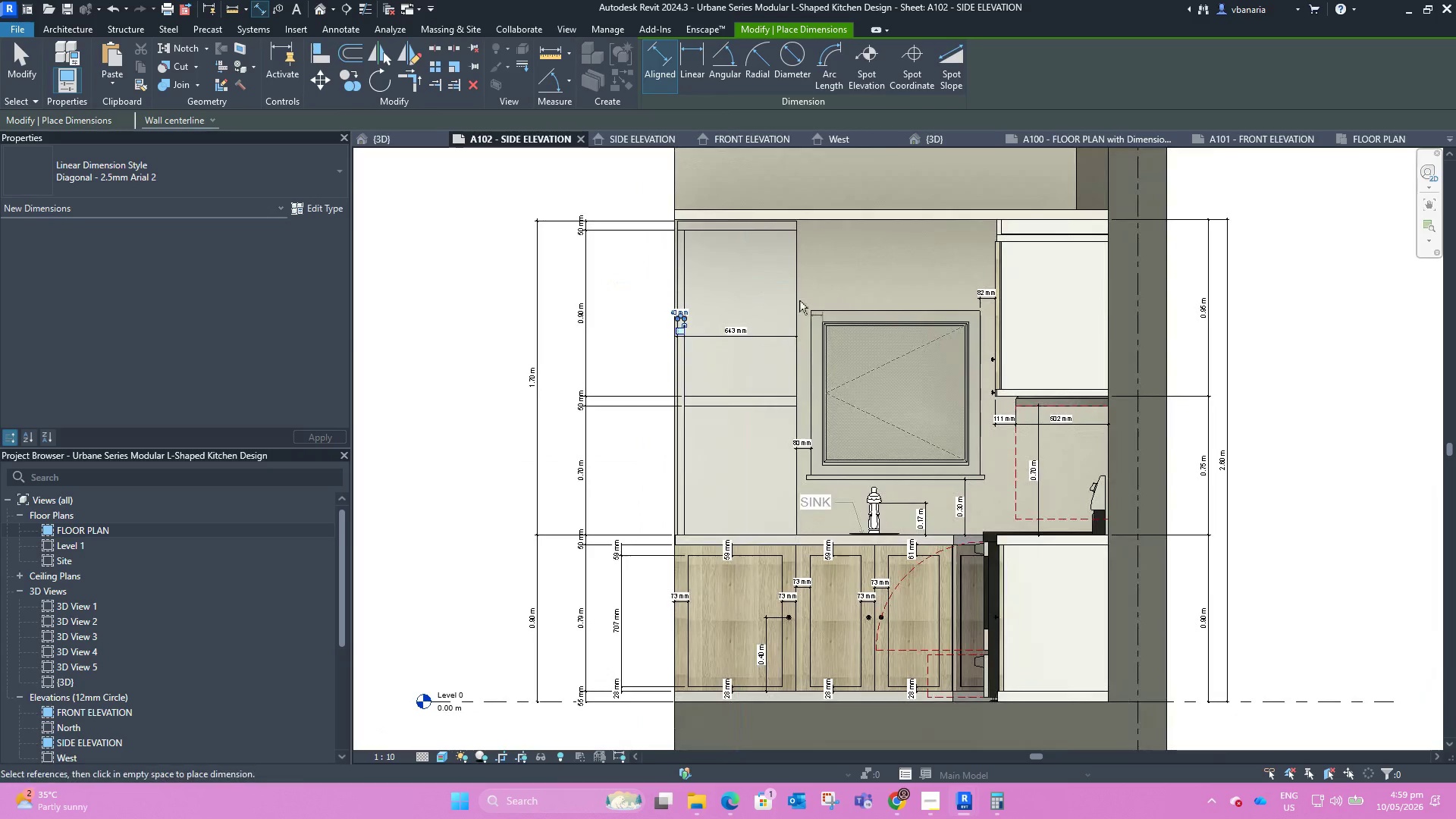 
scroll: coordinate [751, 312], scroll_direction: up, amount: 3.0
 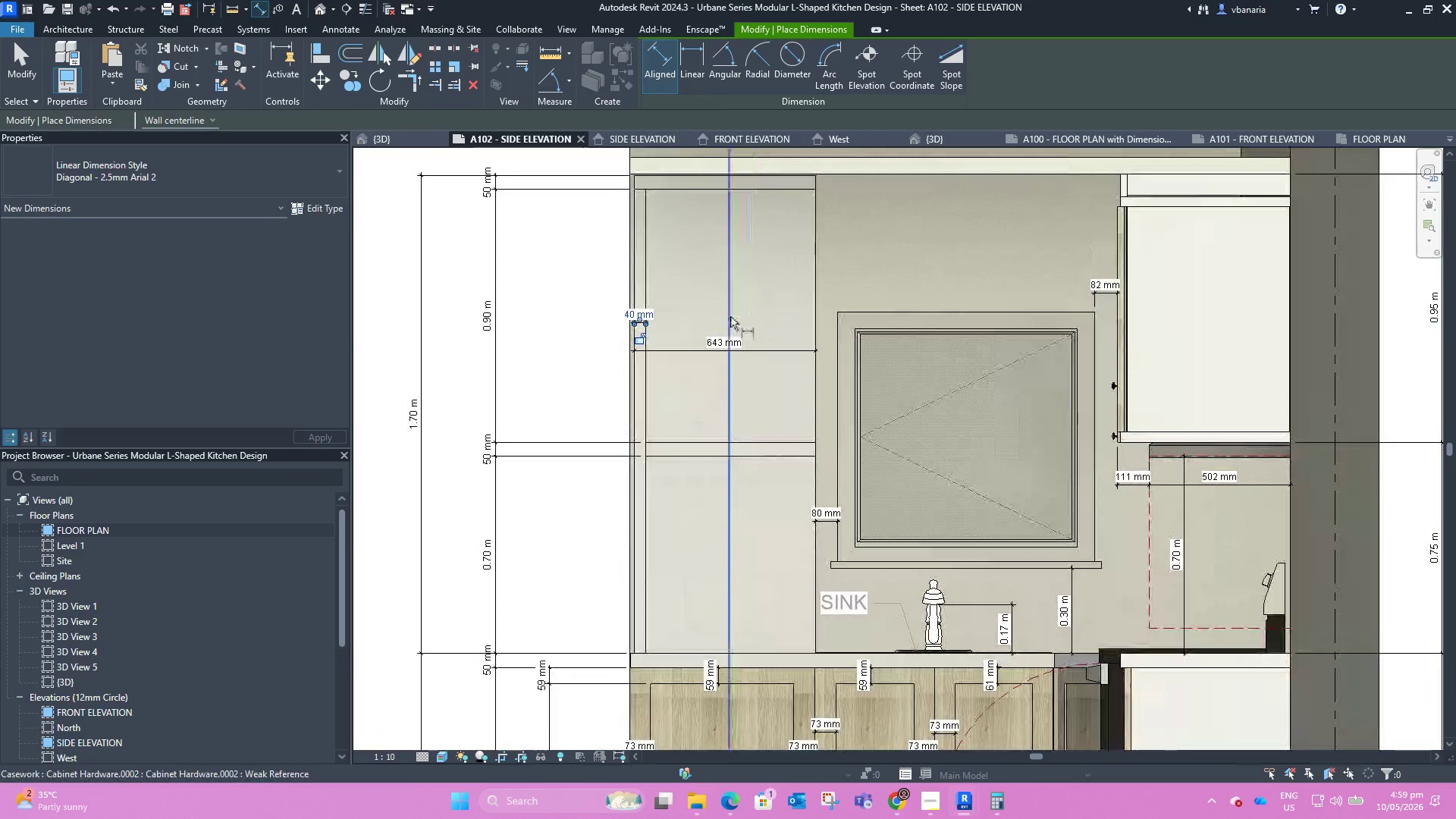 
key(Escape)
 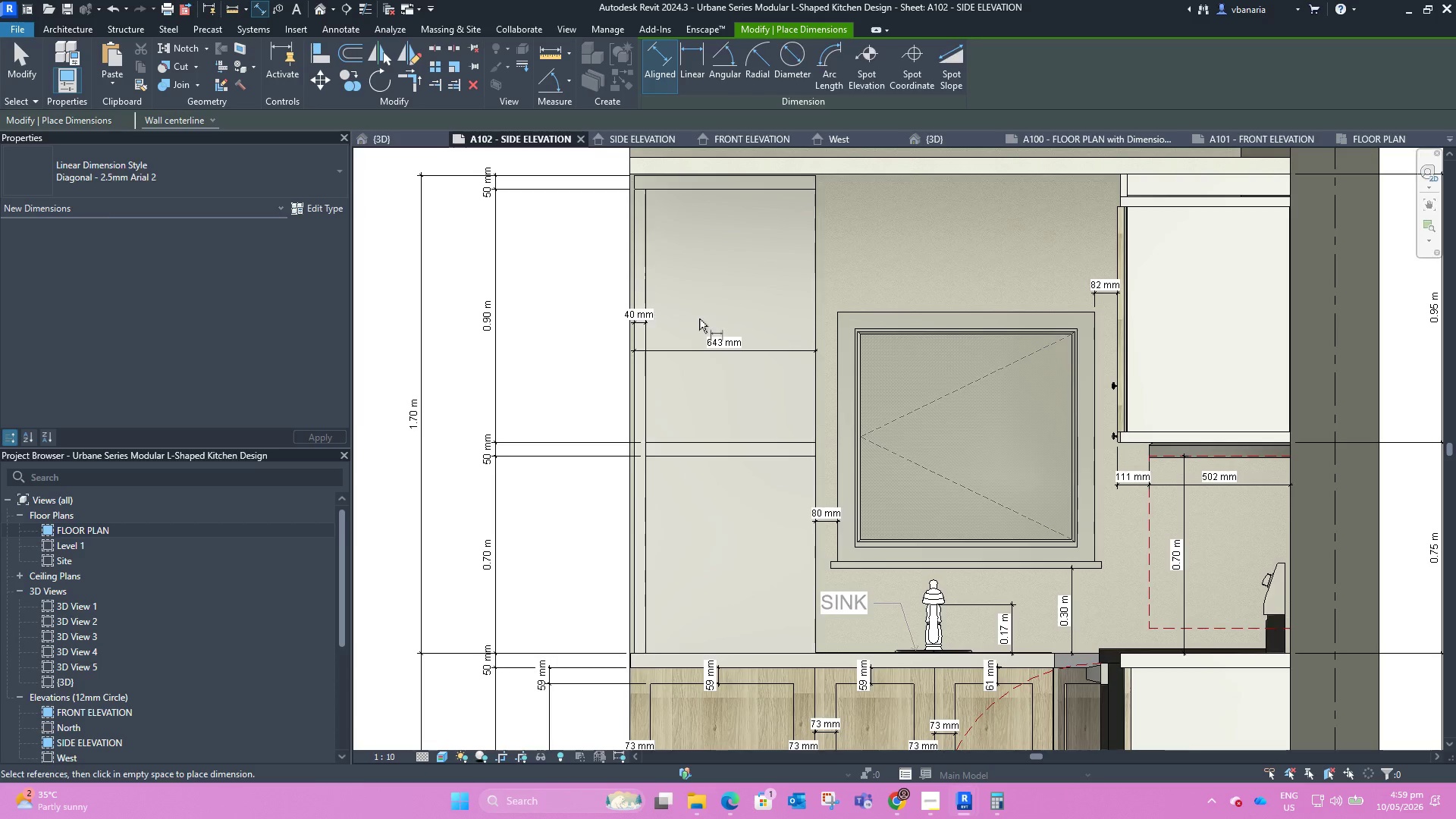 
key(Escape)
 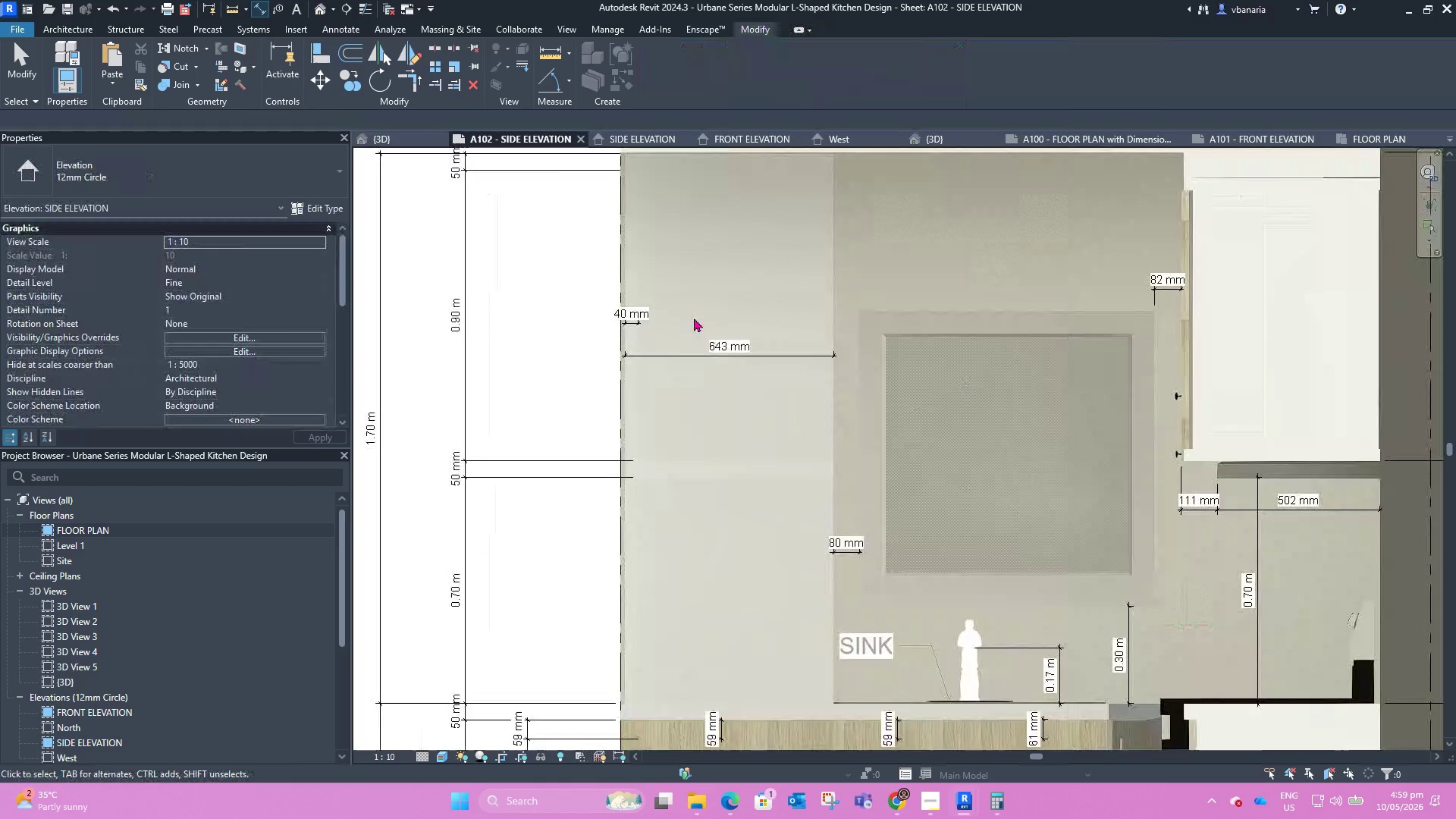 
scroll: coordinate [694, 318], scroll_direction: up, amount: 4.0
 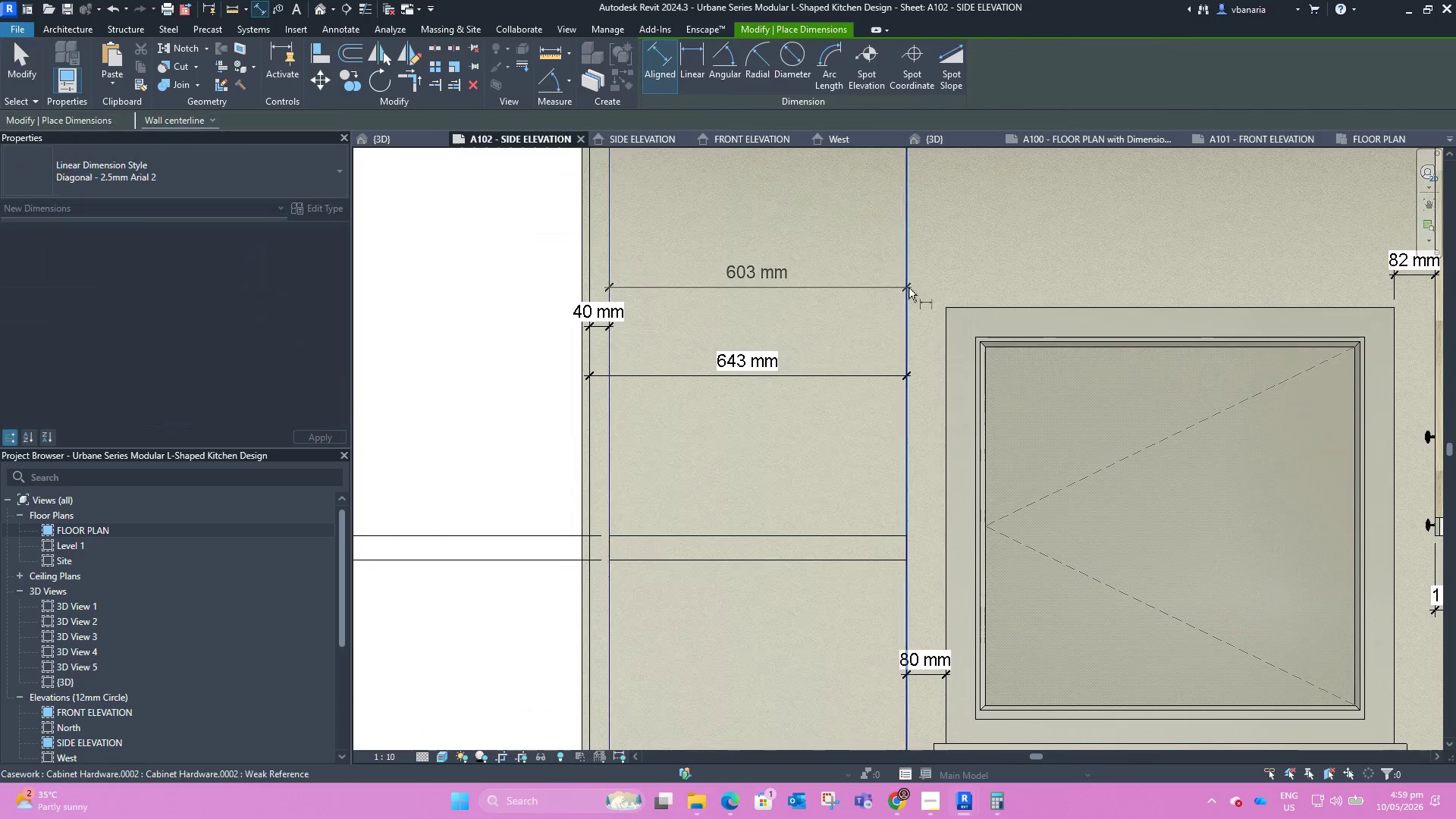 
wait(5.51)
 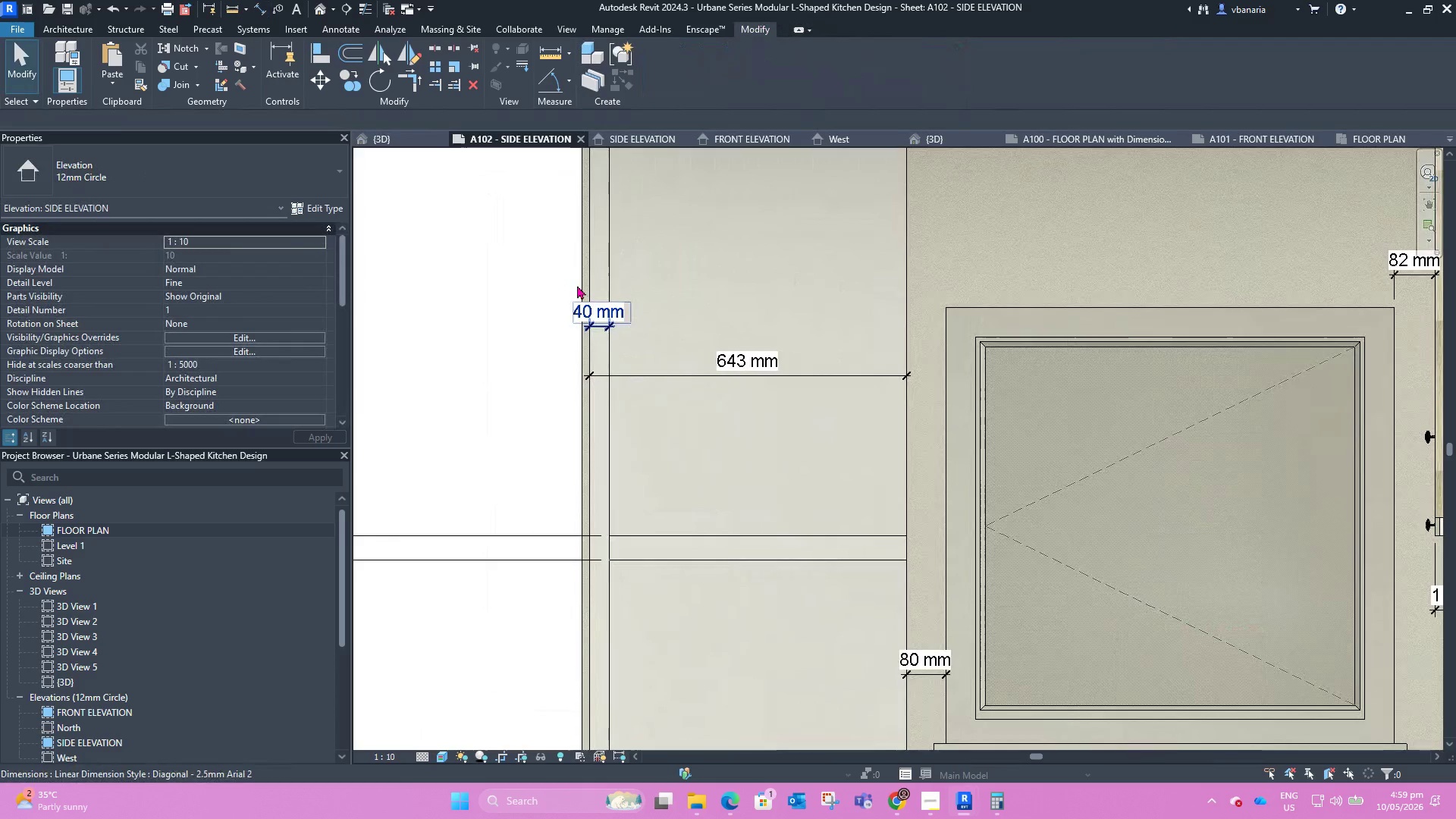 
left_click([661, 330])
 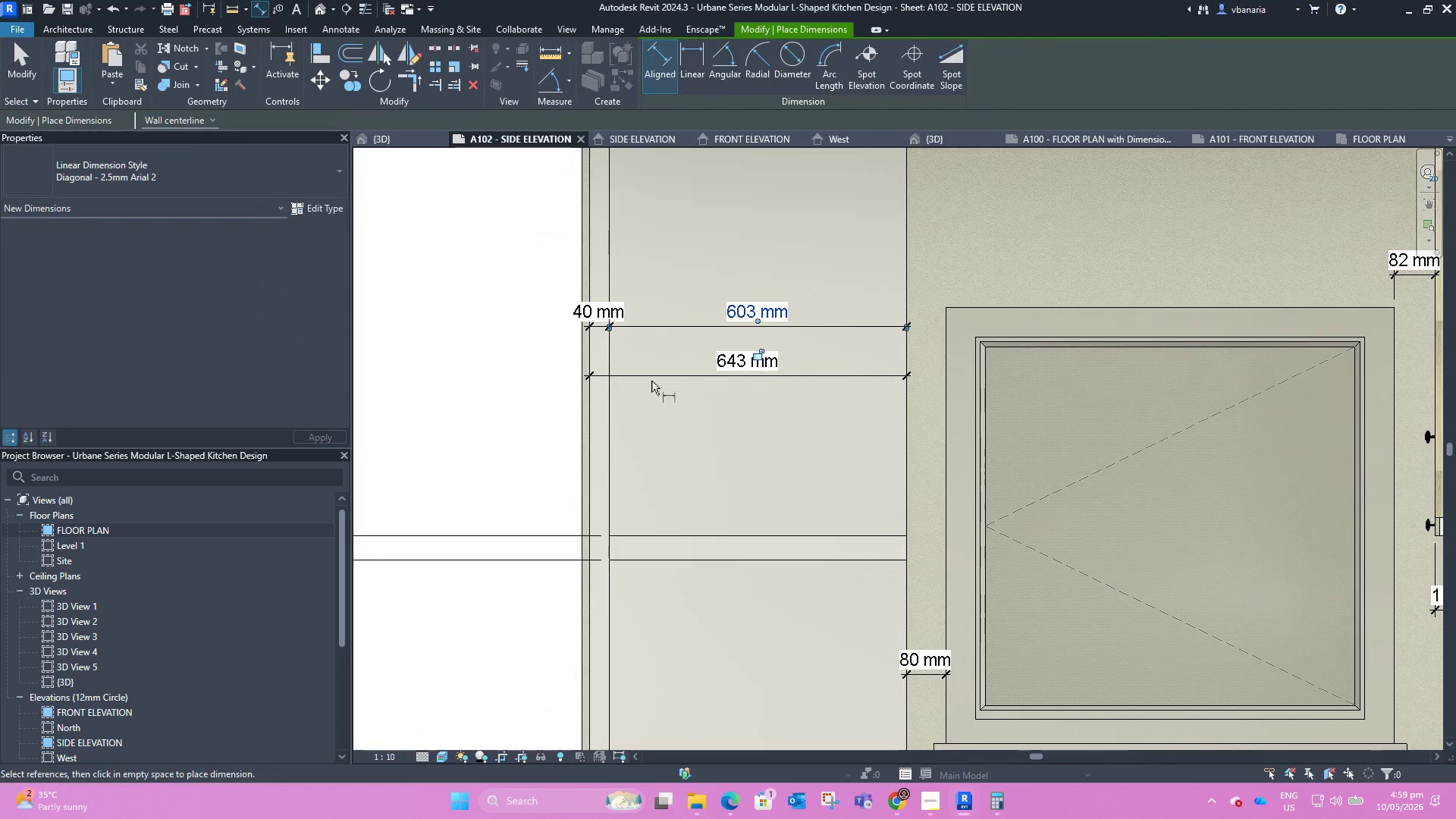 
scroll: coordinate [614, 435], scroll_direction: down, amount: 6.0
 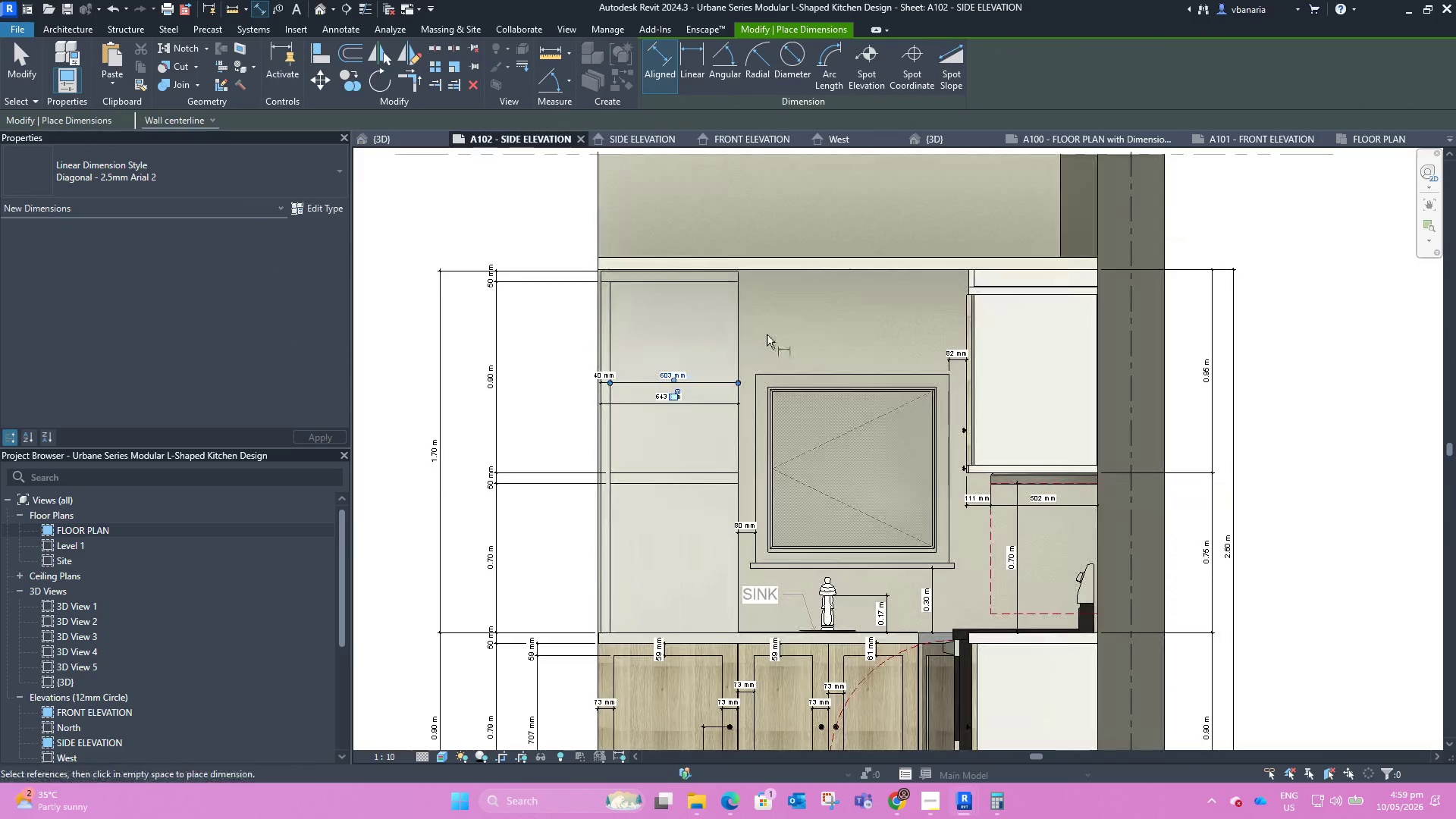 
key(Escape)
 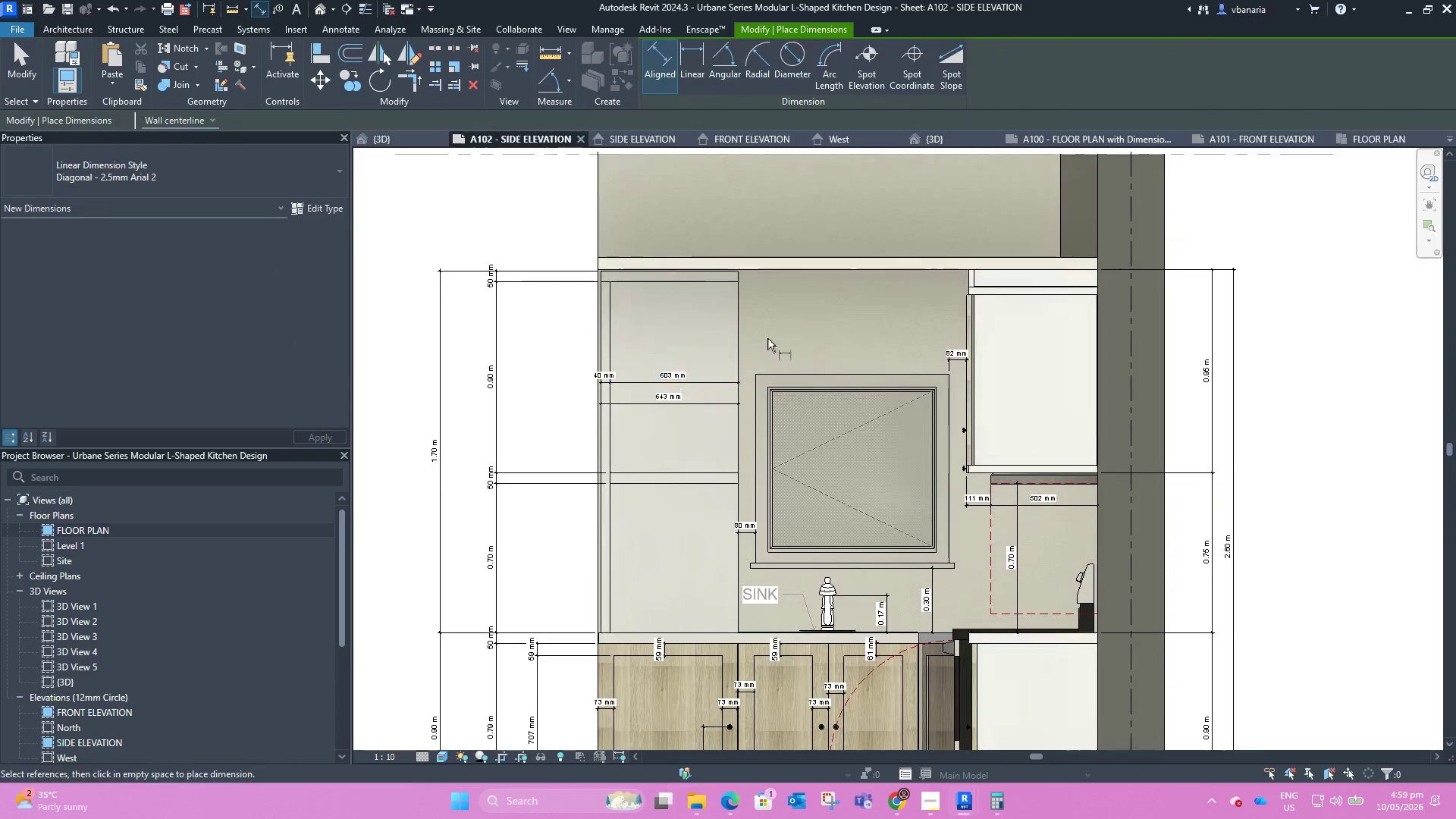 
key(Escape)
 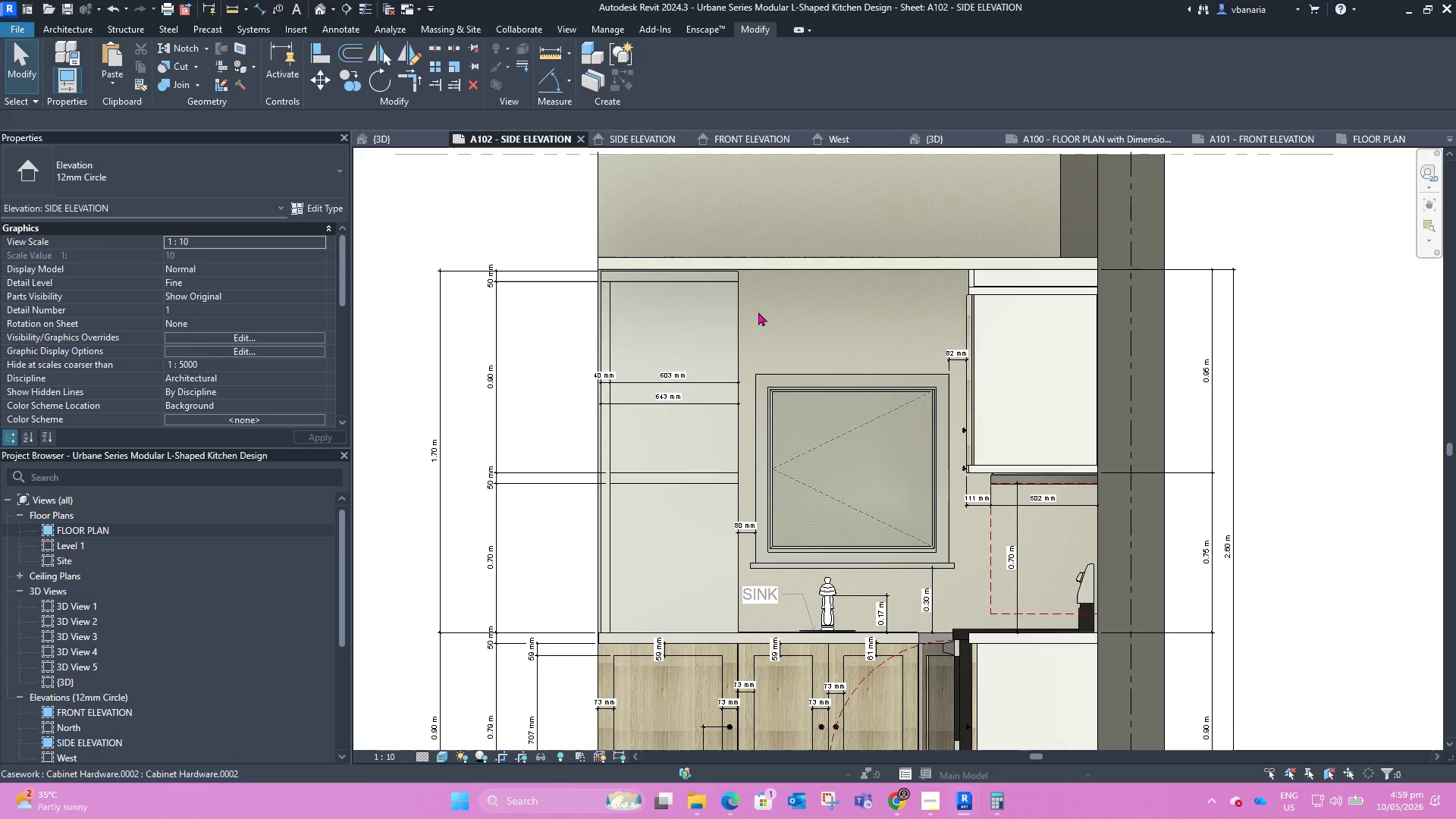 
wait(5.08)
 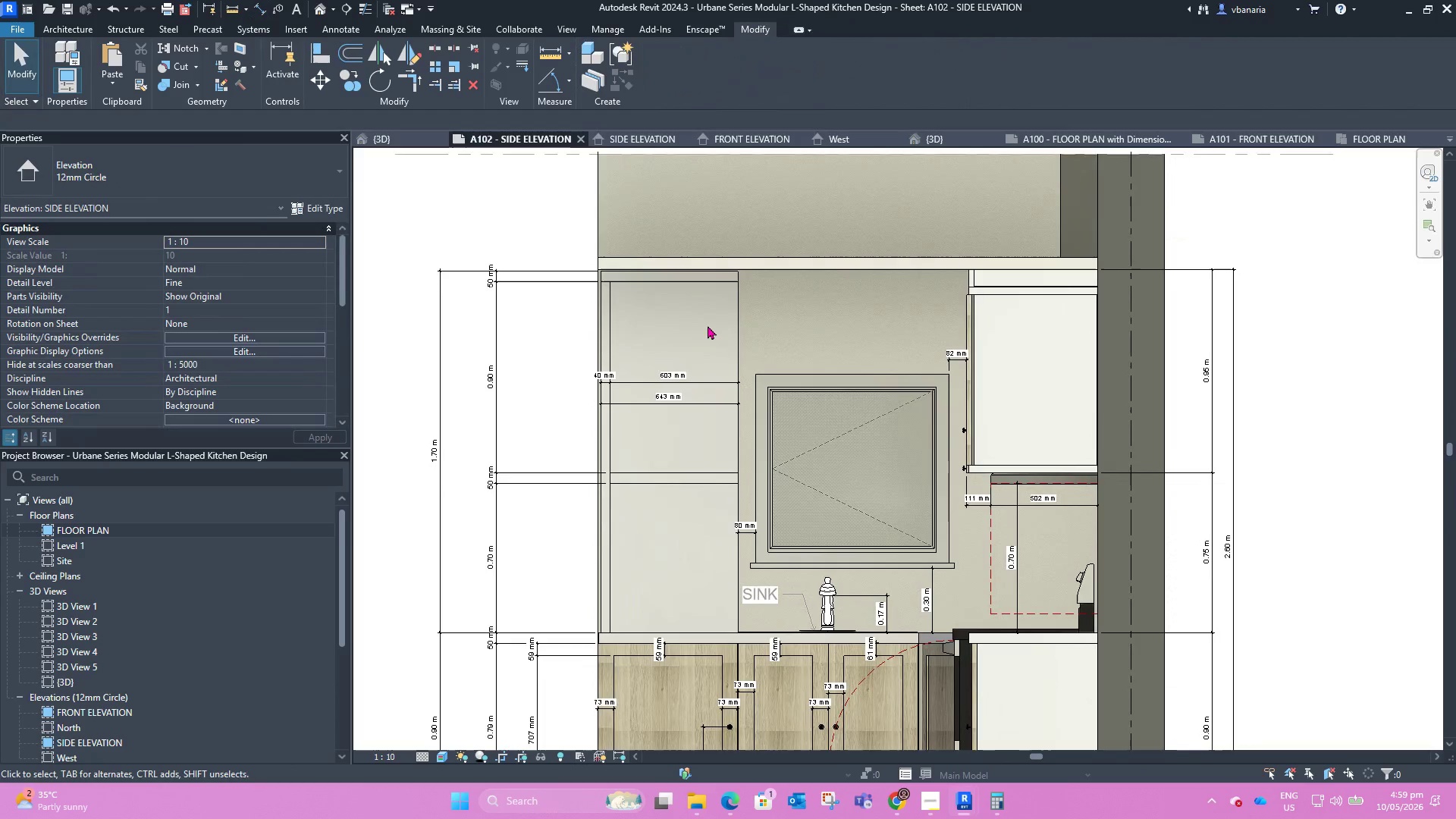 
scroll: coordinate [736, 333], scroll_direction: down, amount: 3.0
 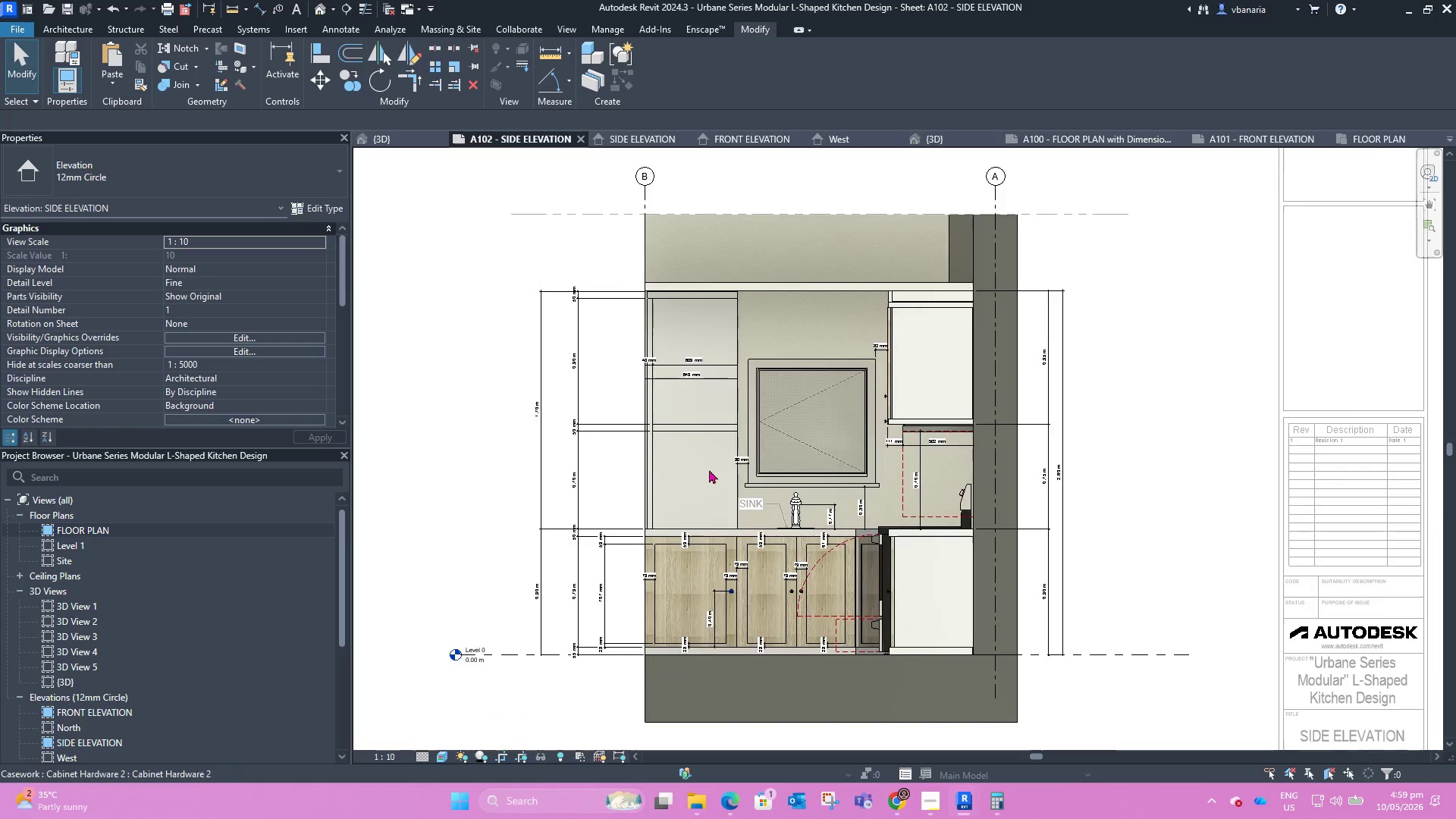 
scroll: coordinate [703, 466], scroll_direction: up, amount: 4.0
 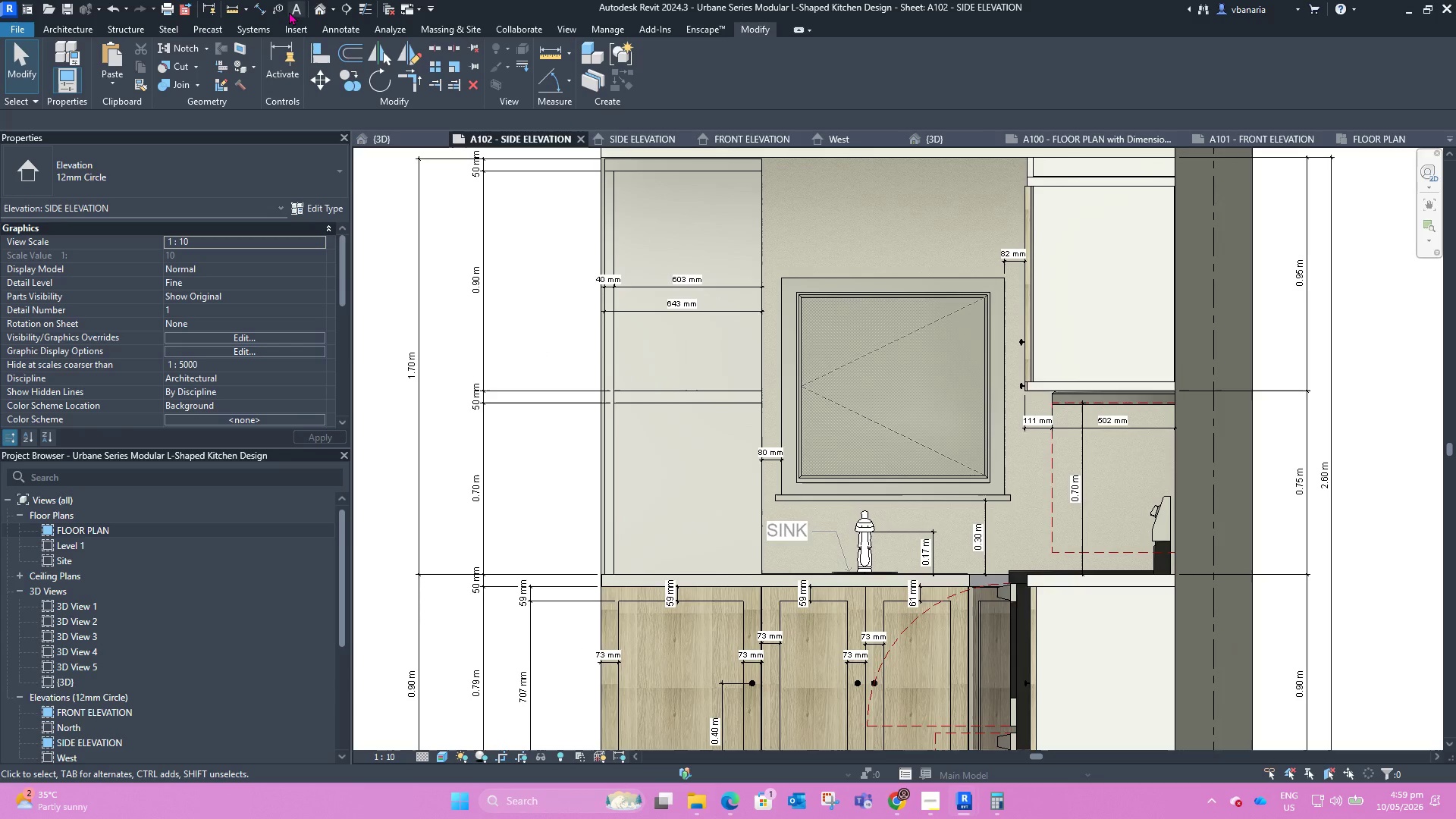 
left_click([300, 12])
 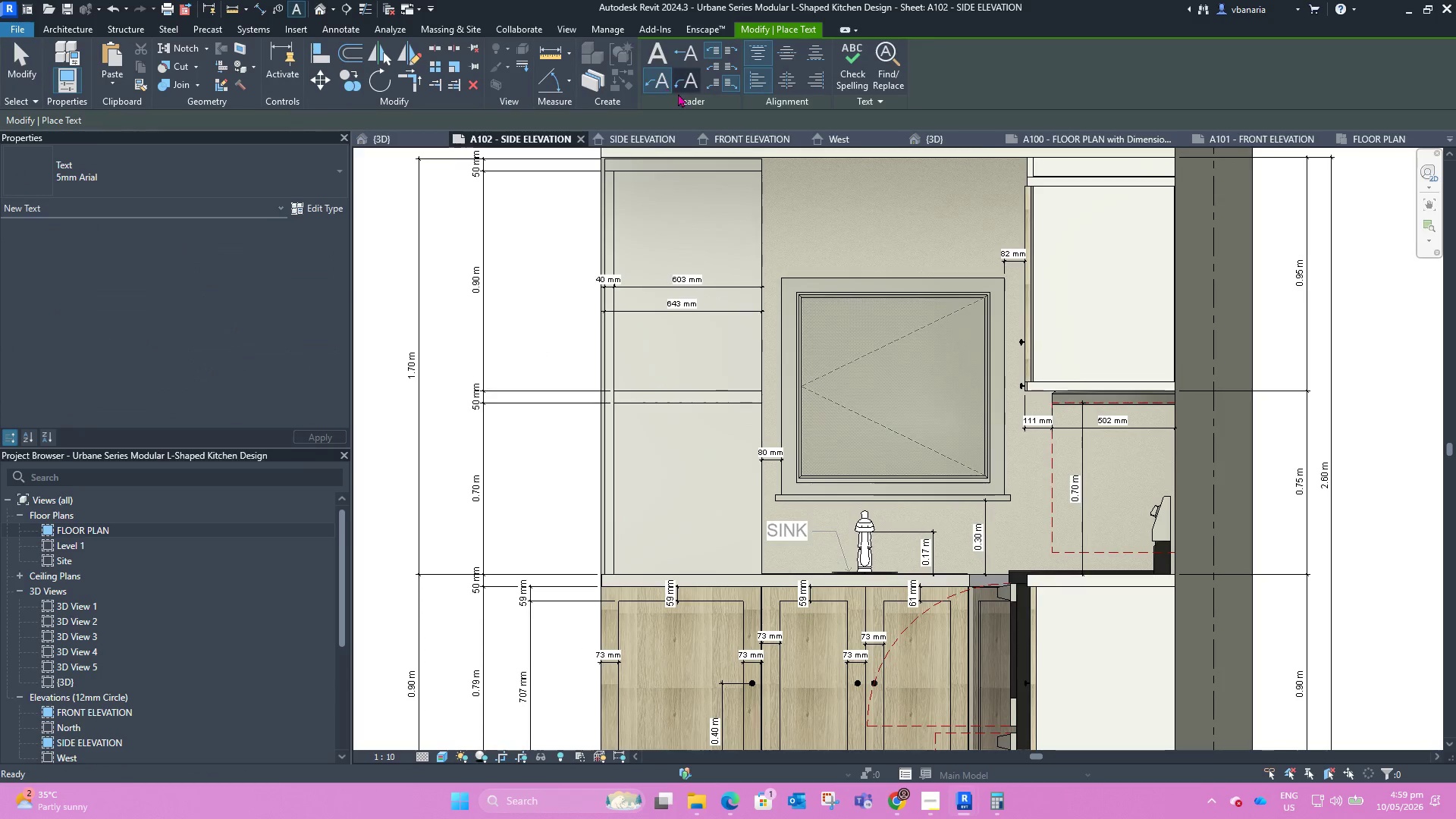 
left_click([657, 83])
 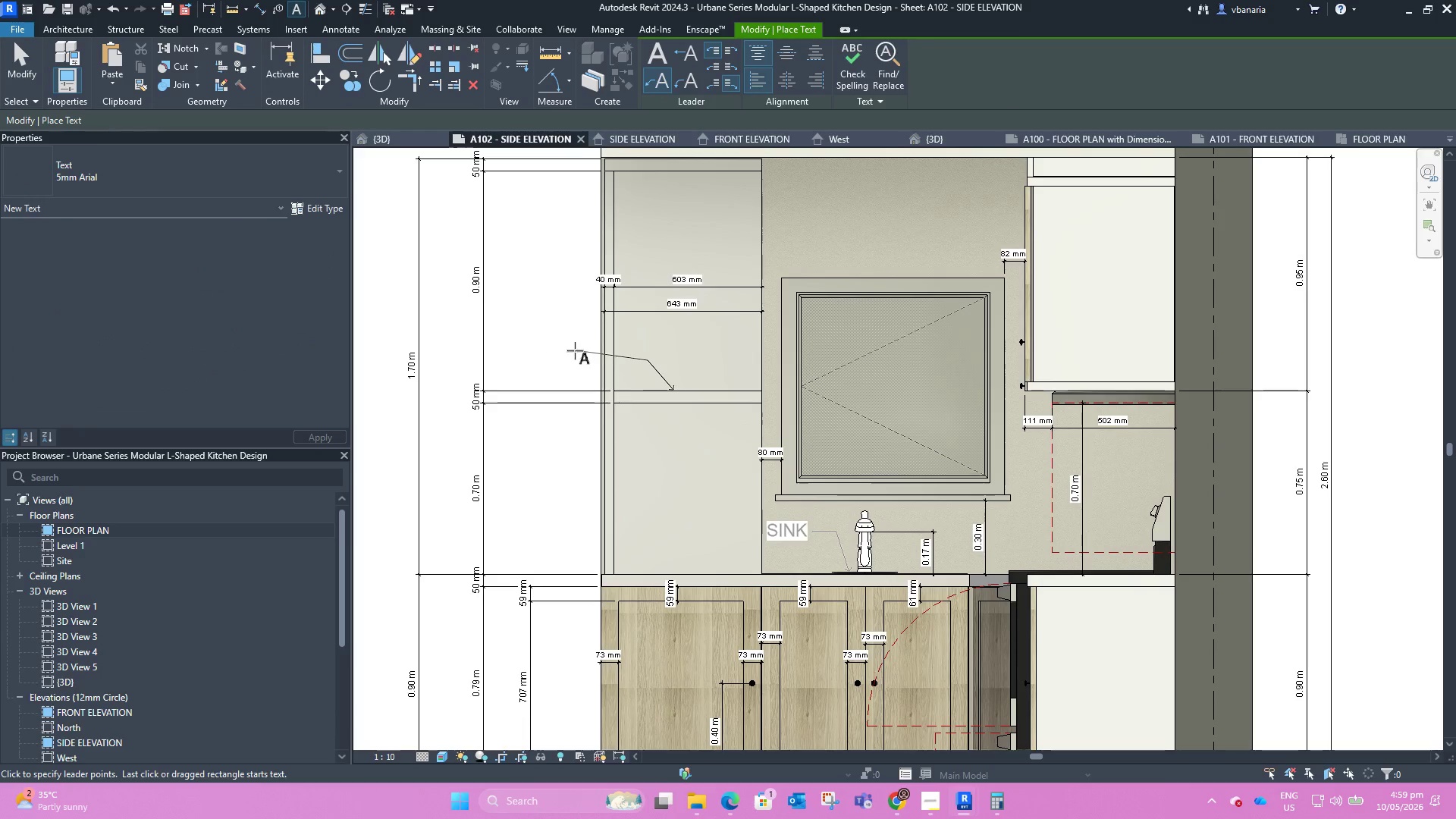 
left_click([571, 359])
 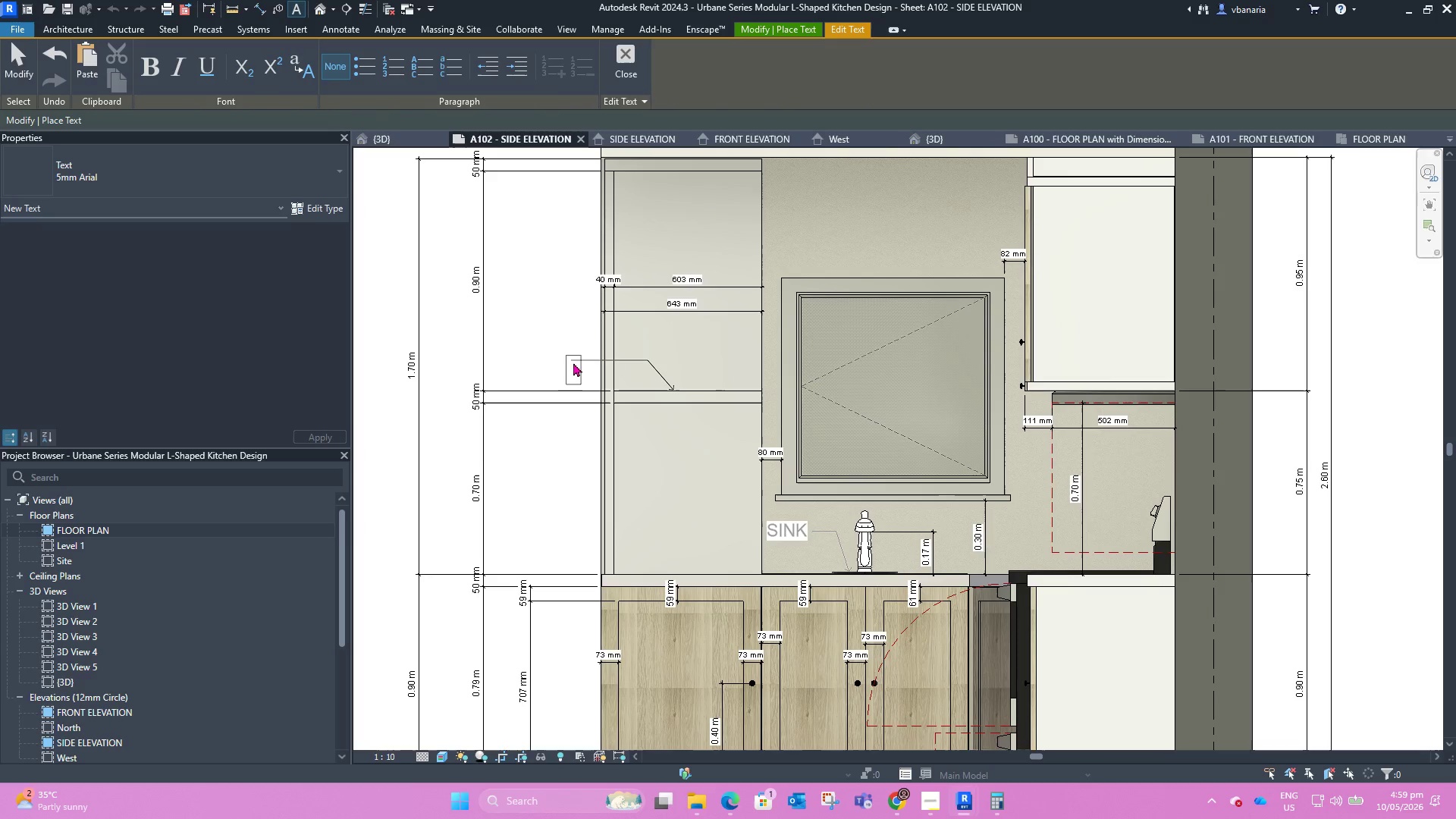 
type(shelves)
 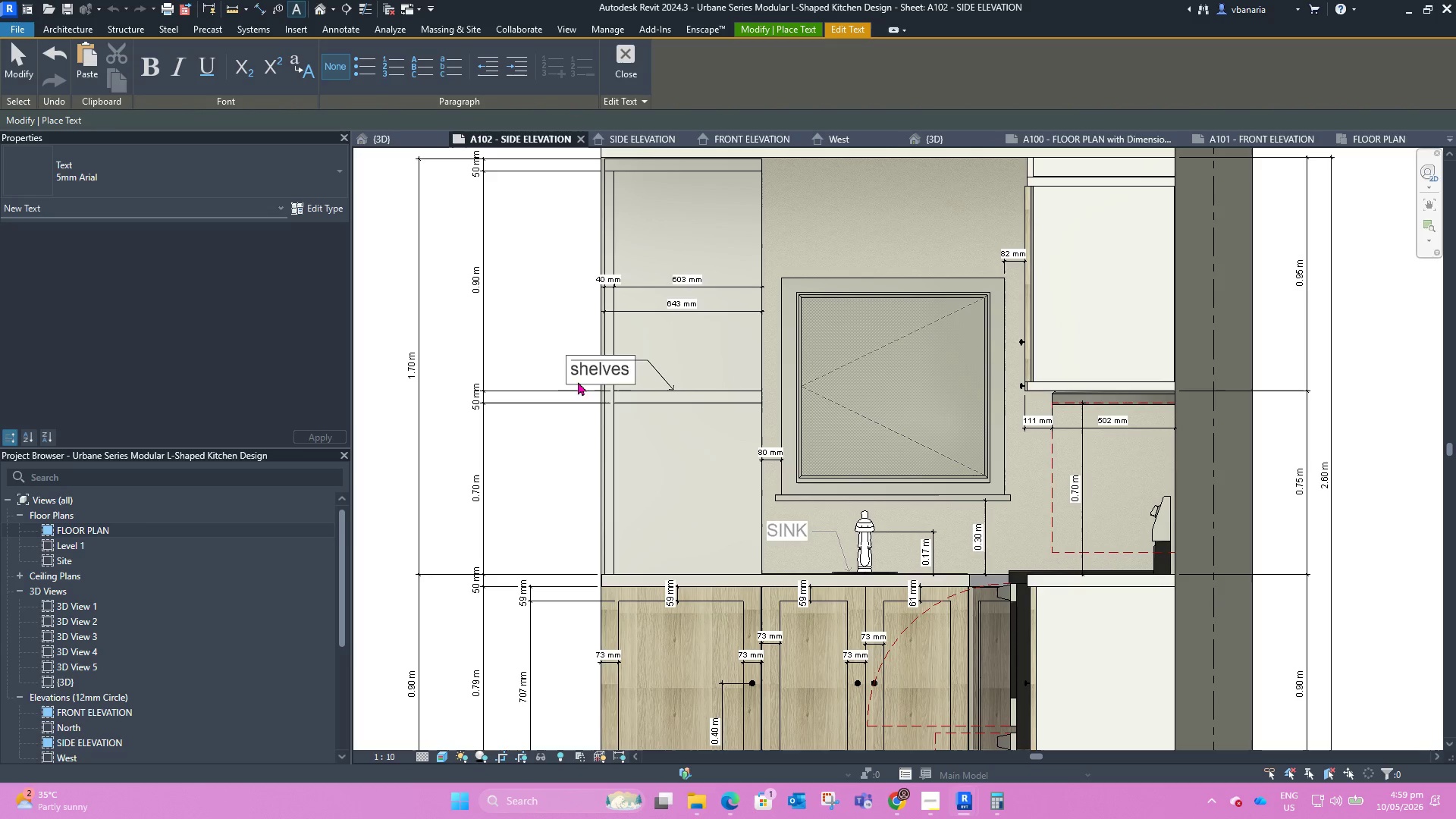 
left_click([578, 375])
 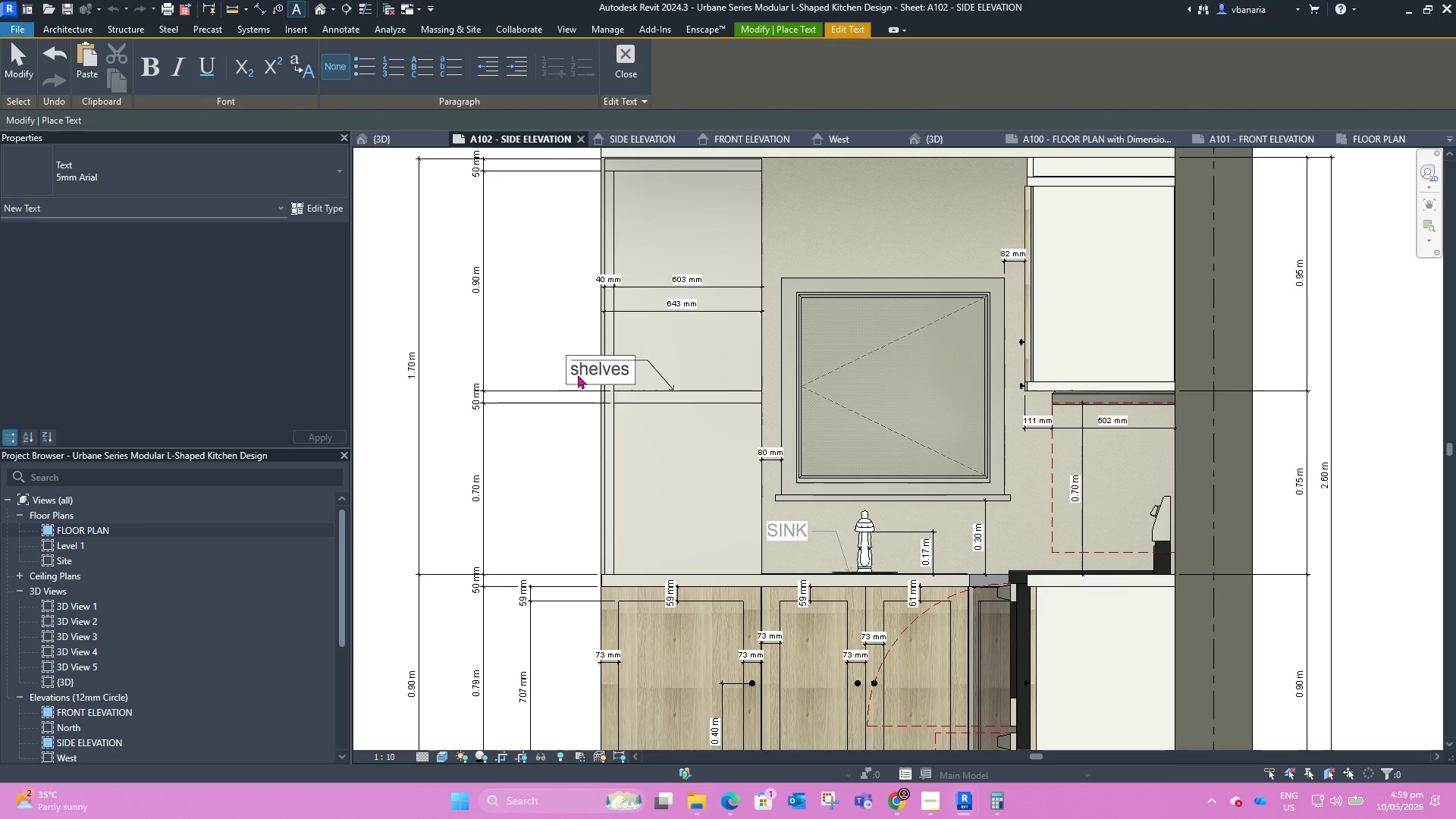 
key(Backspace)
 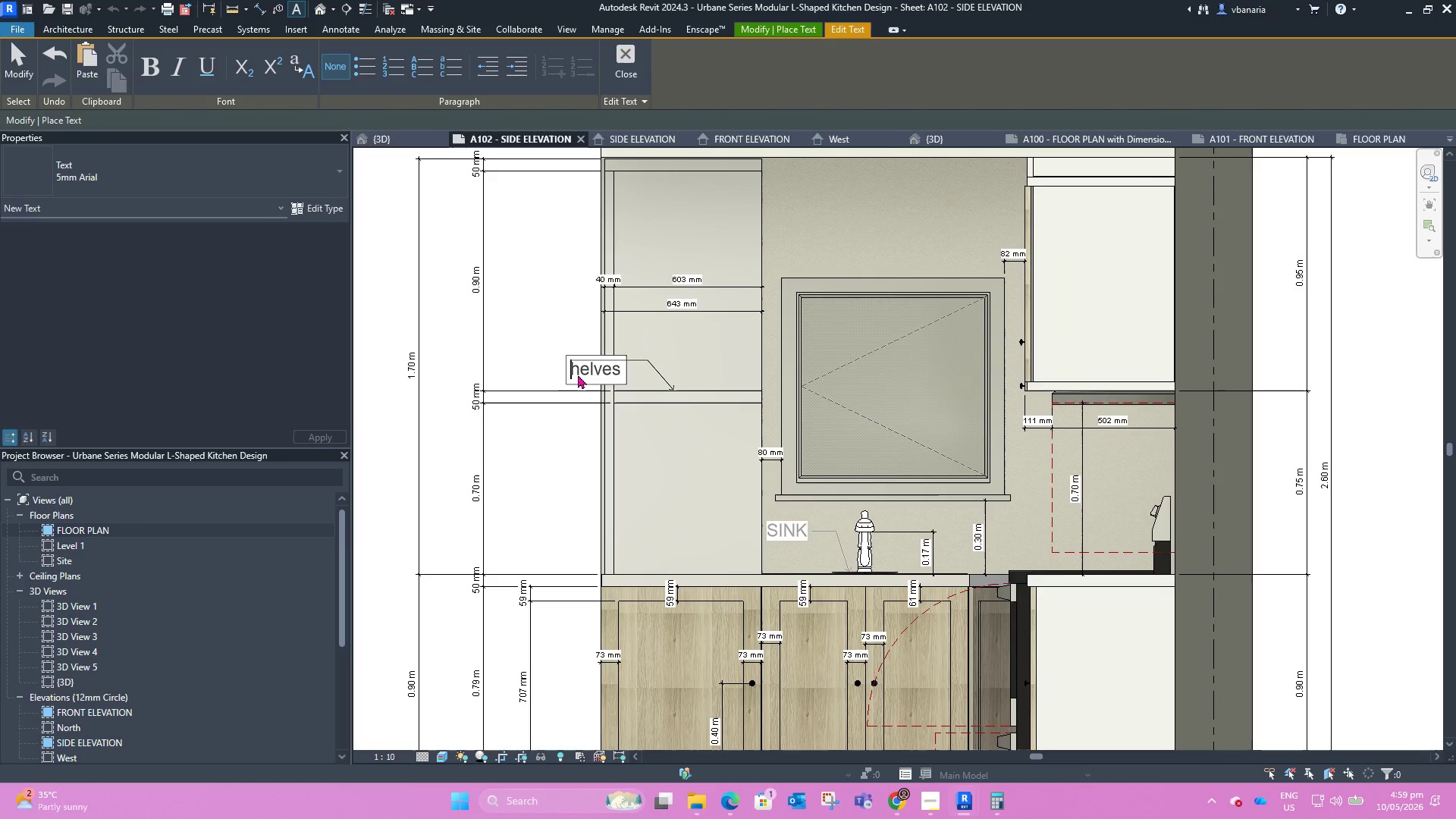 
key(CapsLock)
 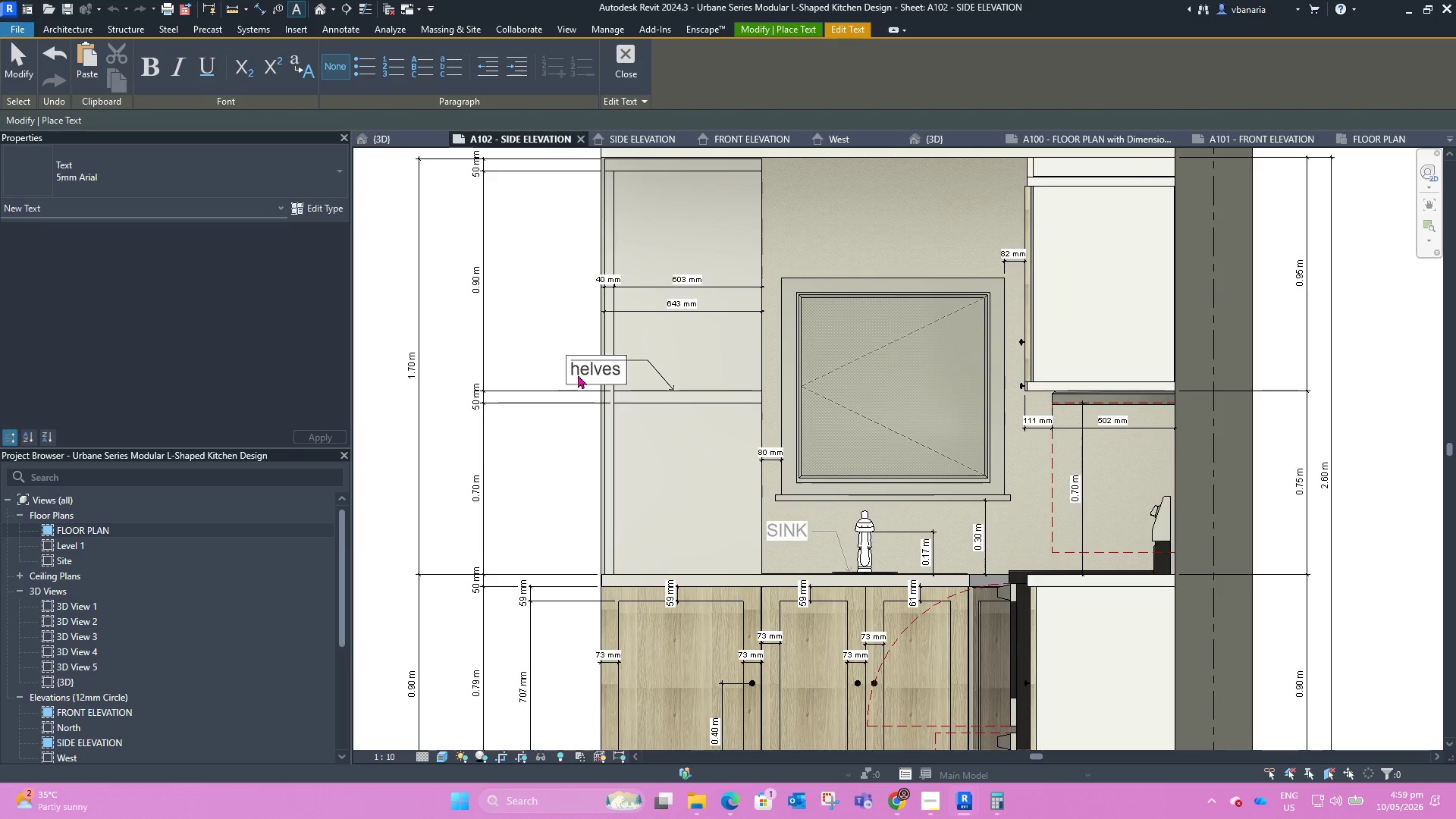 
key(S)
 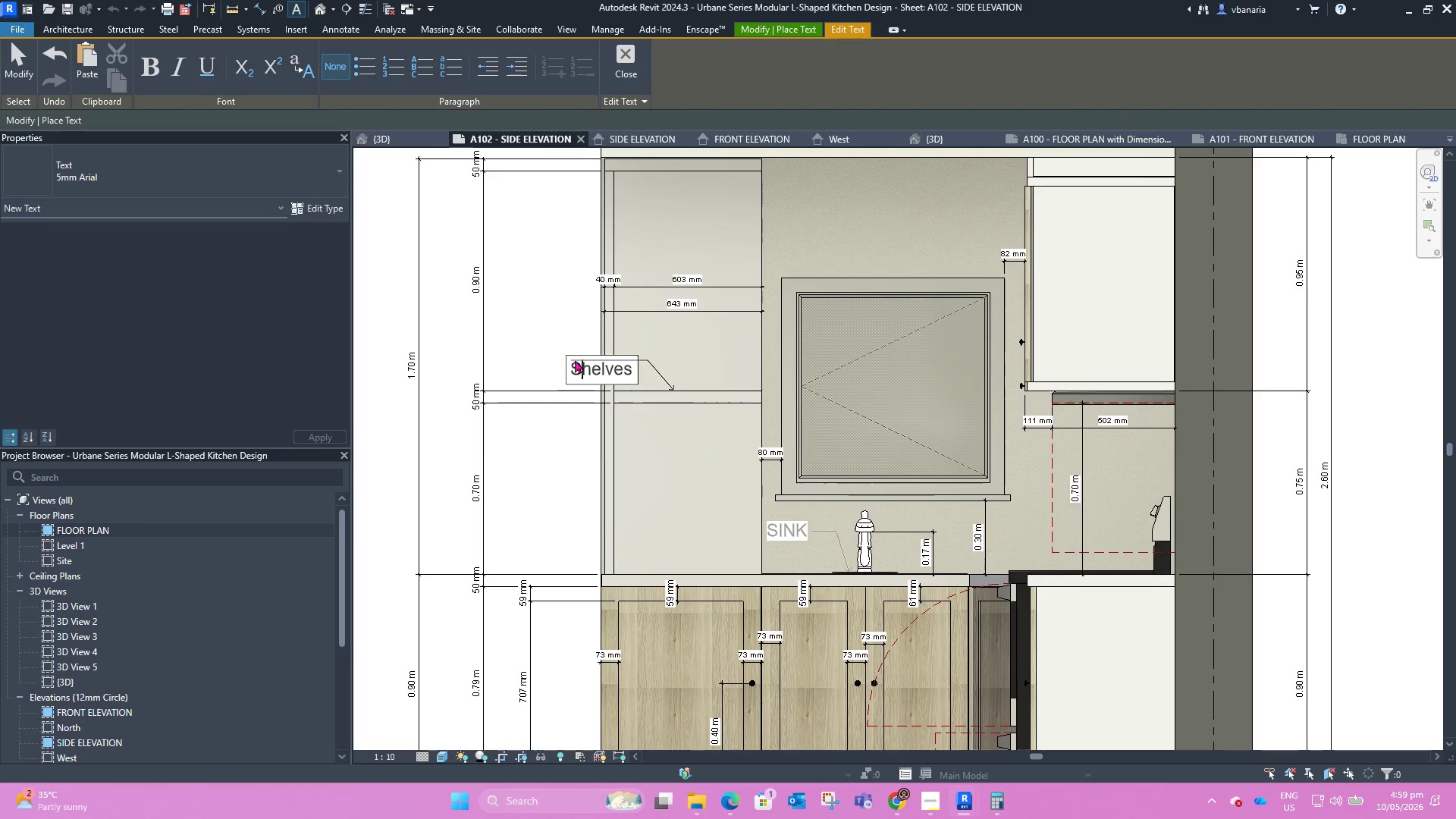 
left_click([555, 315])
 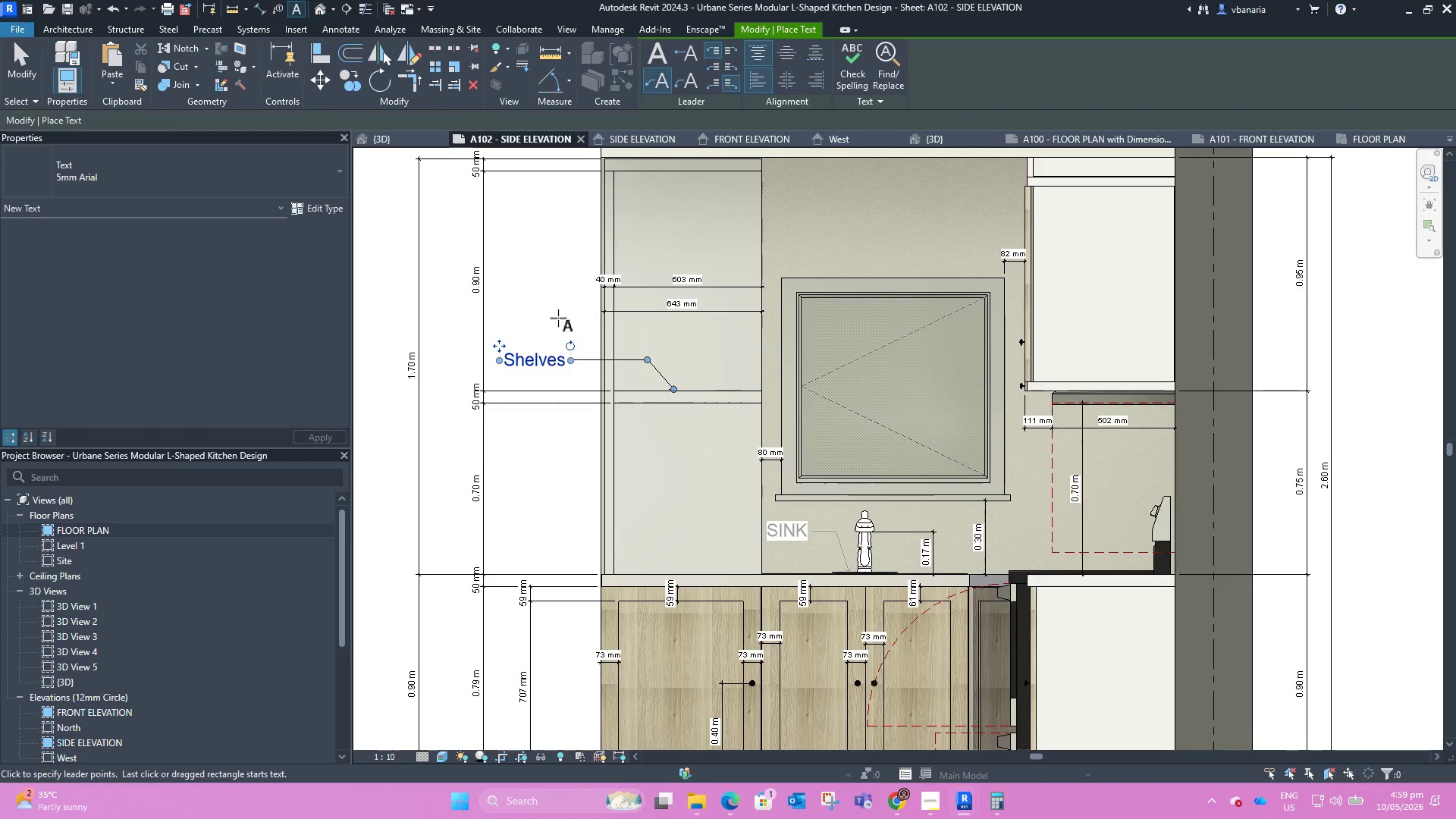 
key(Escape)
 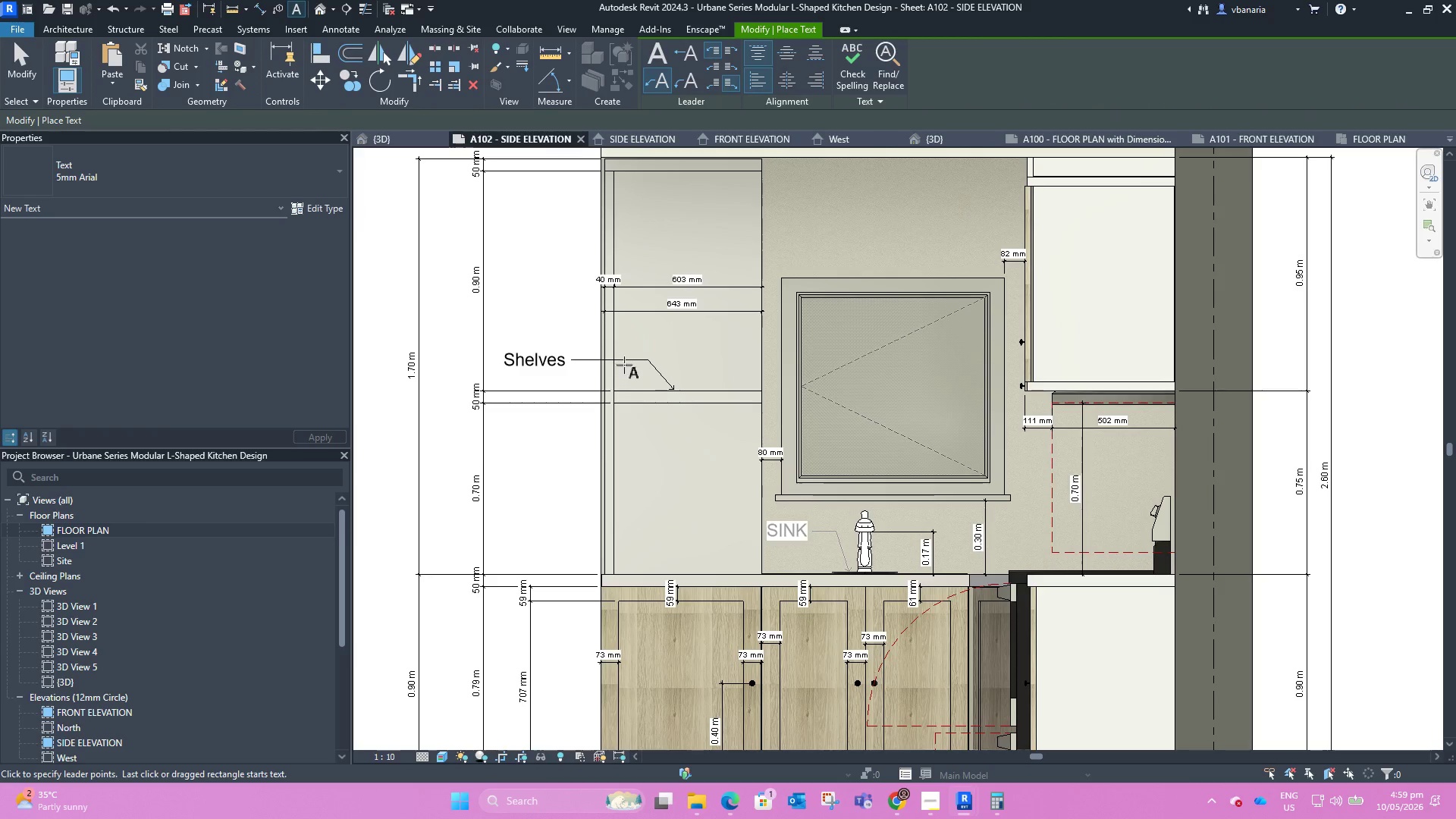 
key(Escape)
 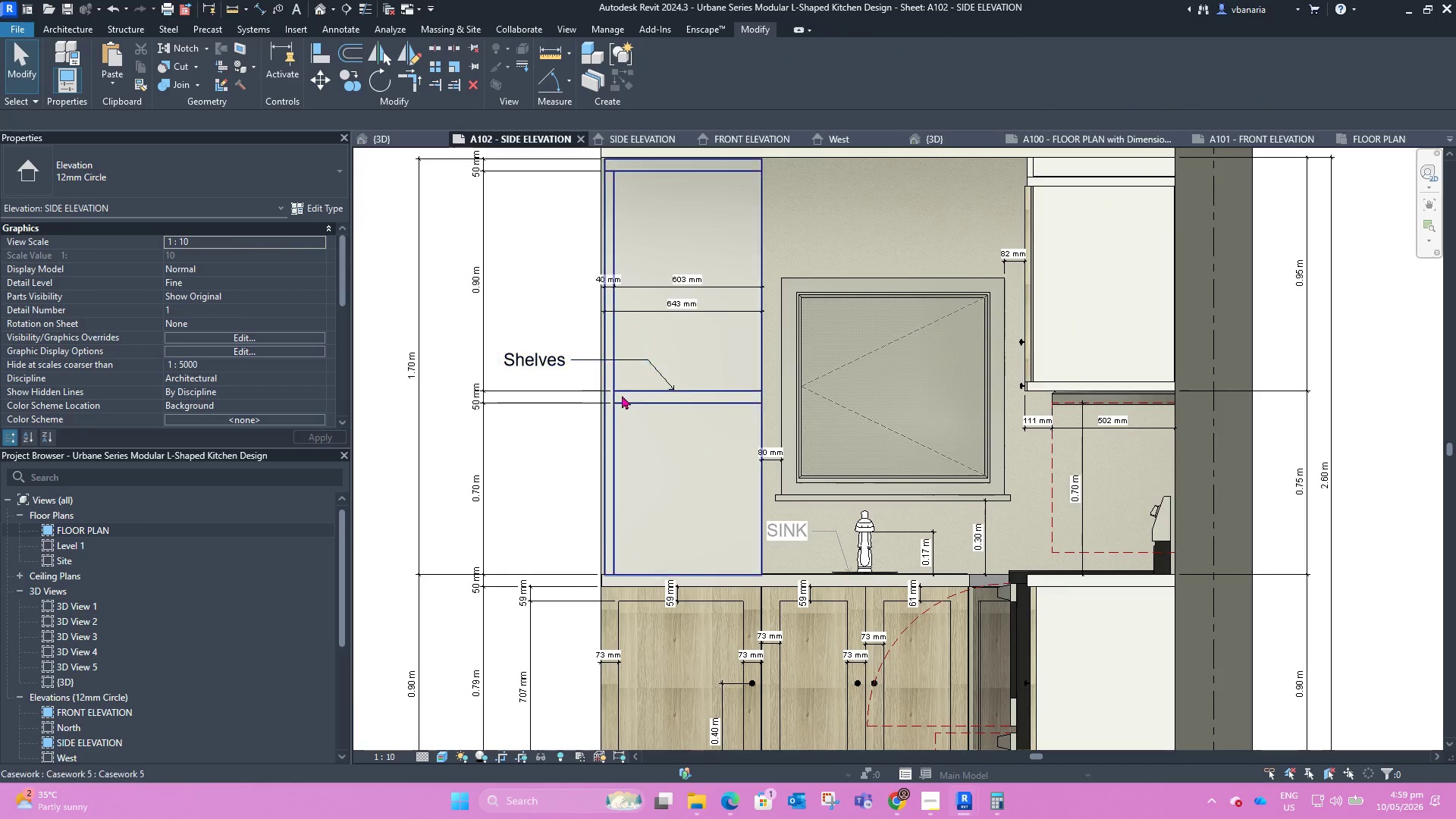 
scroll: coordinate [613, 401], scroll_direction: down, amount: 3.0
 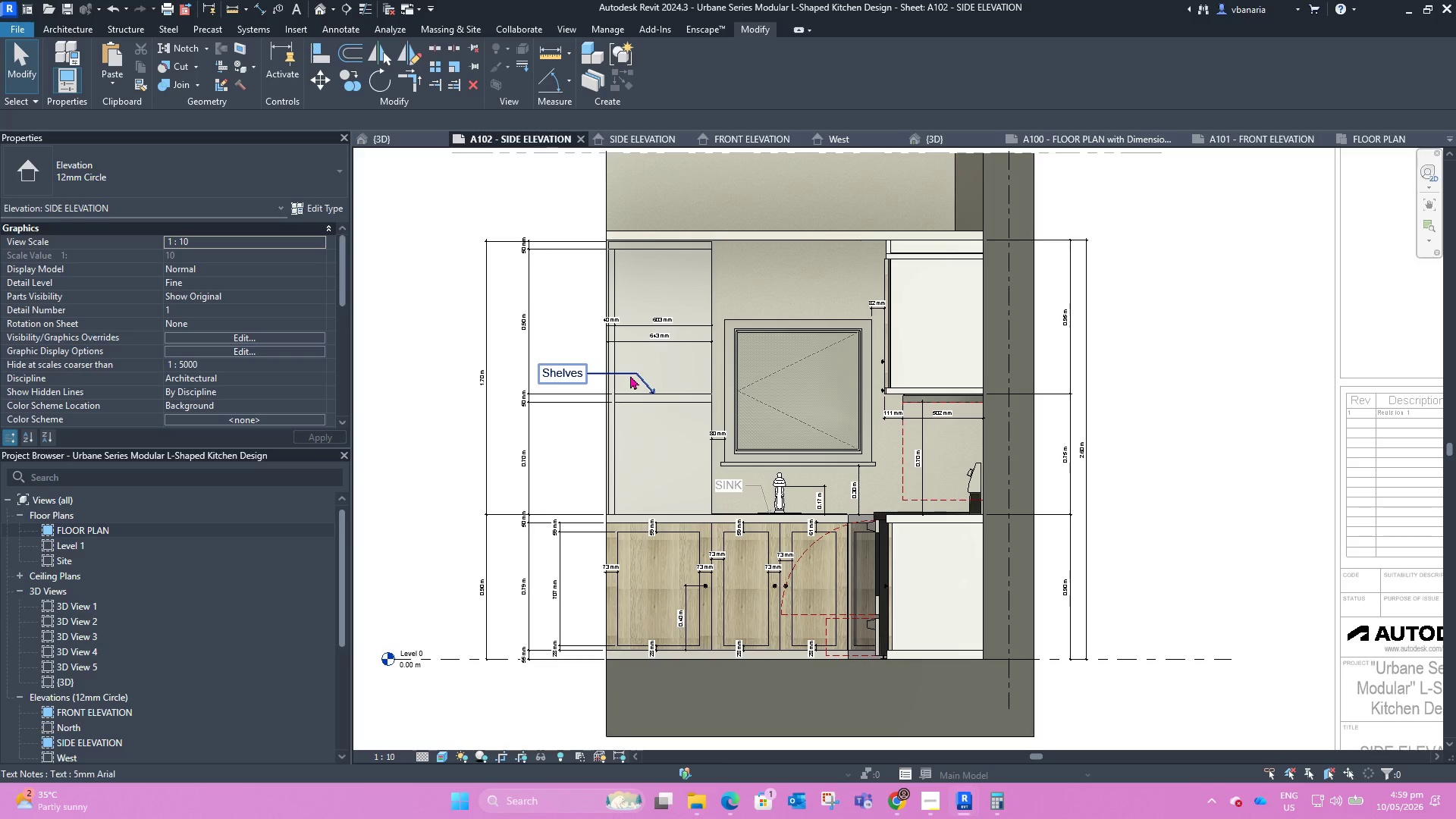 
left_click([630, 375])
 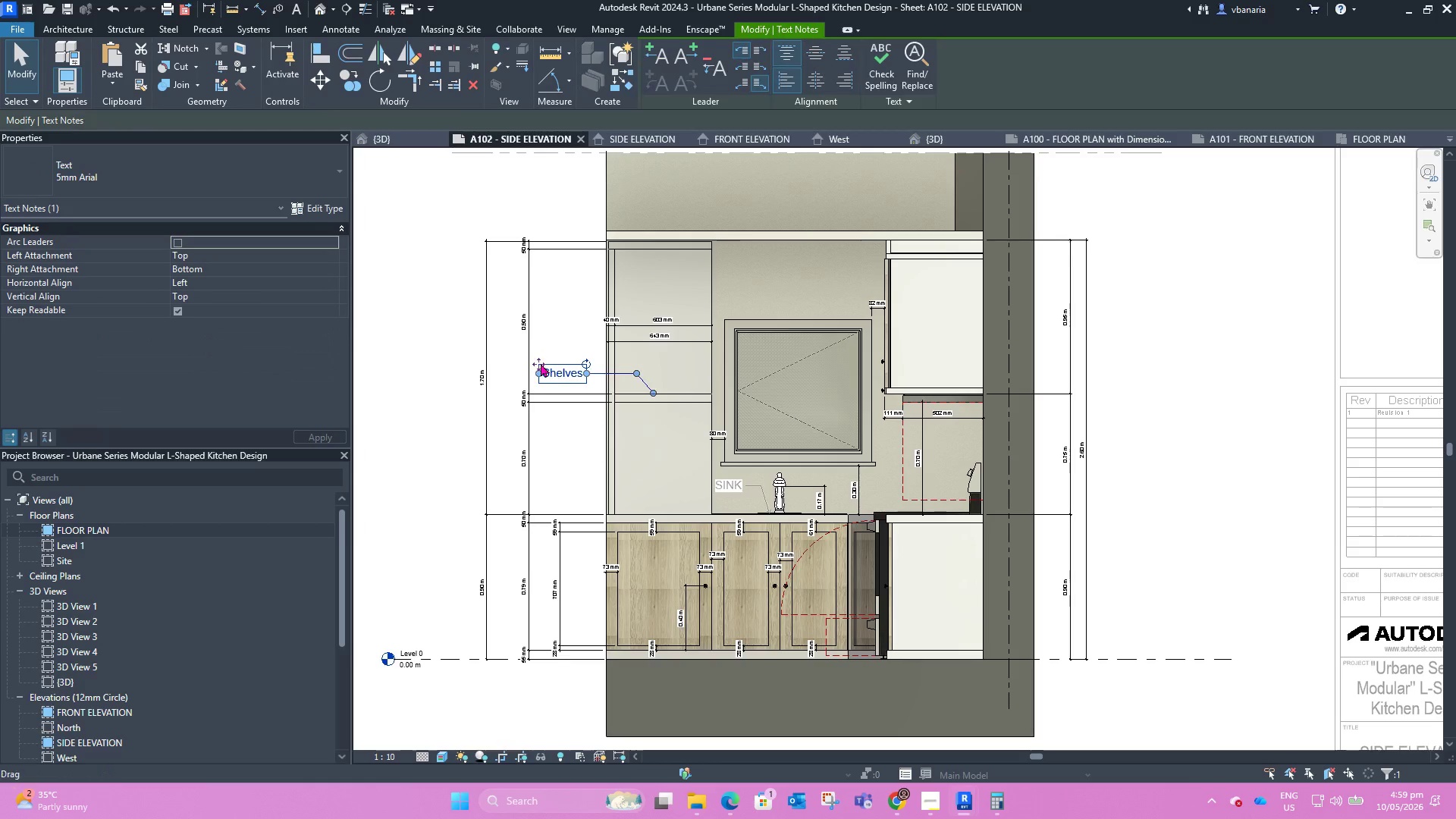 
left_click_drag(start_coordinate=[539, 360], to_coordinate=[544, 193])
 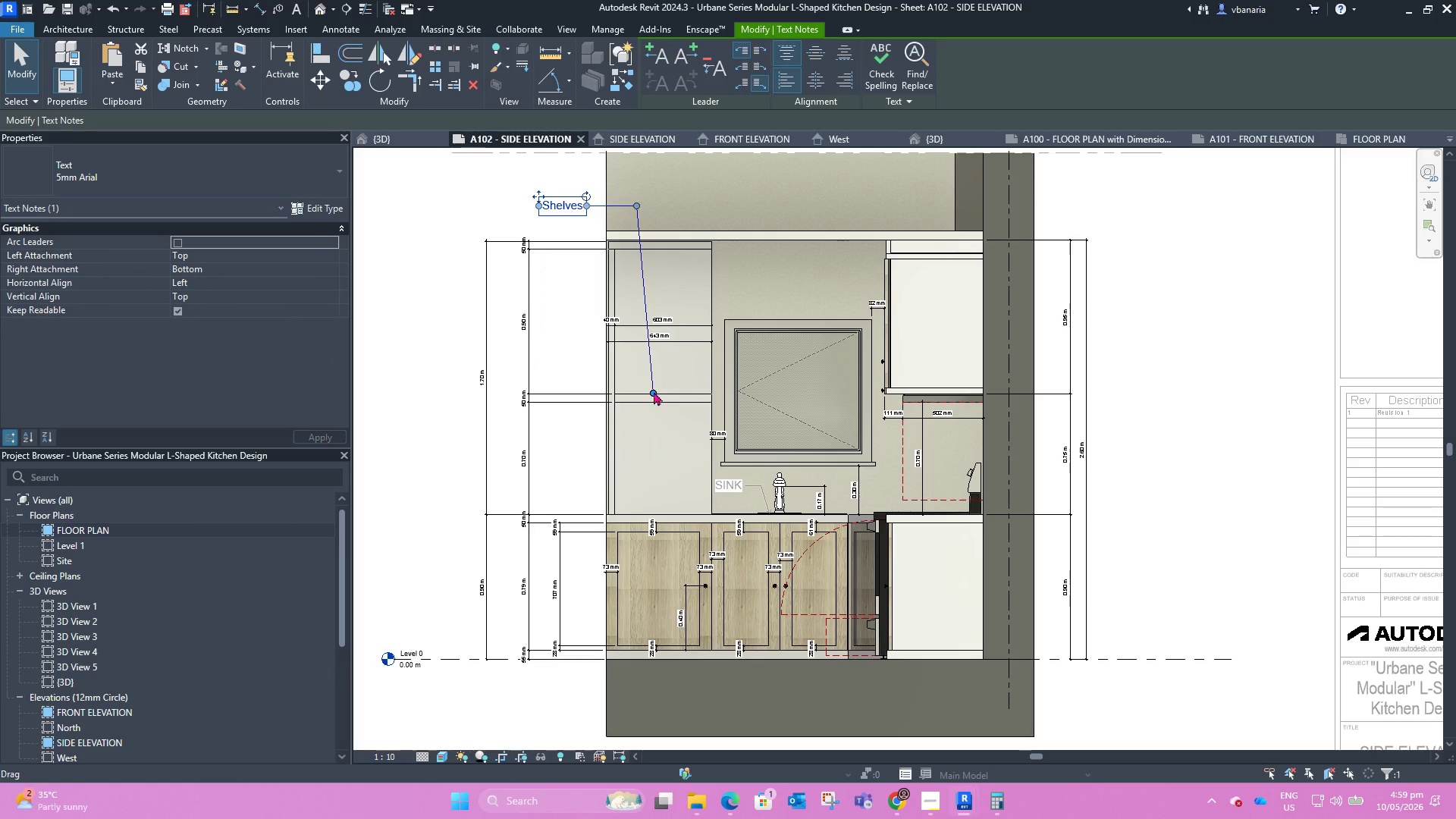 
left_click_drag(start_coordinate=[654, 393], to_coordinate=[668, 579])
 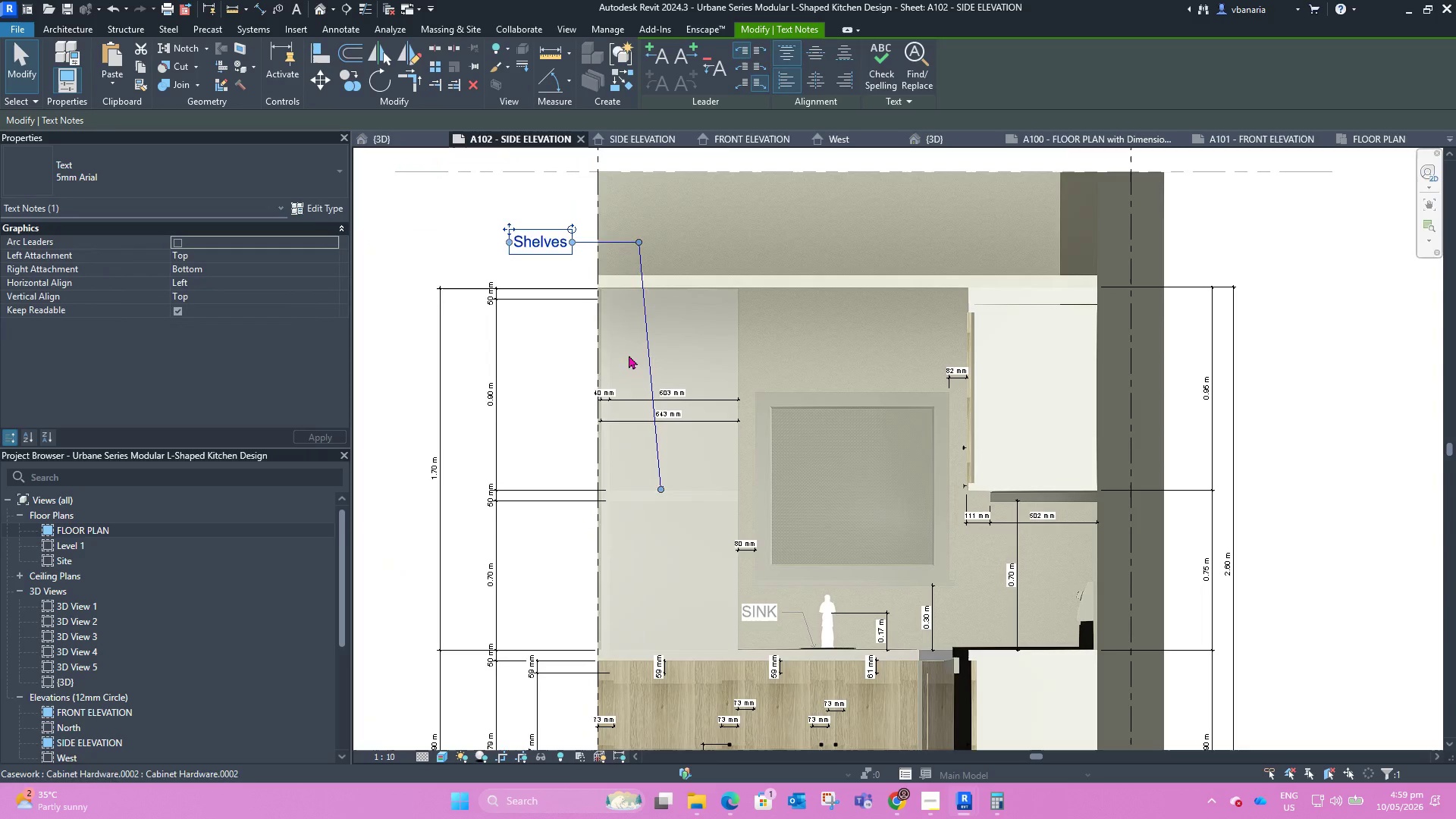 
scroll: coordinate [644, 242], scroll_direction: up, amount: 6.0
 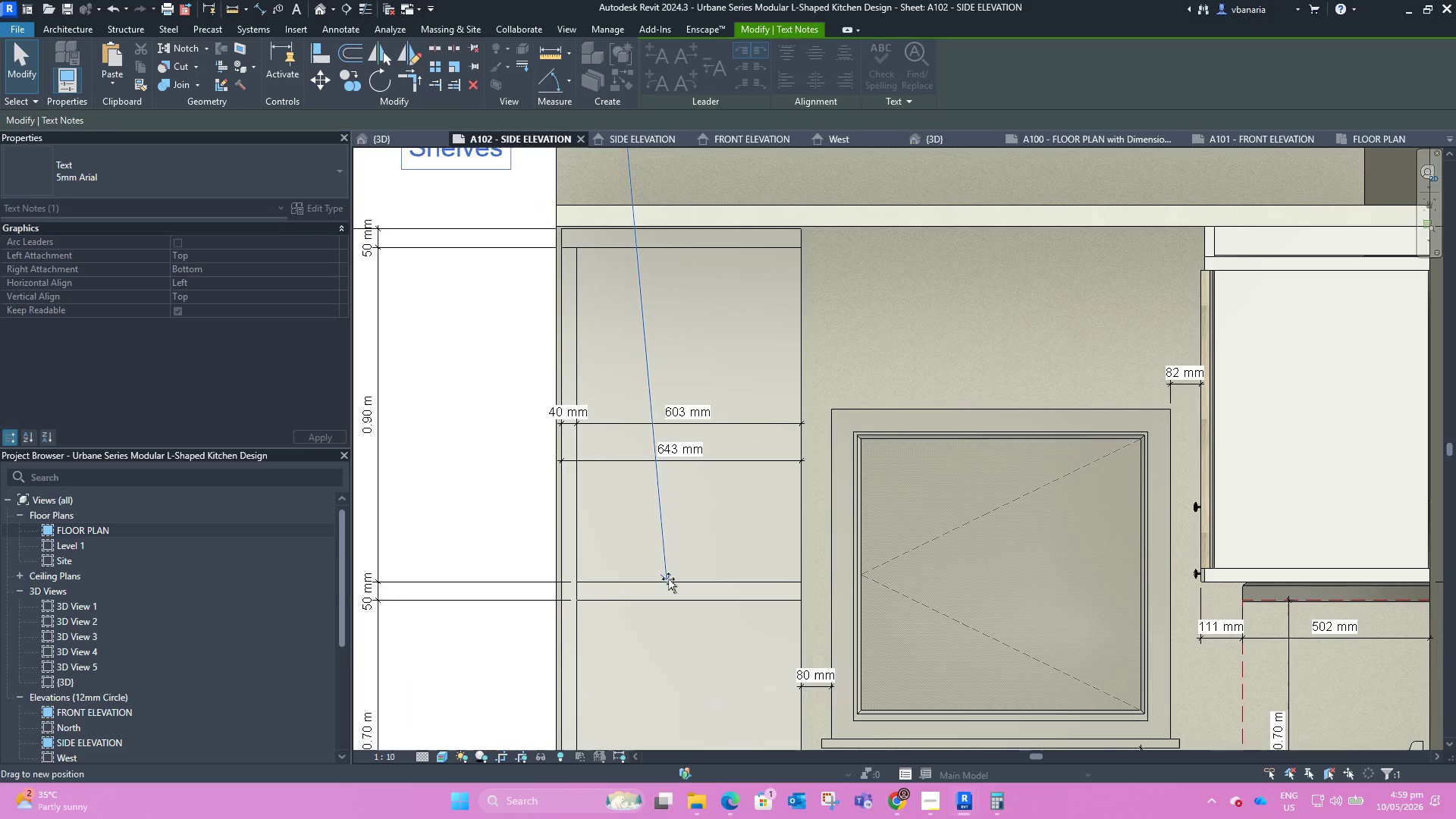 
scroll: coordinate [654, 369], scroll_direction: down, amount: 4.0
 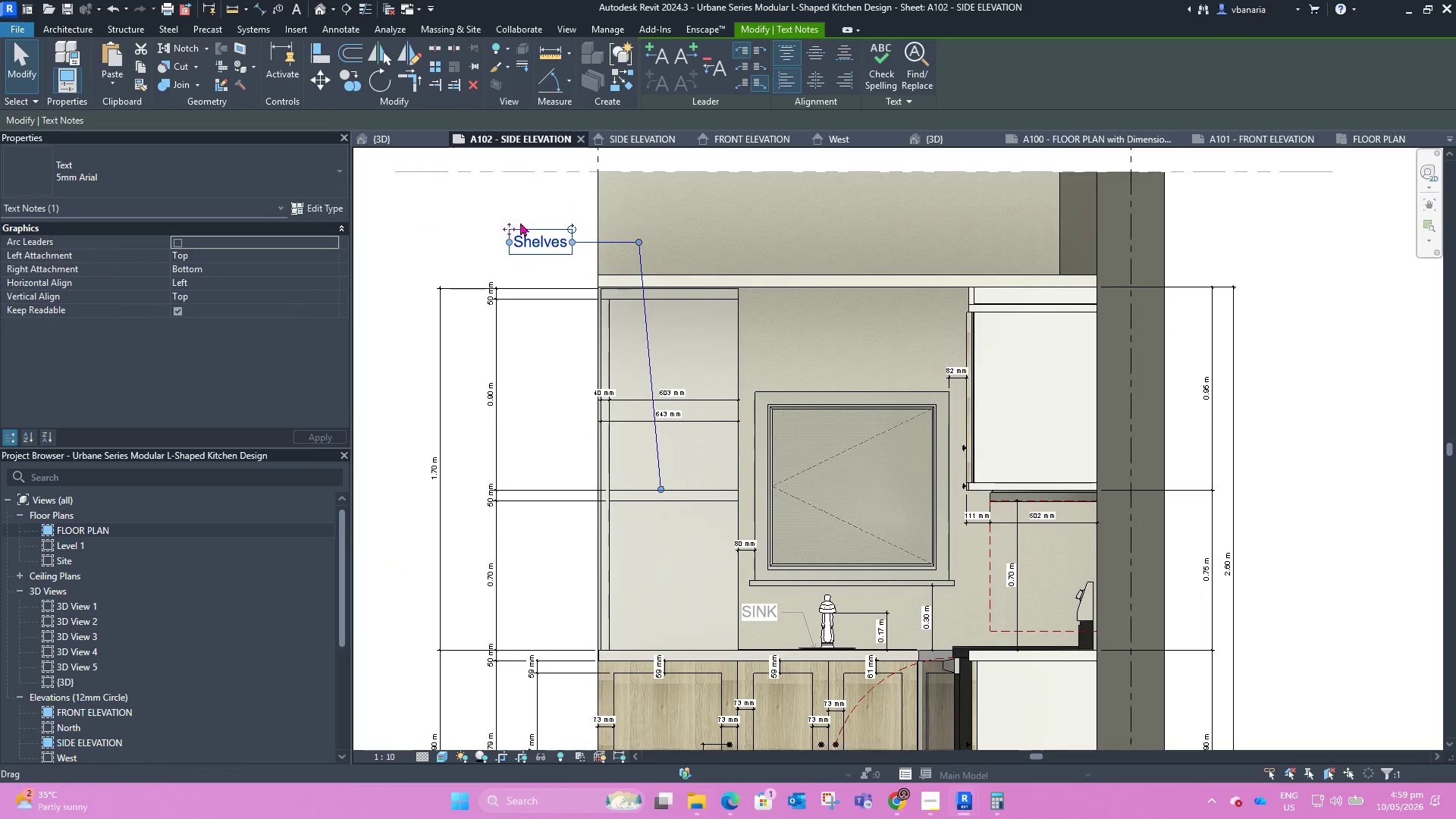 
scroll: coordinate [557, 245], scroll_direction: up, amount: 4.0
 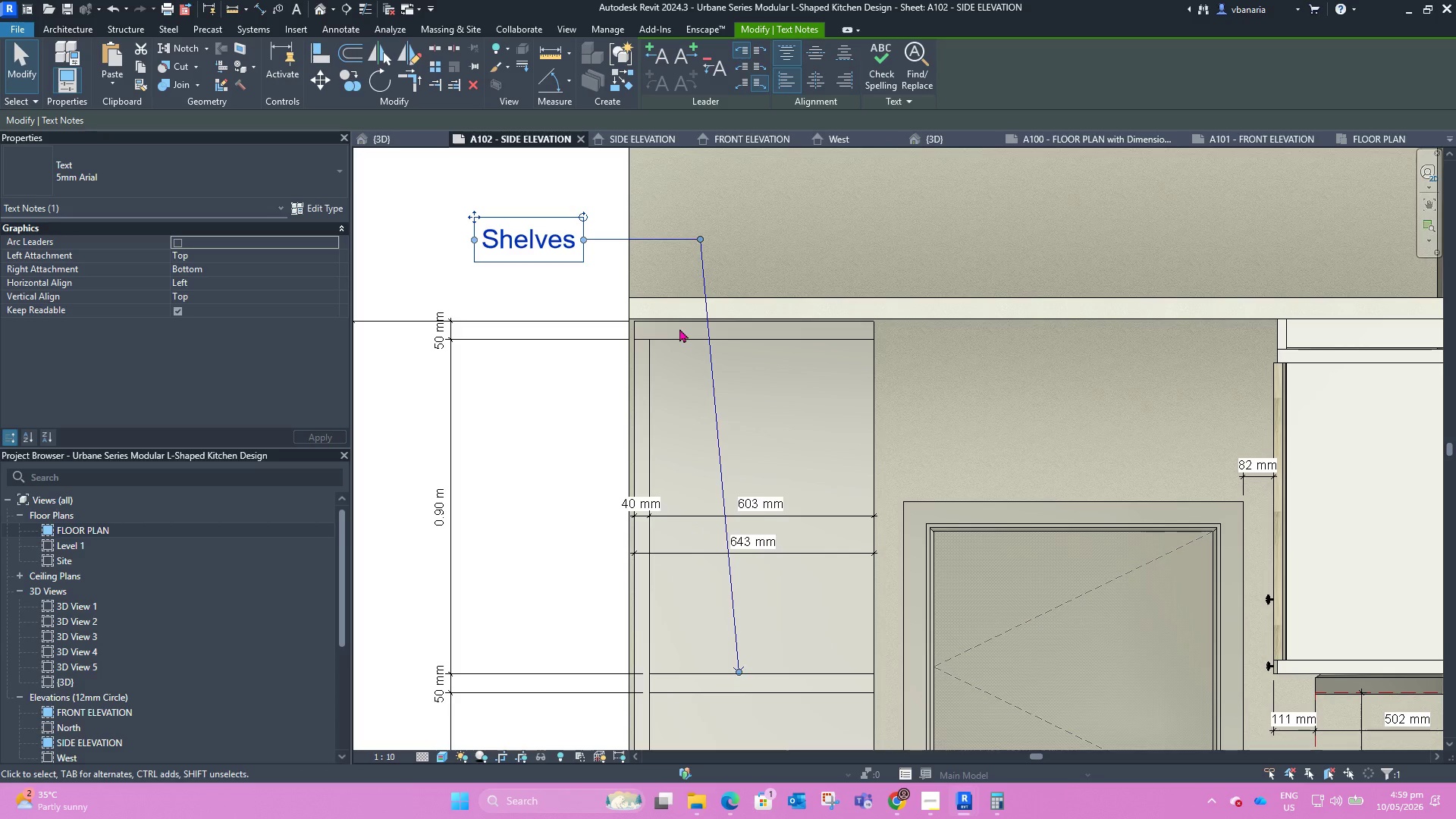 
scroll: coordinate [681, 330], scroll_direction: down, amount: 3.0
 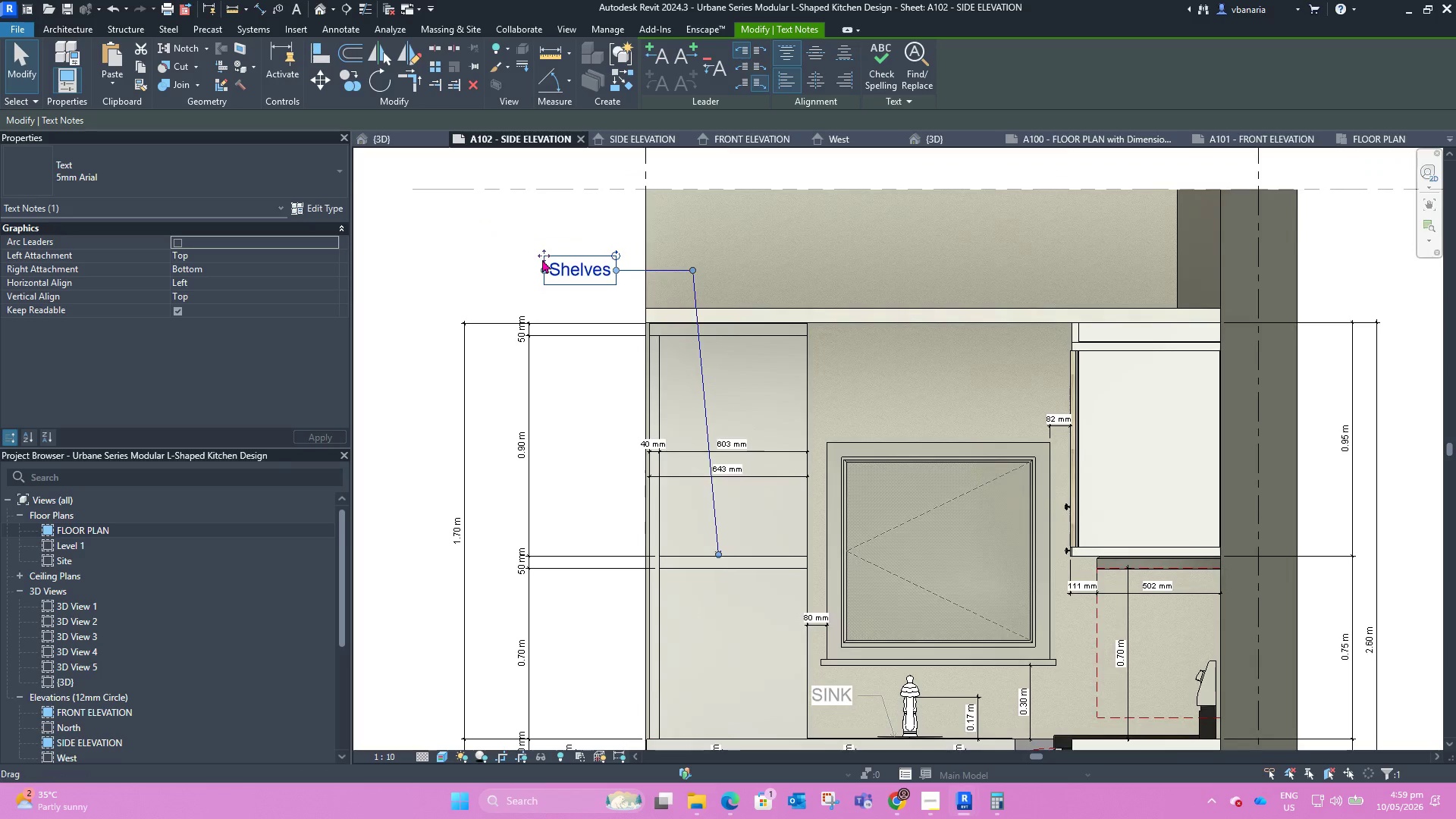 
left_click_drag(start_coordinate=[542, 256], to_coordinate=[541, 372])
 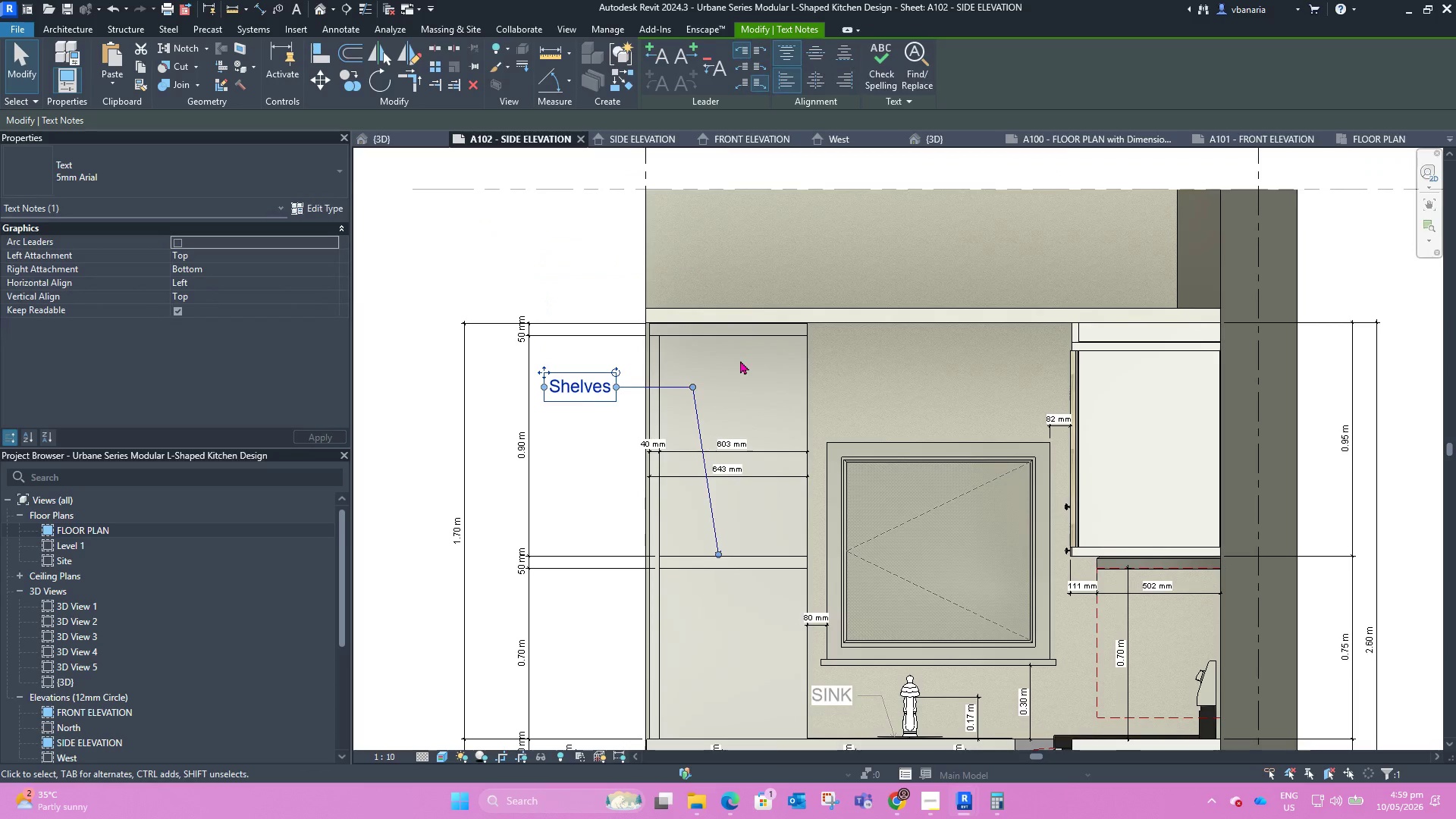 
left_click([742, 362])
 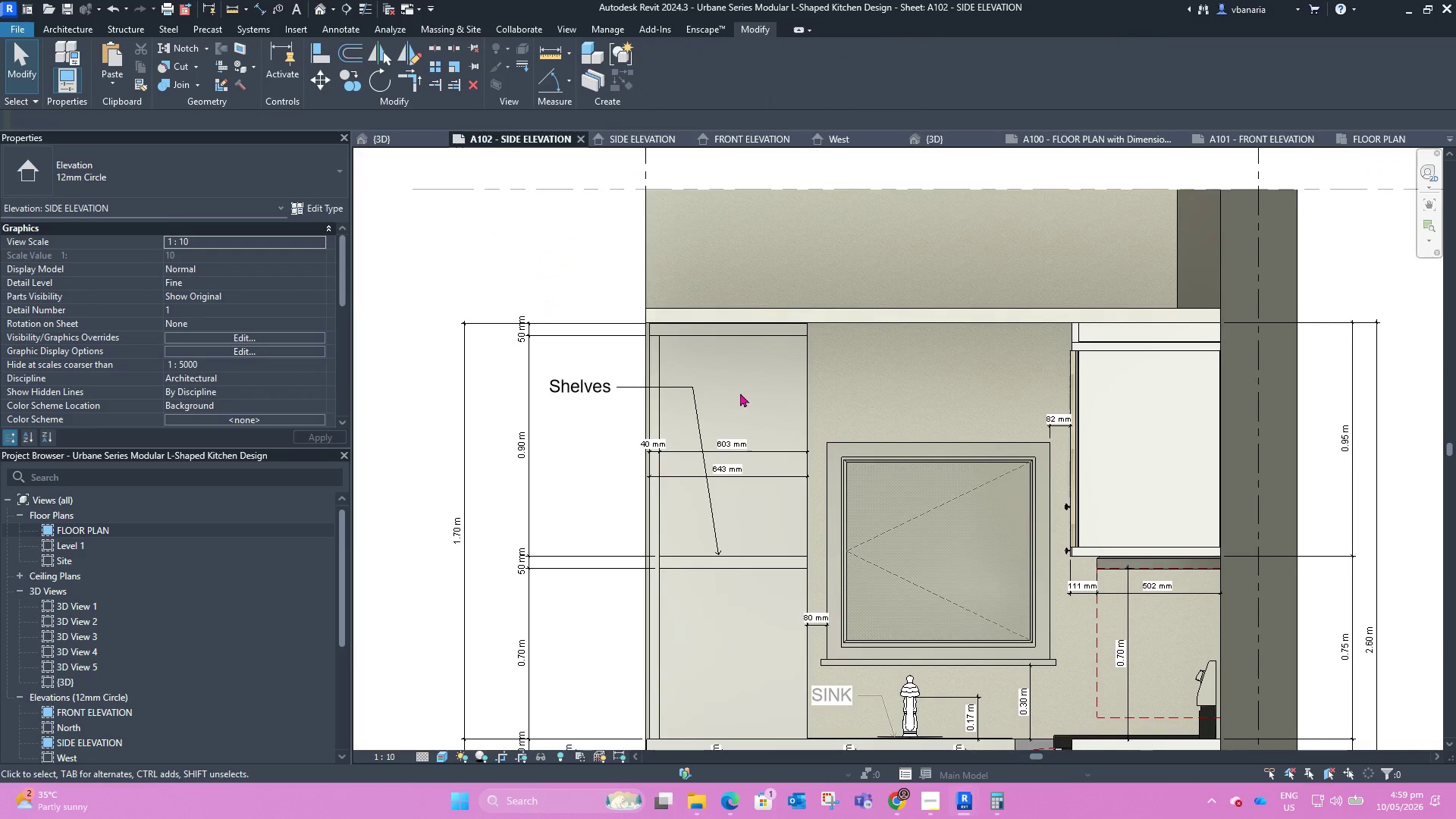 
scroll: coordinate [739, 393], scroll_direction: down, amount: 3.0
 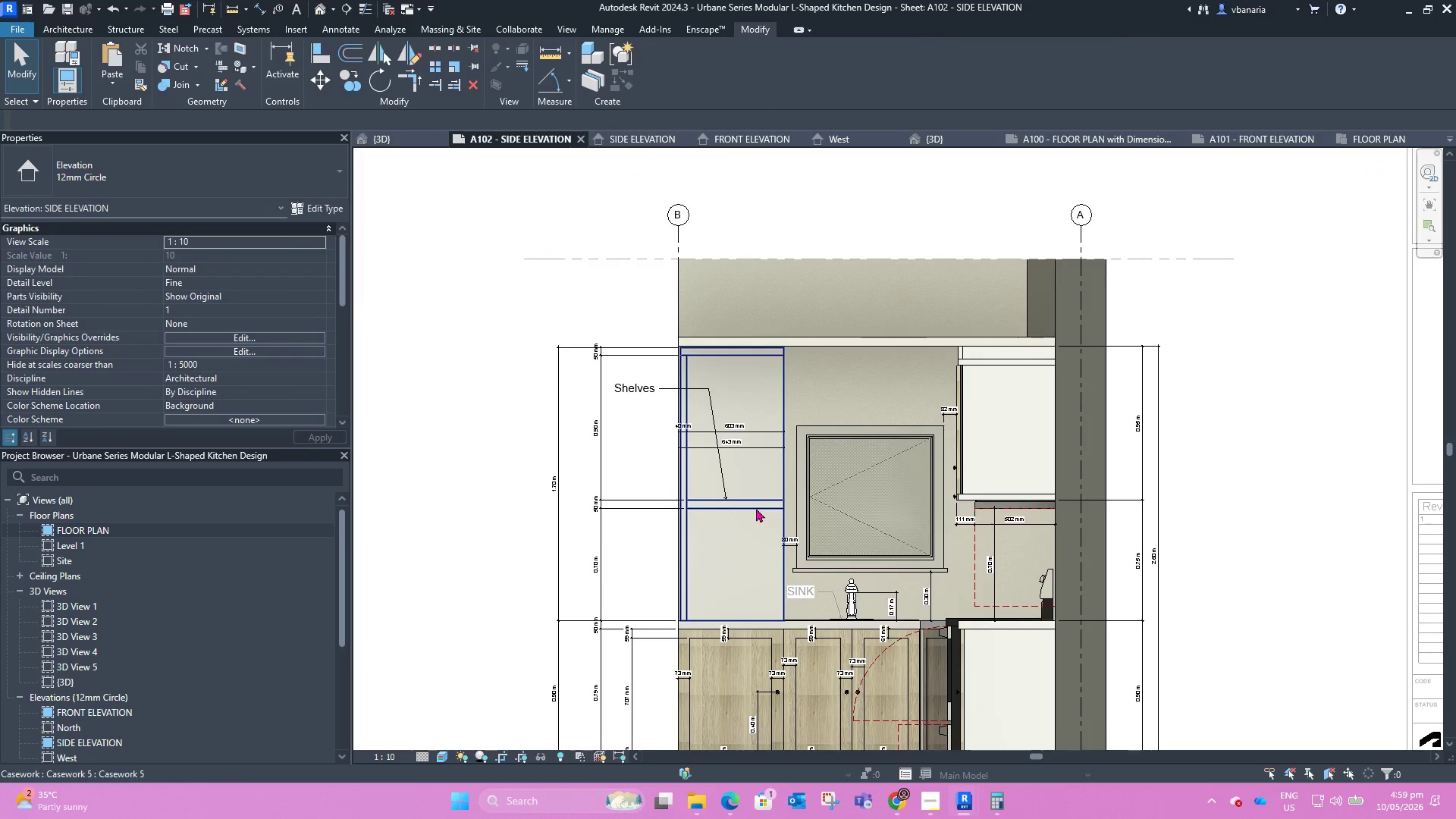 
left_click([757, 508])
 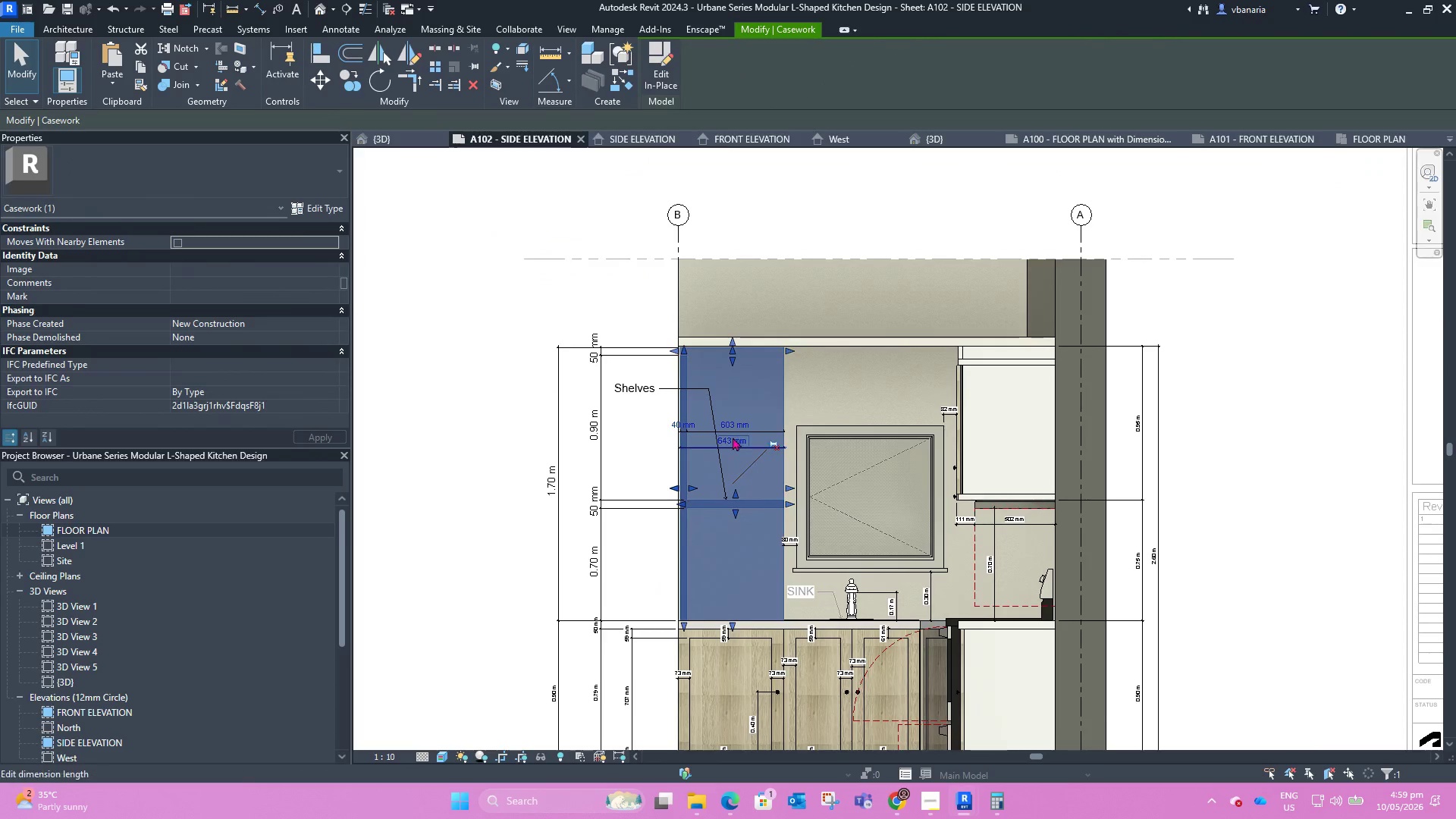 
scroll: coordinate [743, 464], scroll_direction: up, amount: 4.0
 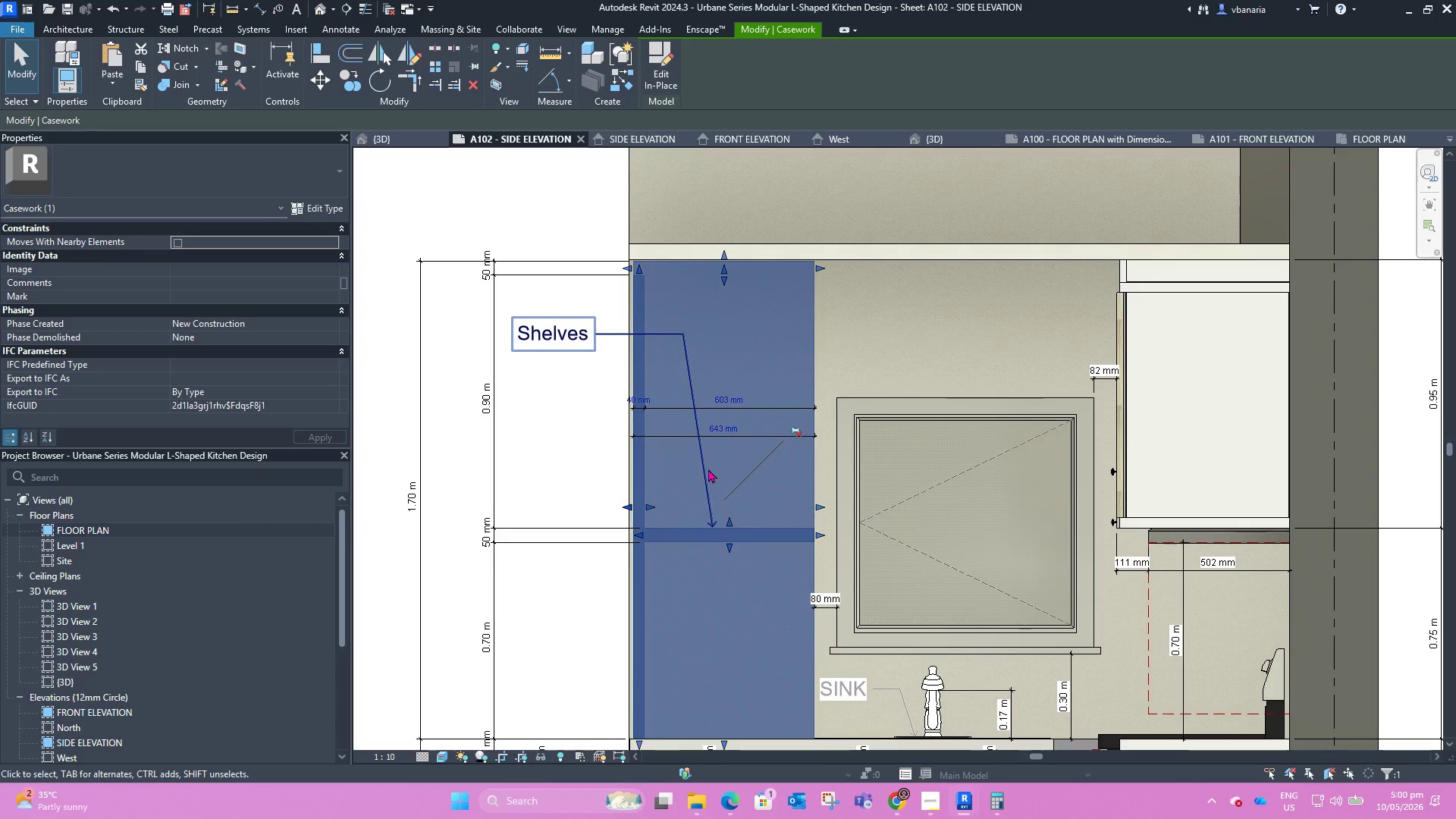 
left_click([783, 477])
 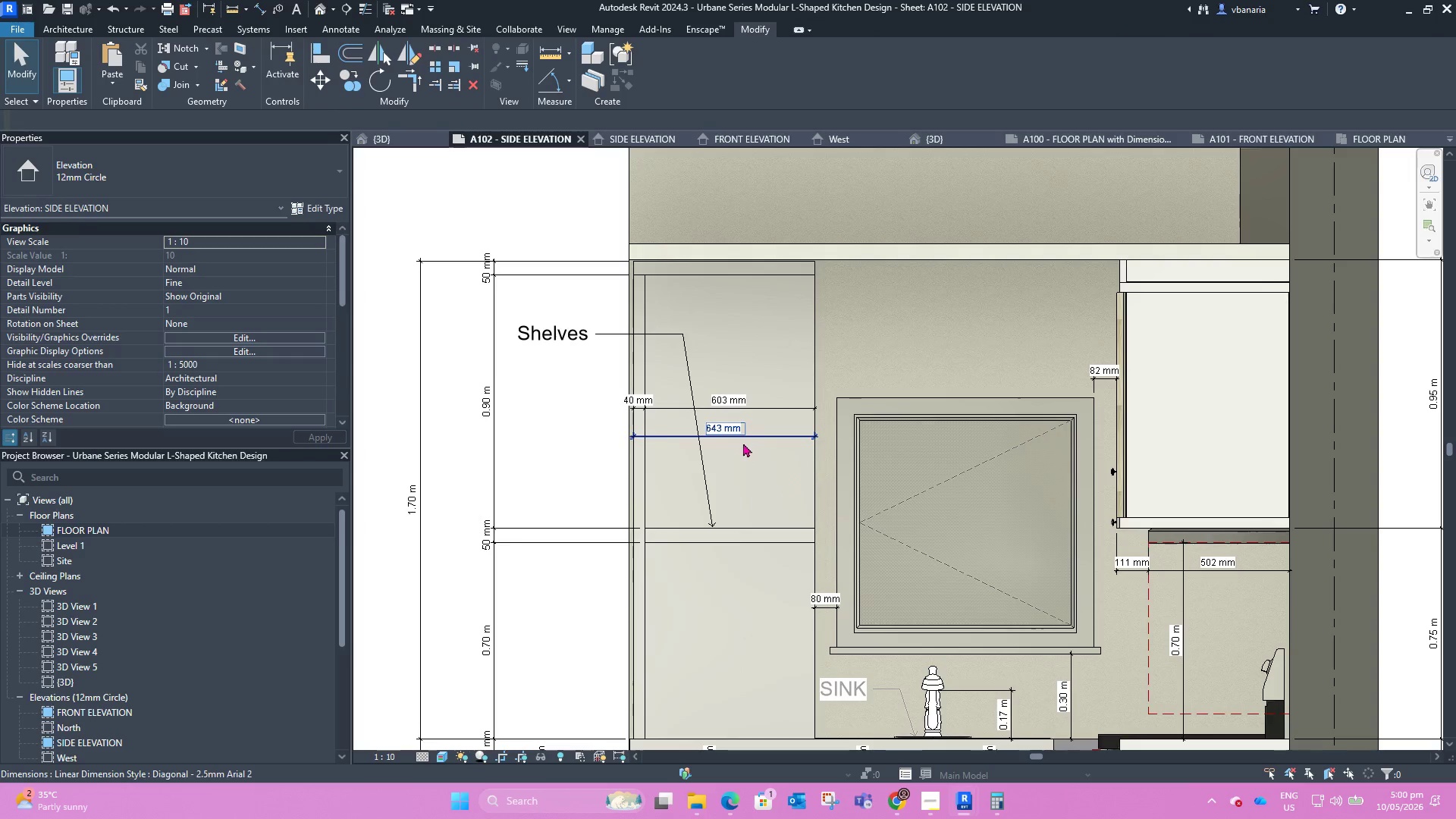 
scroll: coordinate [753, 459], scroll_direction: down, amount: 2.0
 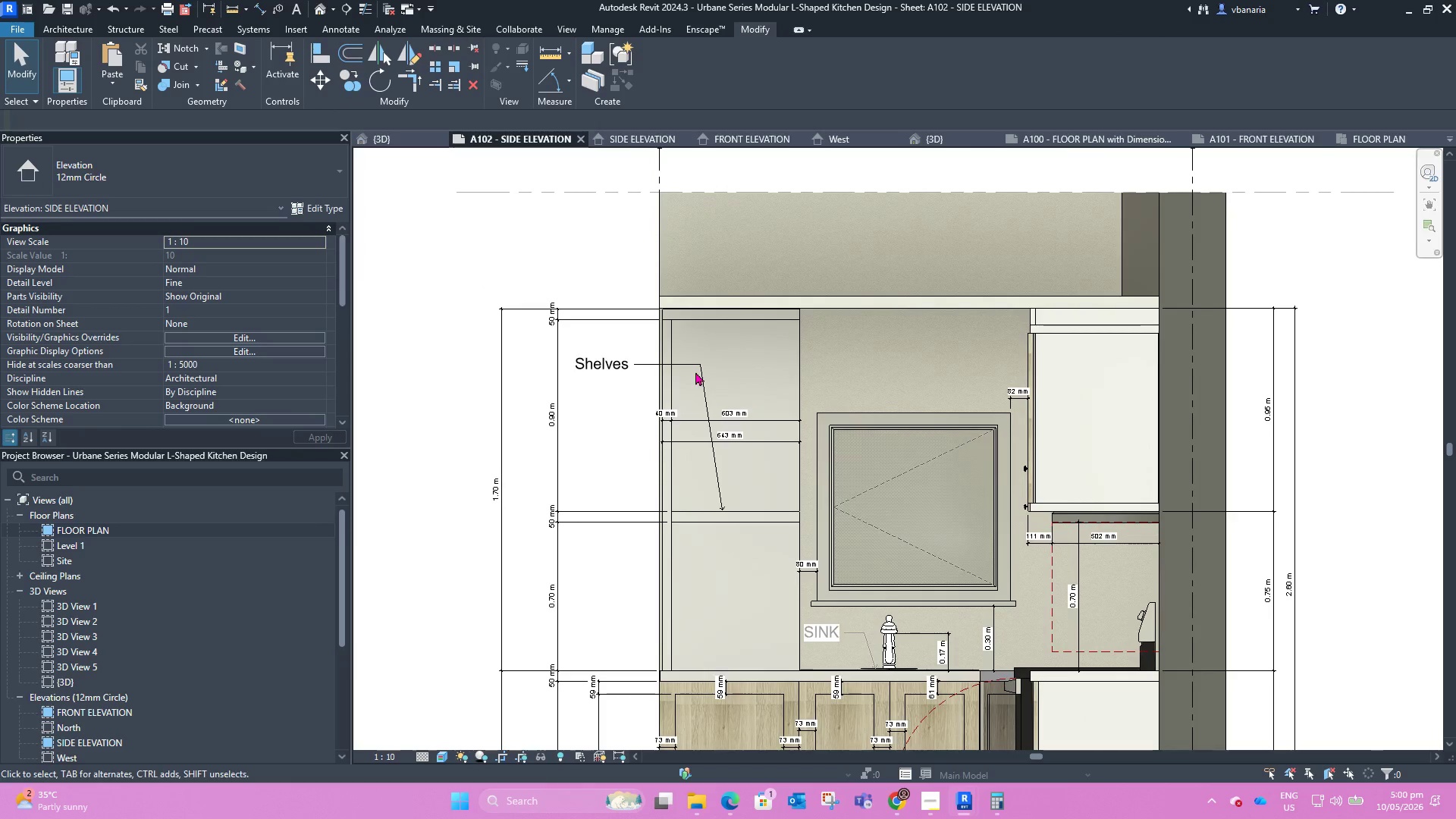 
left_click([696, 370])
 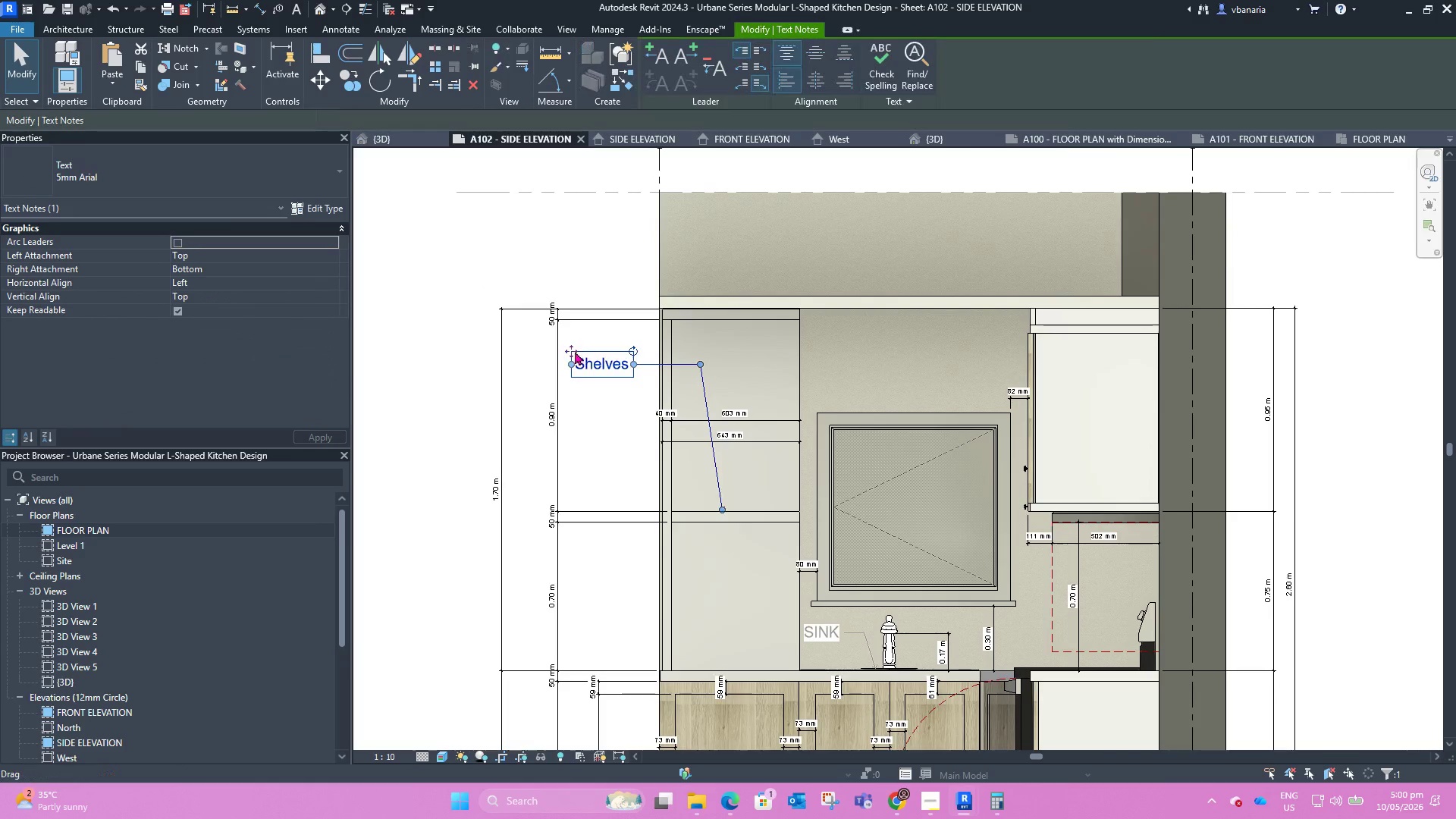 
left_click_drag(start_coordinate=[574, 349], to_coordinate=[582, 447])
 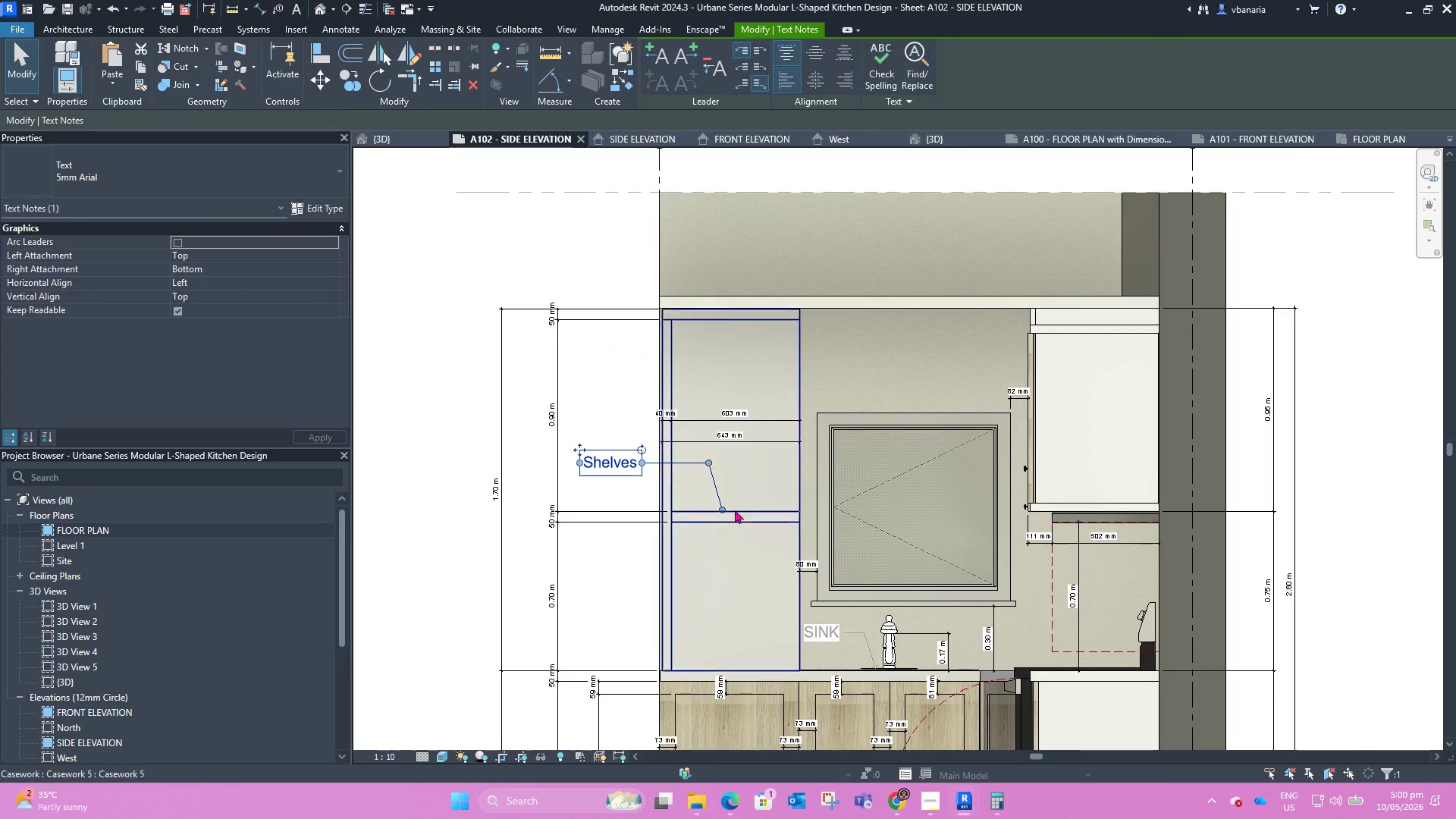 
scroll: coordinate [731, 502], scroll_direction: up, amount: 2.0
 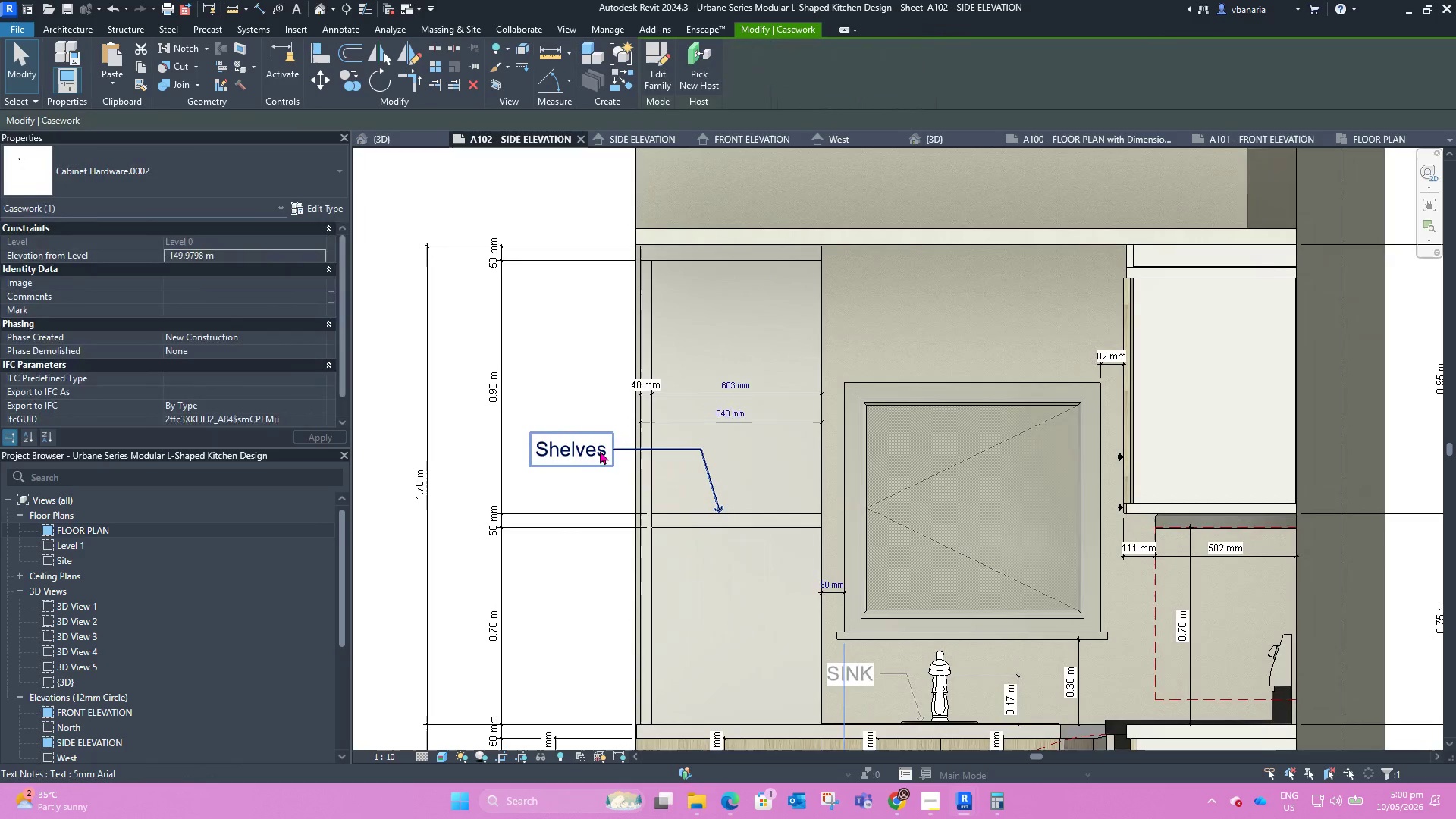 
double_click([602, 453])
 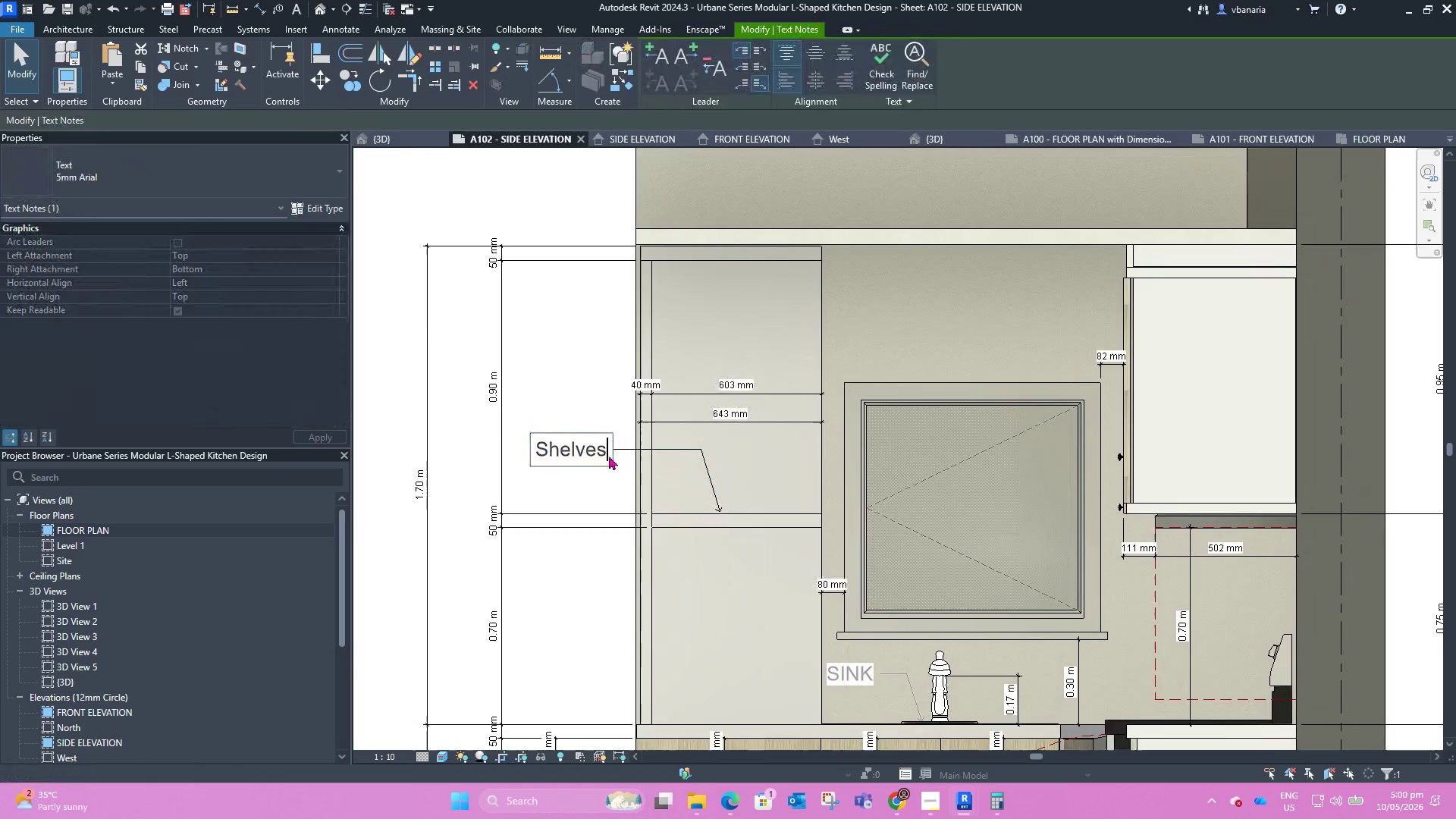 
scroll: coordinate [609, 456], scroll_direction: up, amount: 2.0
 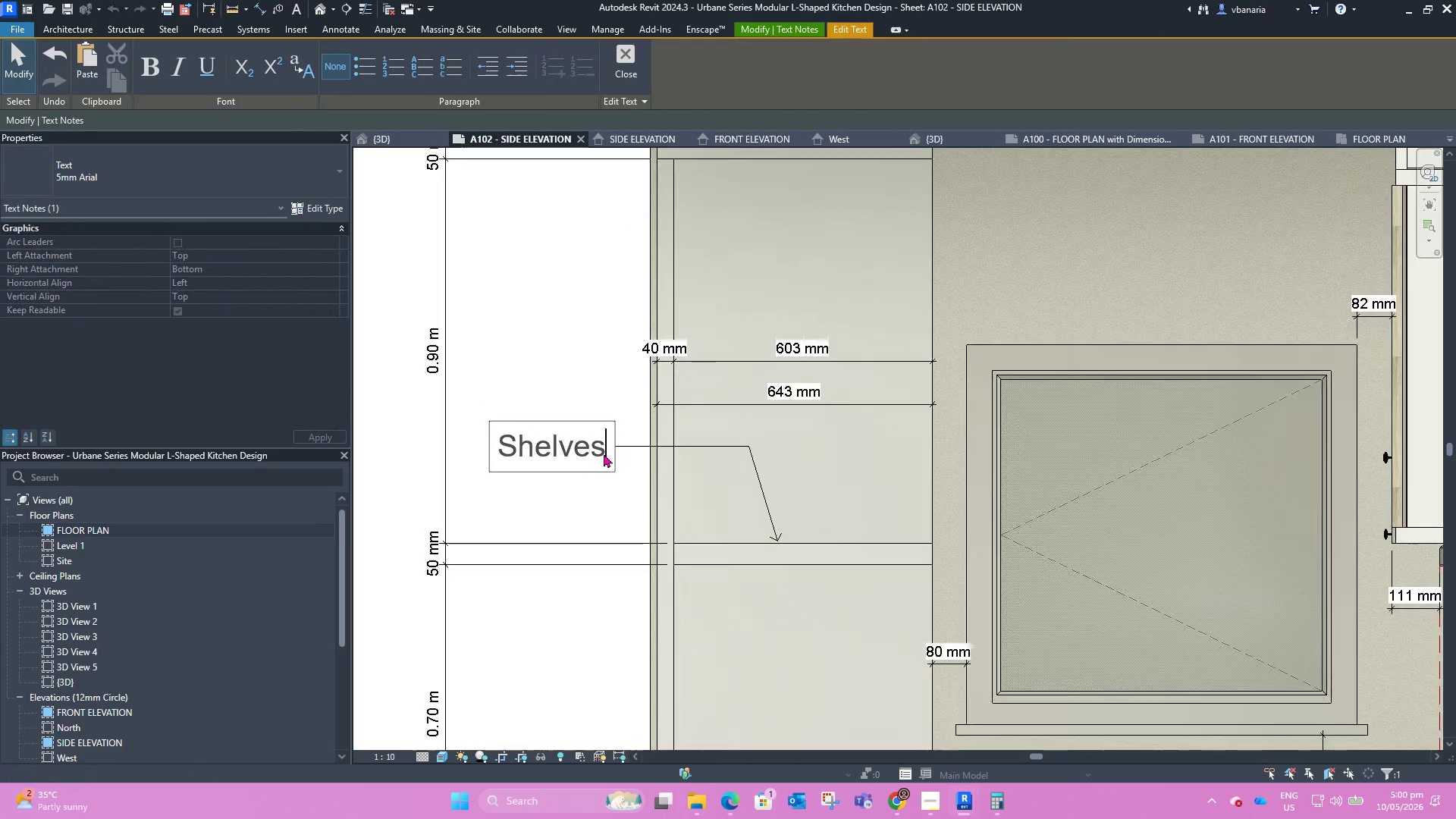 
key(Backspace)
key(Backspace)
key(Backspace)
key(Backspace)
type(LF)
key(Backspace)
key(Backspace)
key(Backspace)
type(elf)
 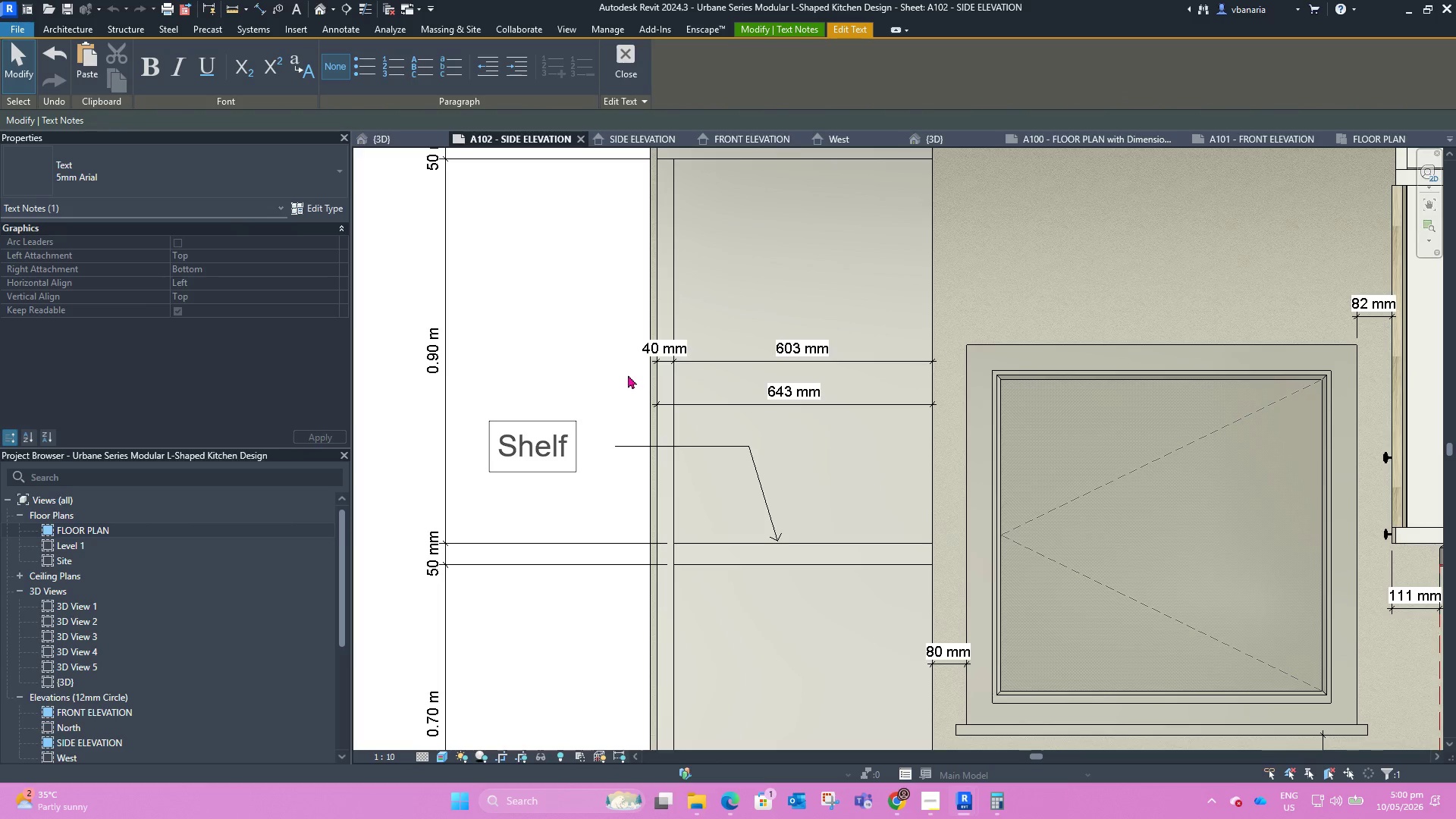 
left_click([626, 363])
 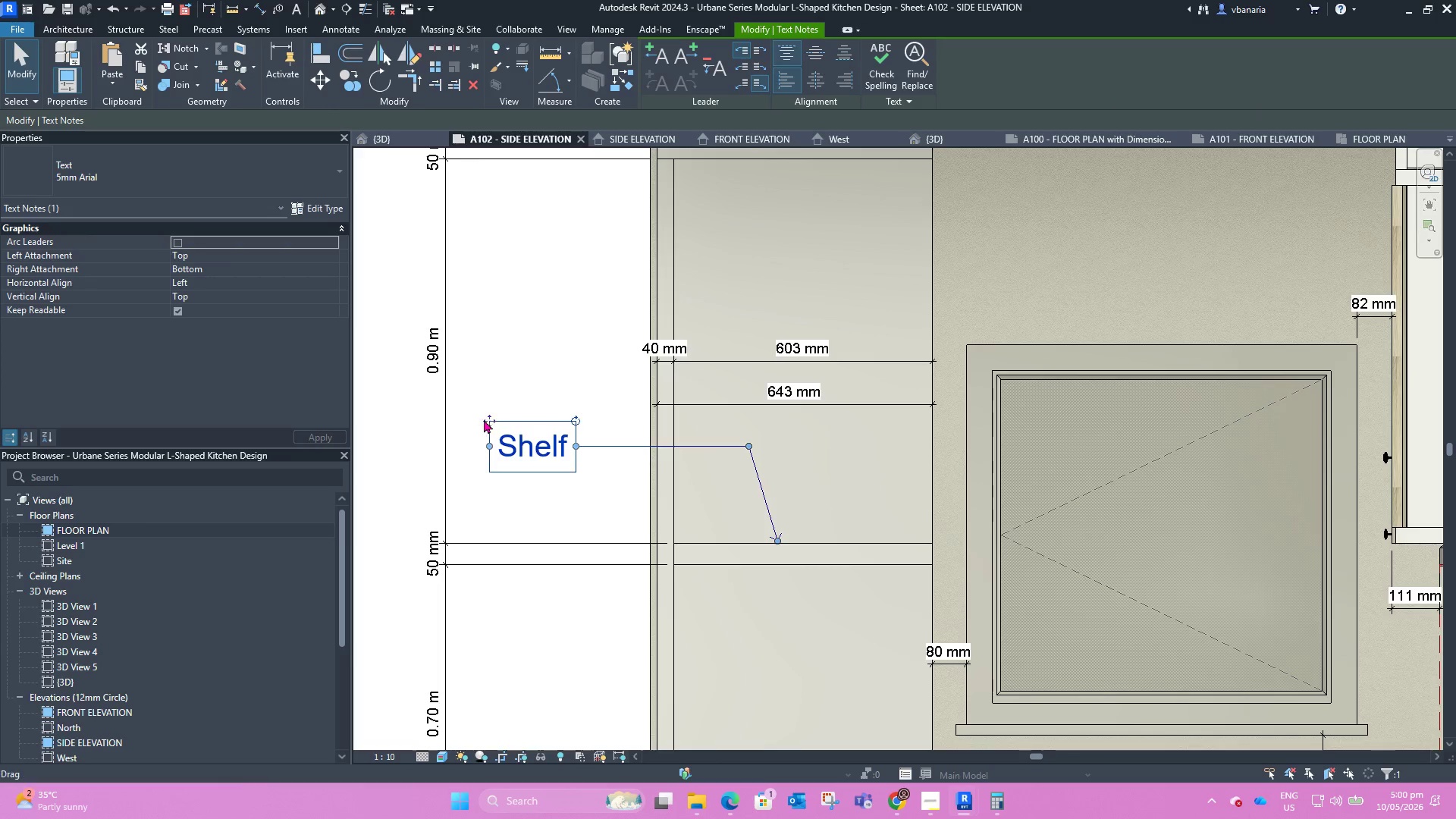 
left_click_drag(start_coordinate=[489, 419], to_coordinate=[492, 440])
 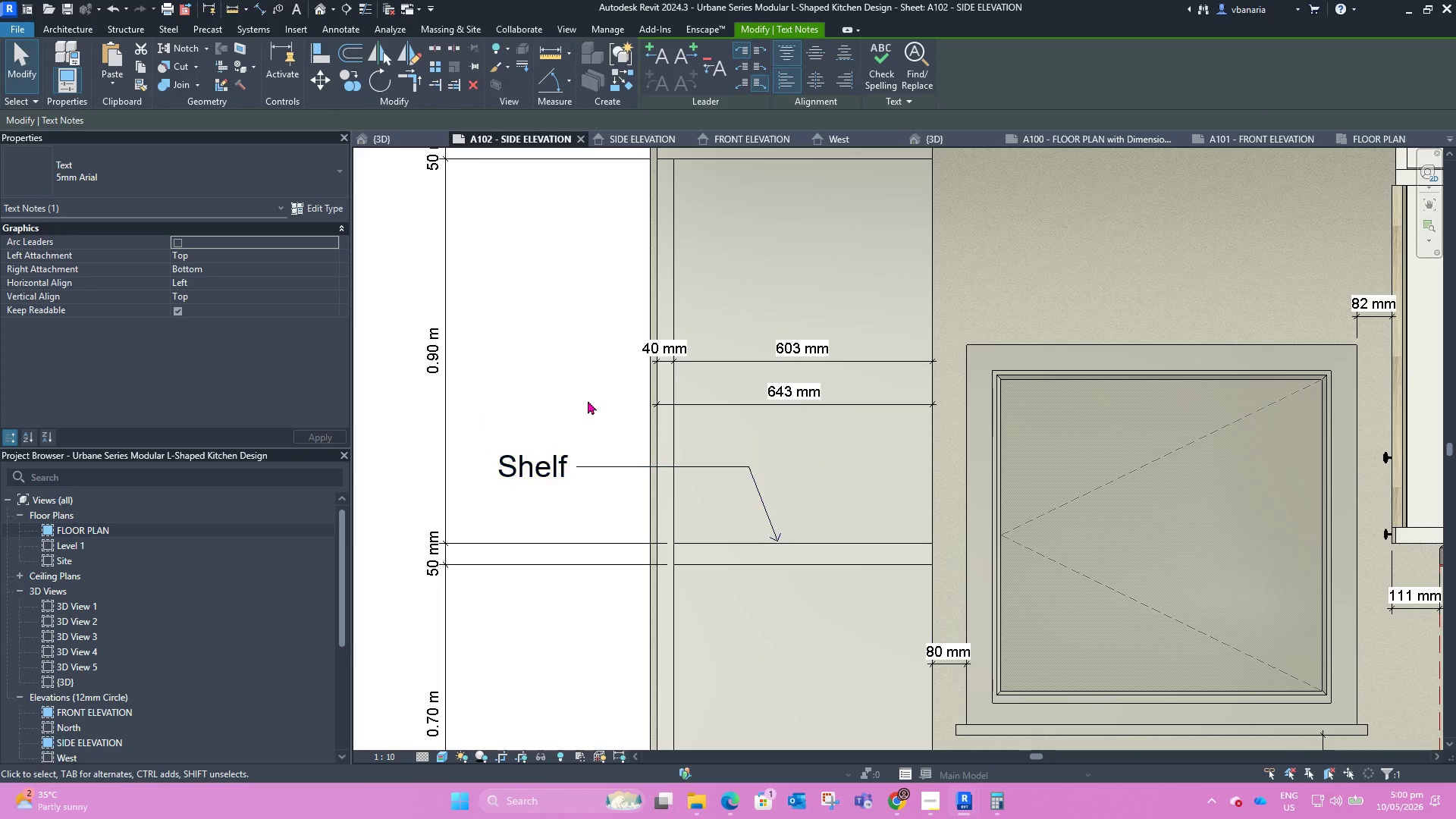 
left_click([588, 400])
 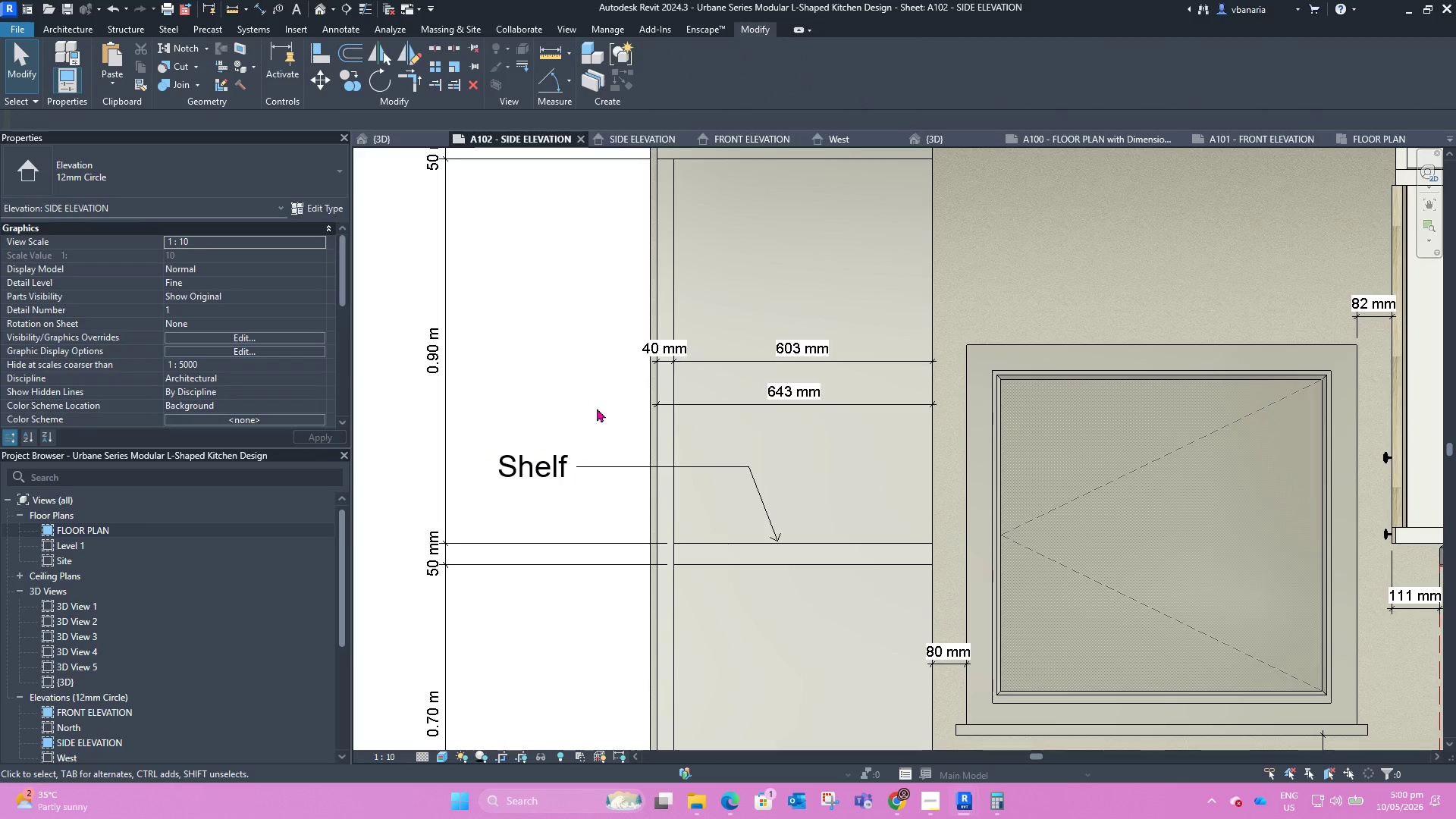 
scroll: coordinate [601, 411], scroll_direction: down, amount: 7.0
 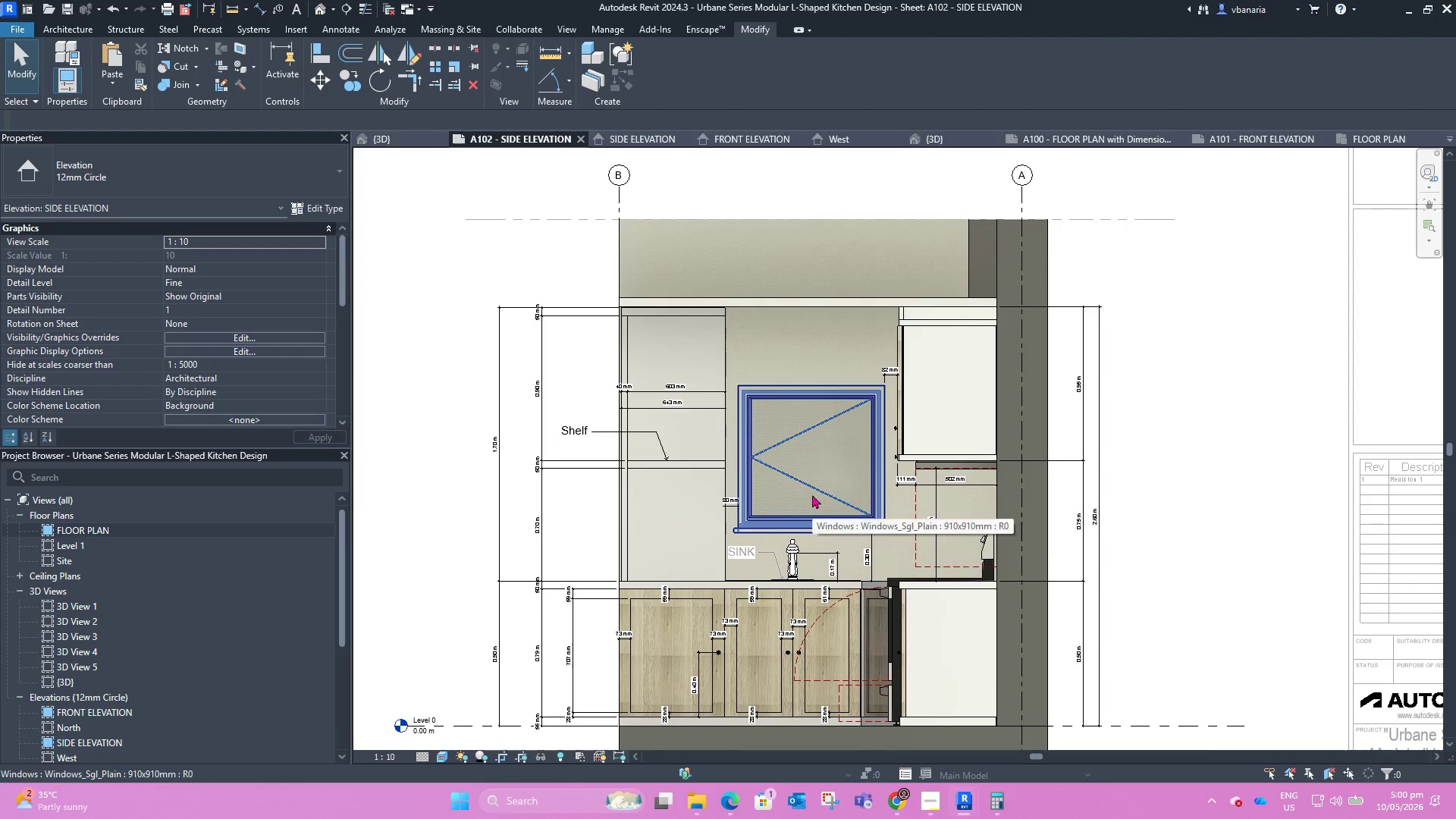 
scroll: coordinate [582, 437], scroll_direction: up, amount: 3.0
 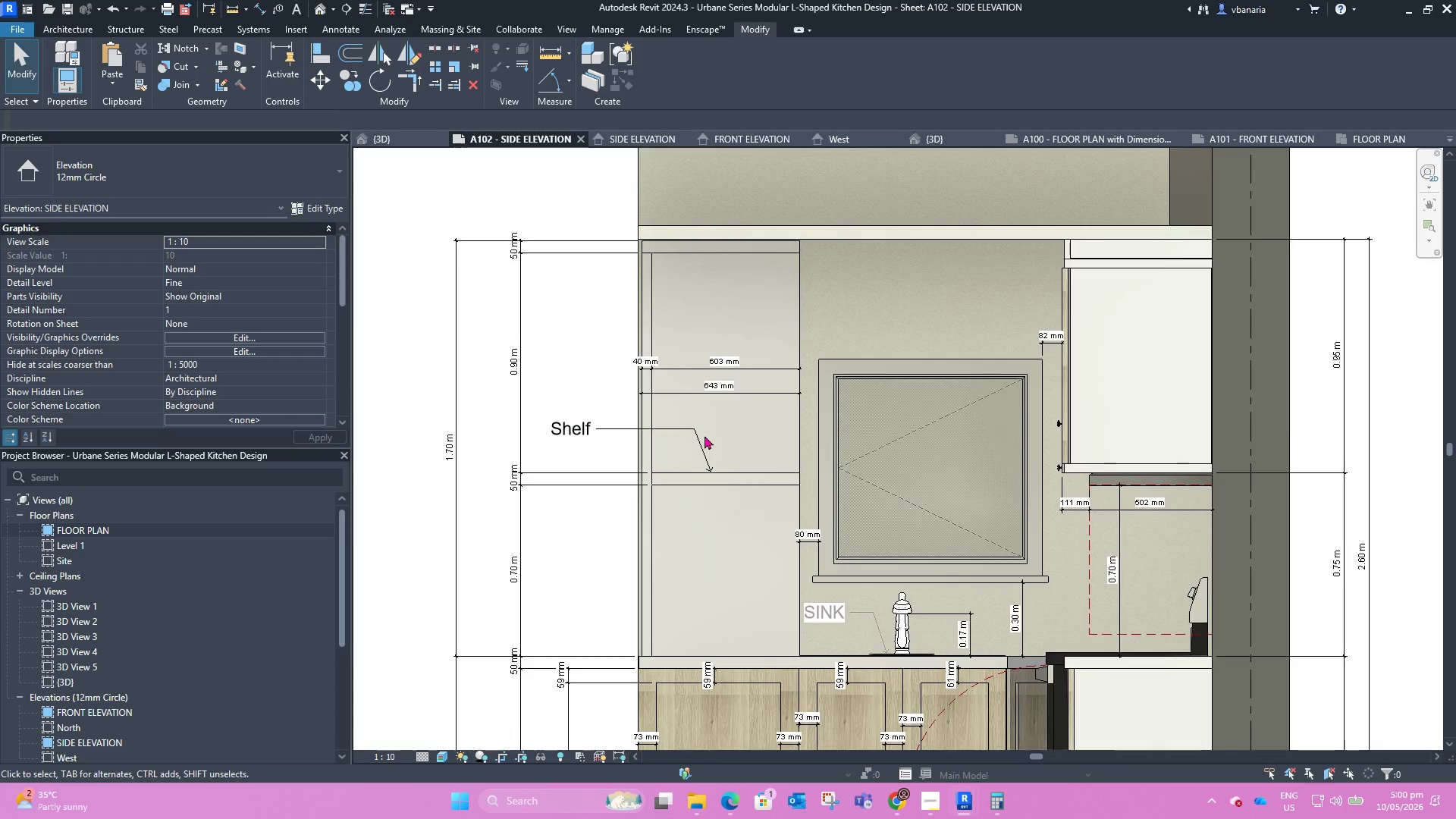 
scroll: coordinate [677, 447], scroll_direction: down, amount: 2.0
 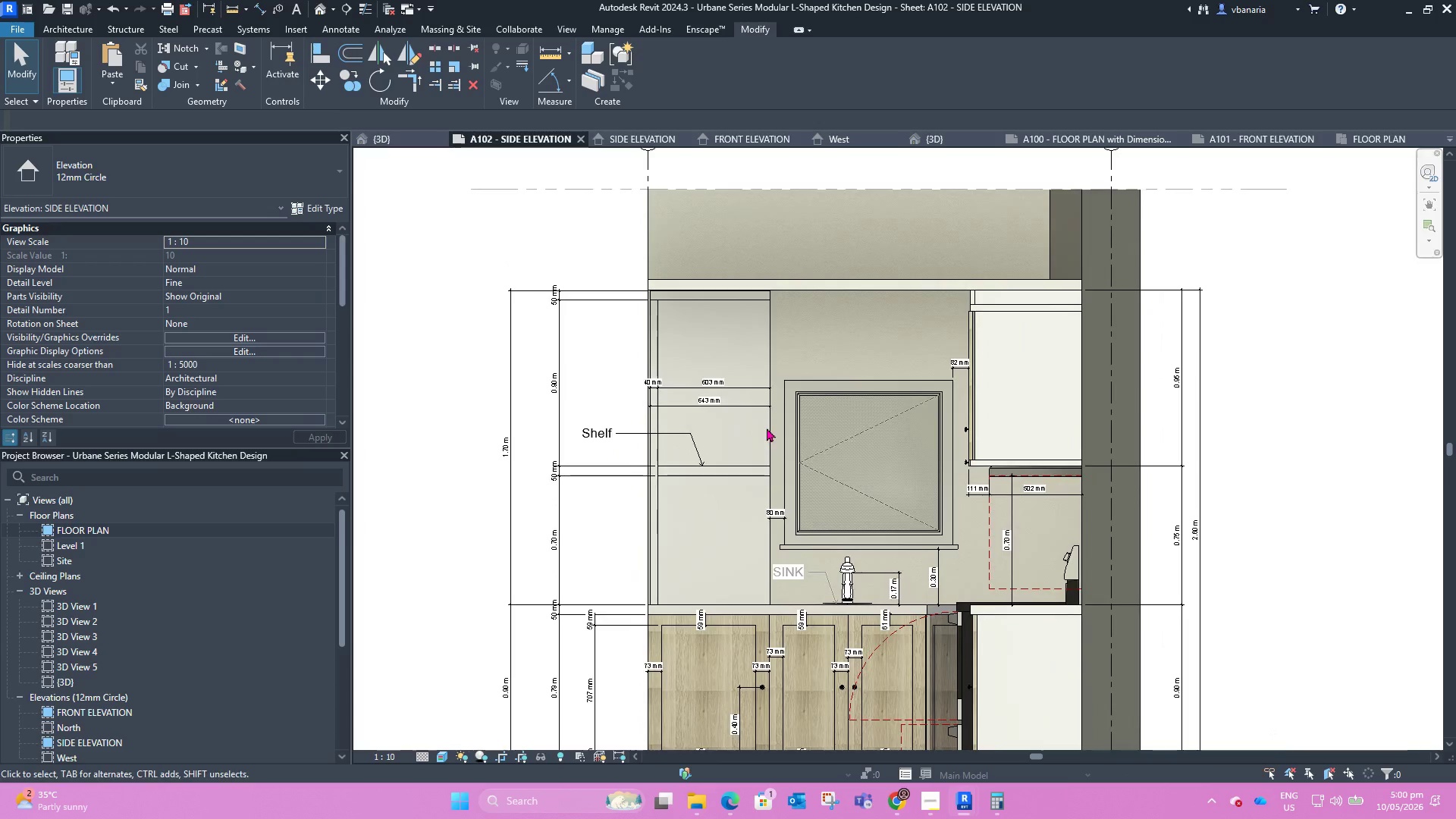 
scroll: coordinate [846, 569], scroll_direction: up, amount: 2.0
 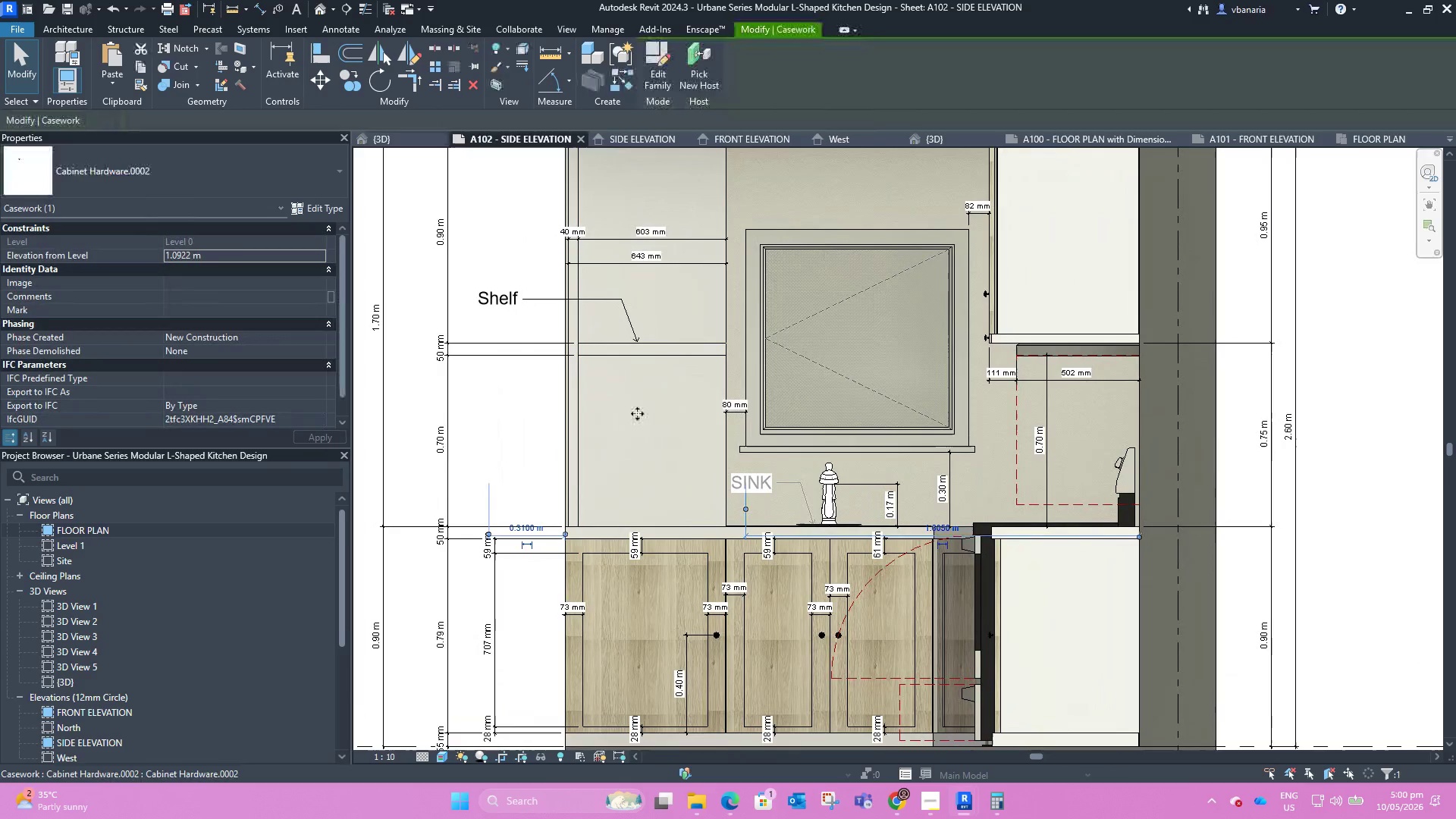 
scroll: coordinate [926, 350], scroll_direction: down, amount: 5.0
 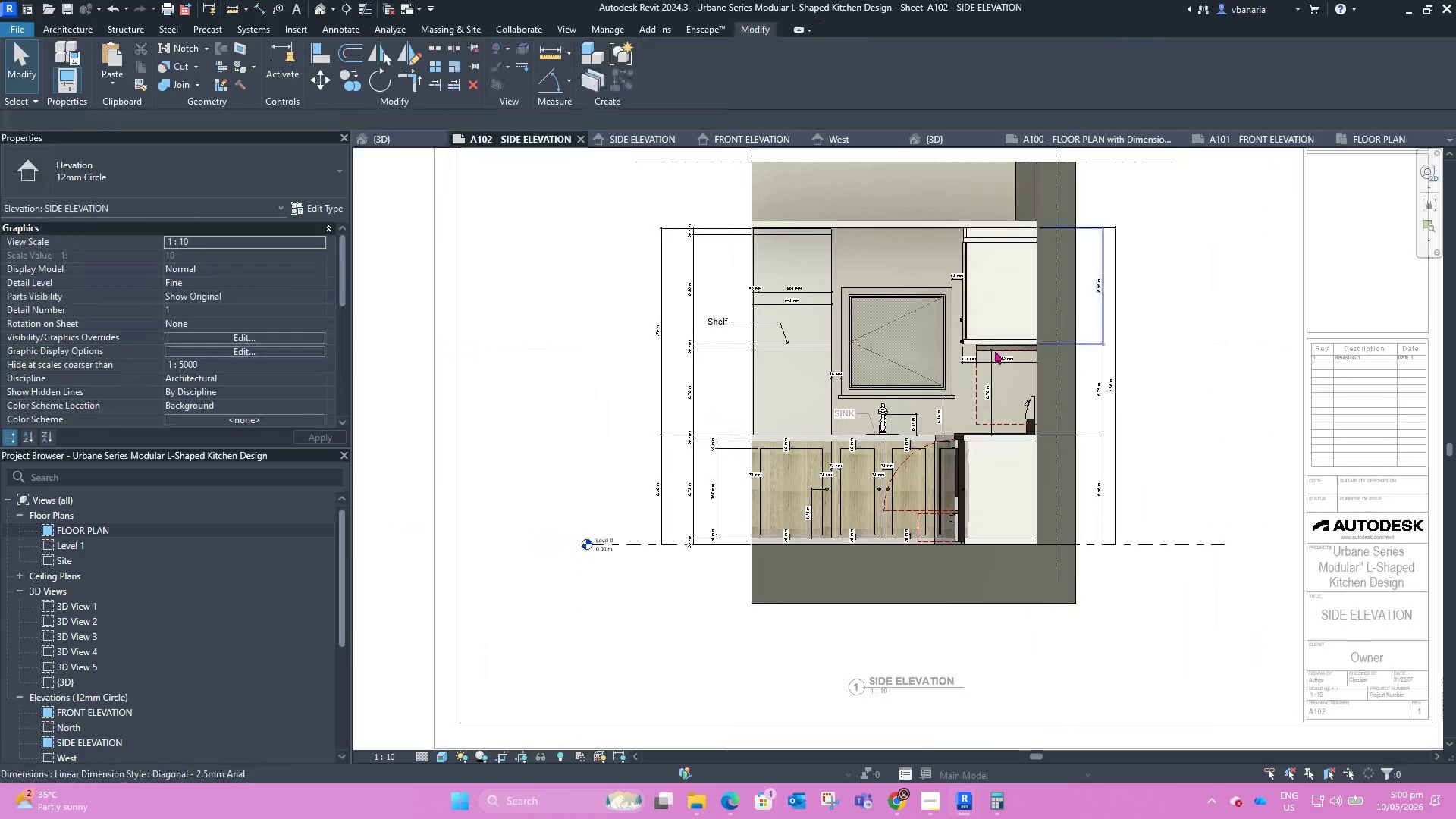 
scroll: coordinate [837, 416], scroll_direction: up, amount: 4.0
 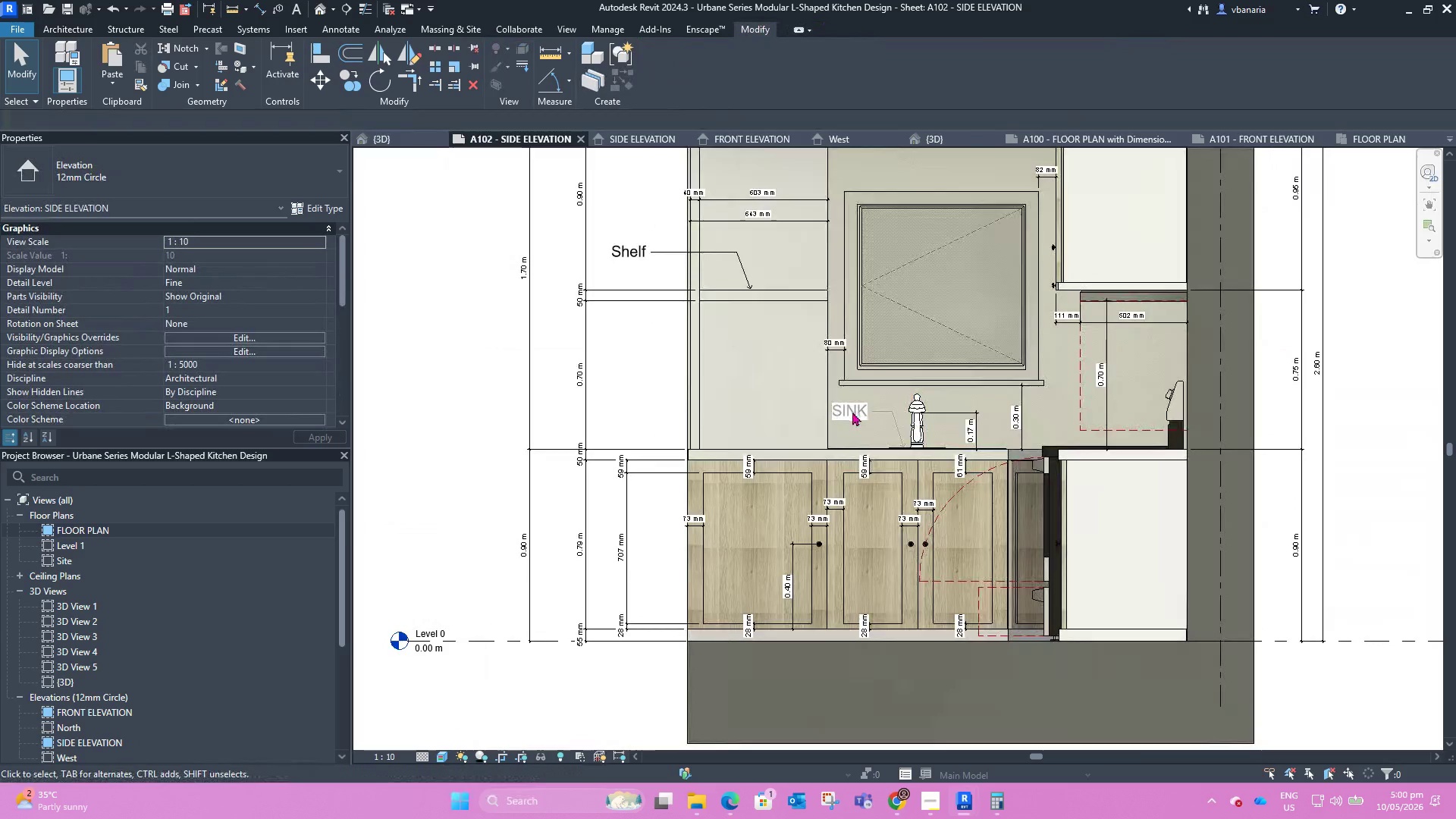 
scroll: coordinate [849, 419], scroll_direction: down, amount: 6.0
 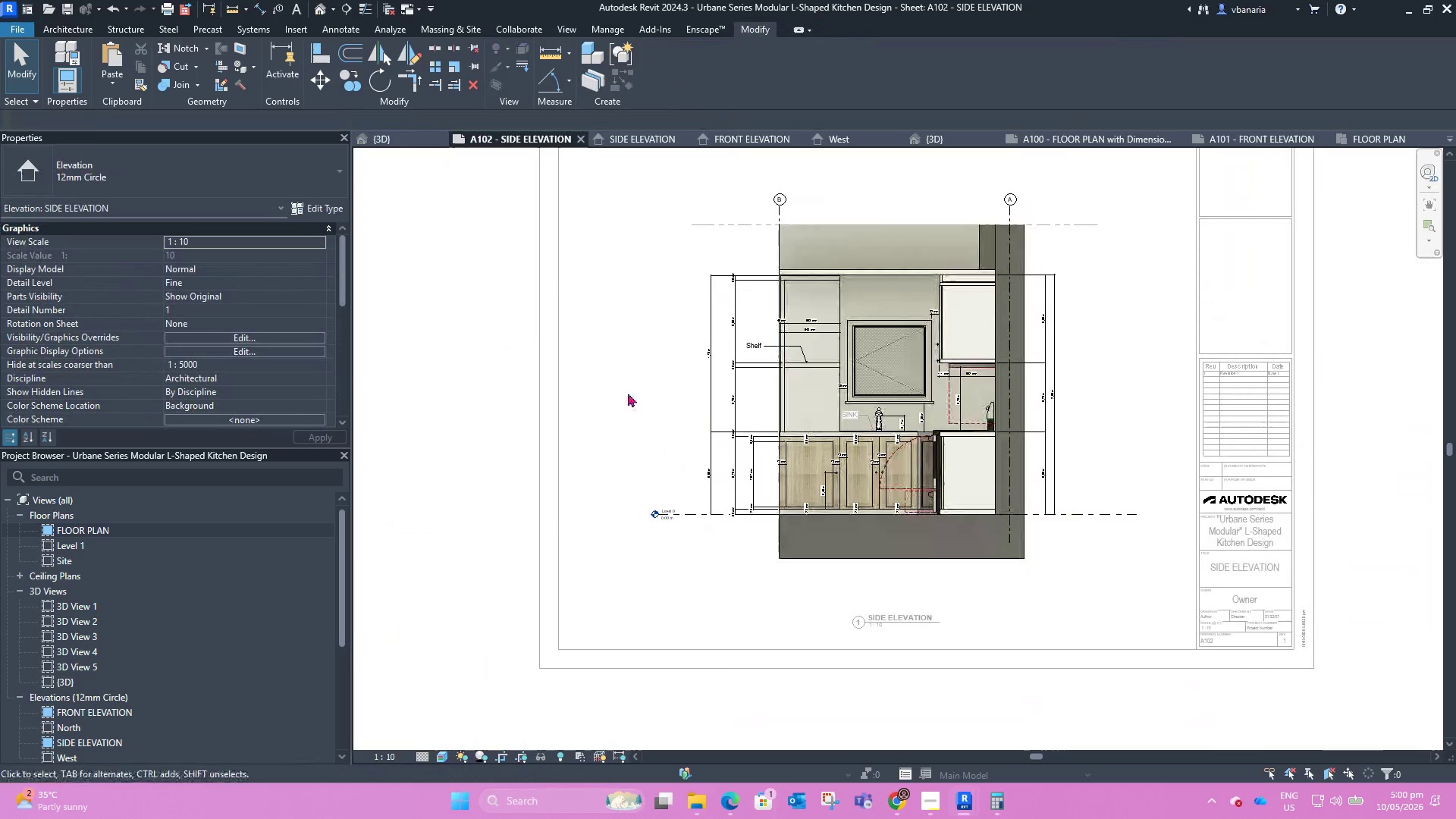 
double_click([628, 393])
 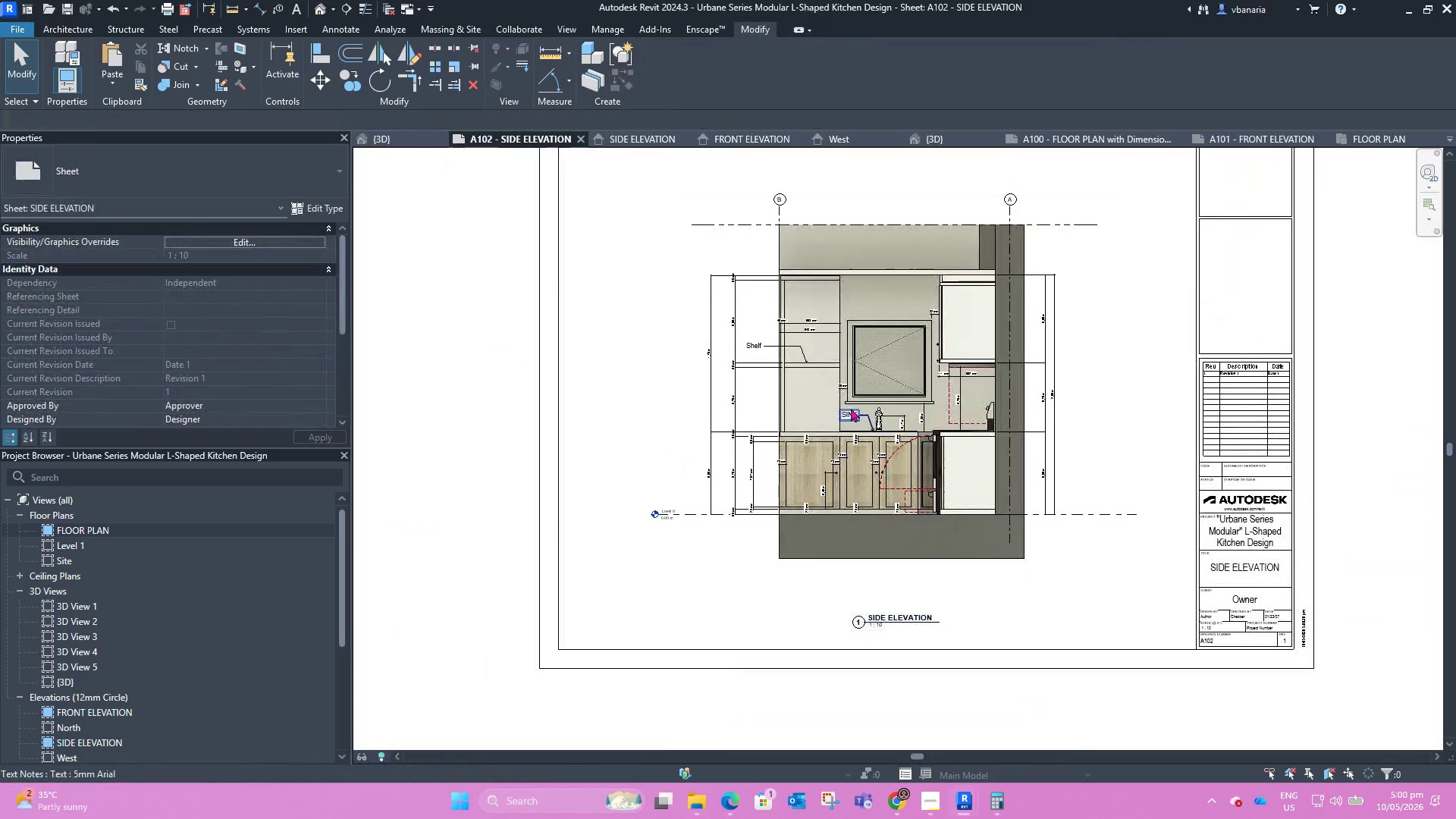 
left_click([858, 416])
 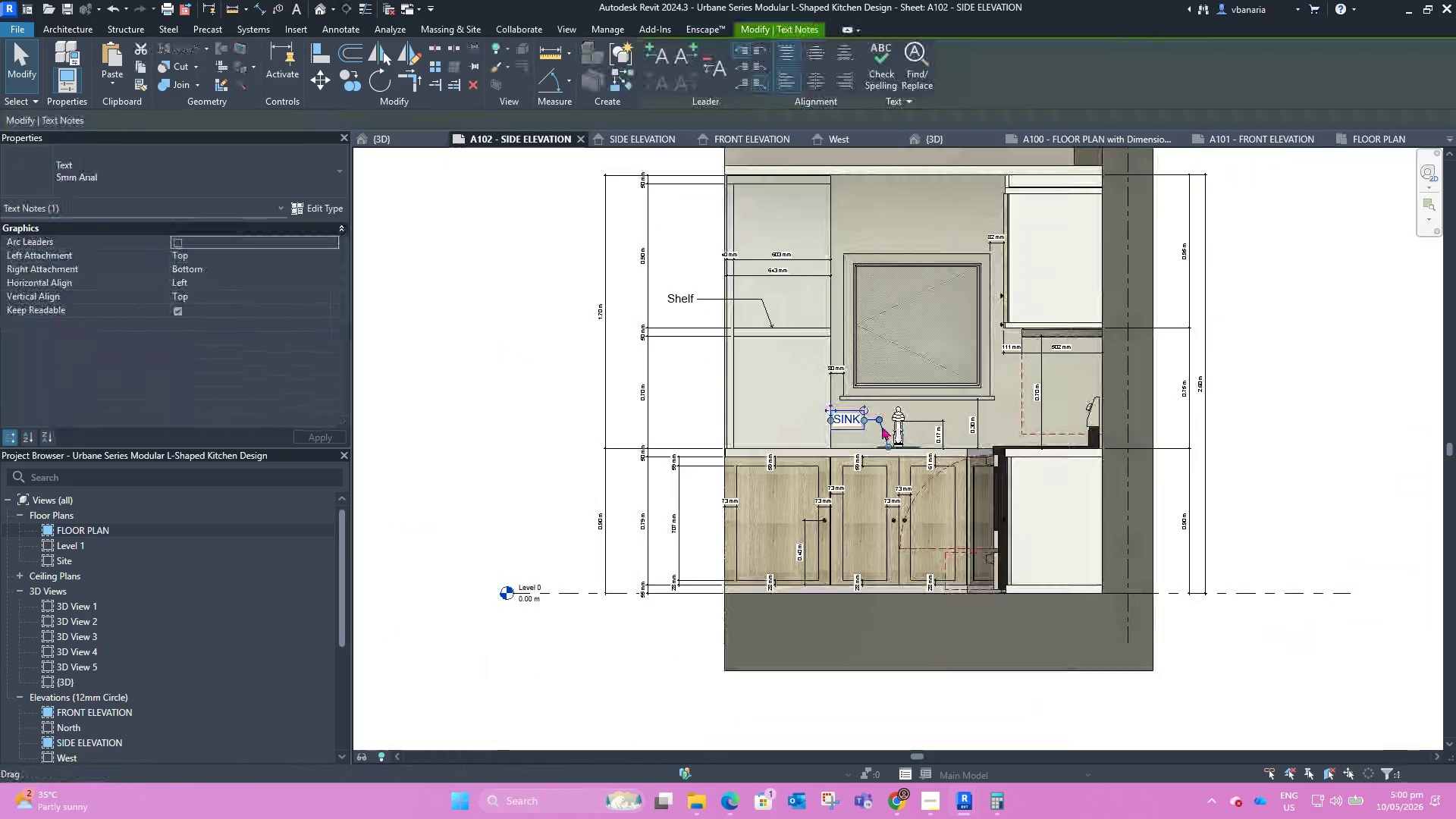 
scroll: coordinate [843, 422], scroll_direction: up, amount: 12.0
 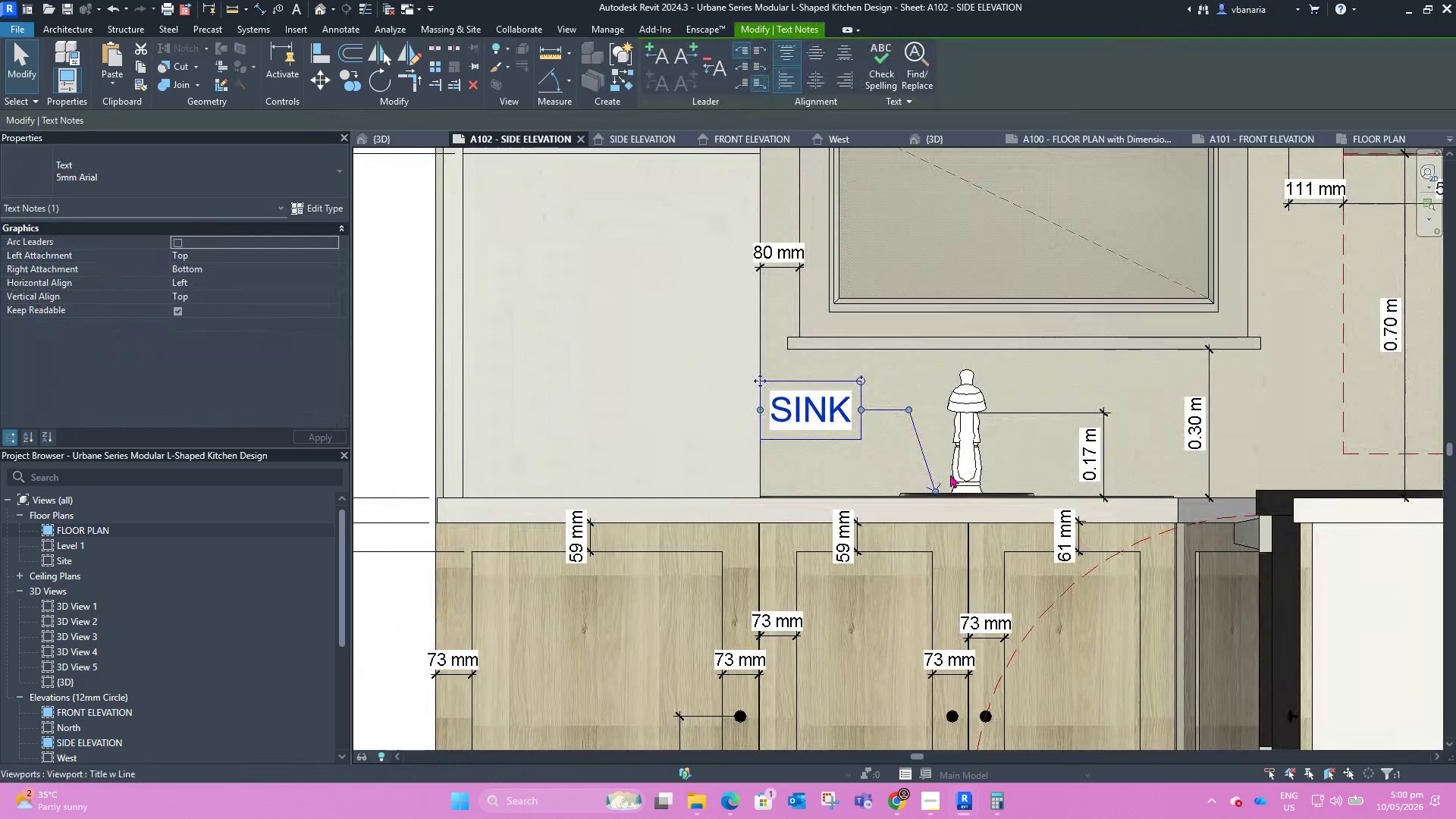 
left_click_drag(start_coordinate=[934, 491], to_coordinate=[937, 502])
 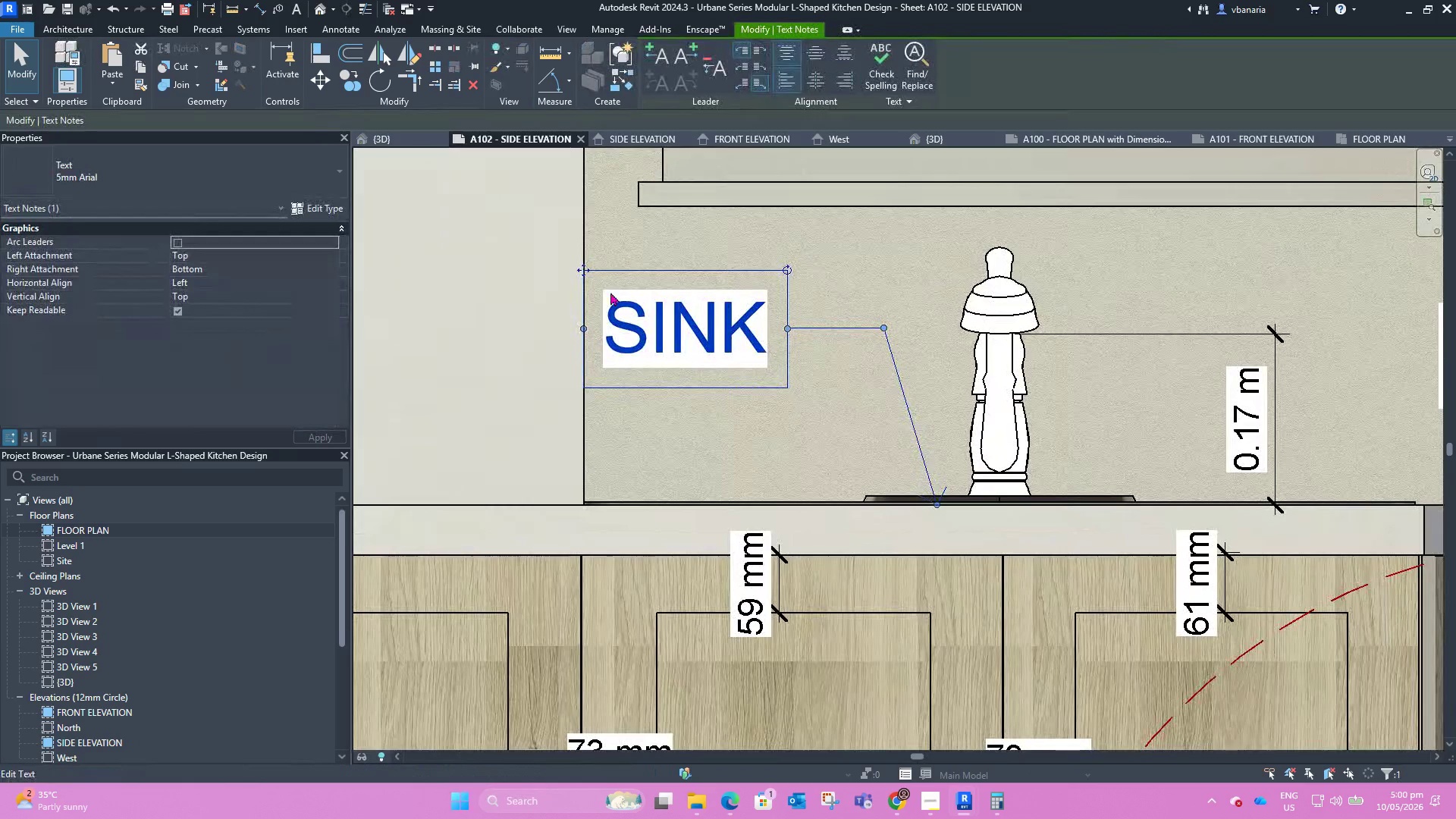 
scroll: coordinate [934, 491], scroll_direction: up, amount: 5.0
 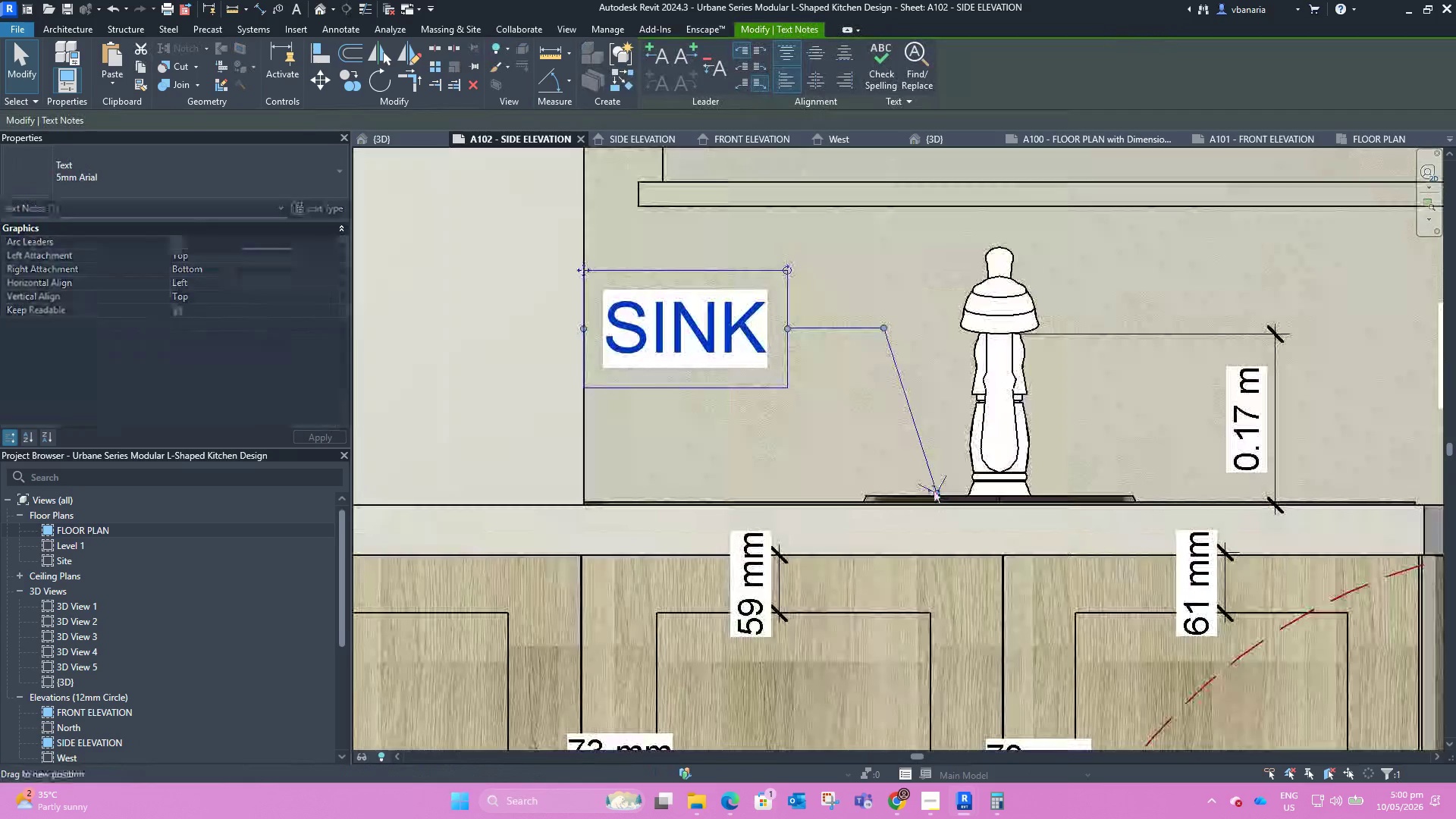 
scroll: coordinate [665, 380], scroll_direction: down, amount: 4.0
 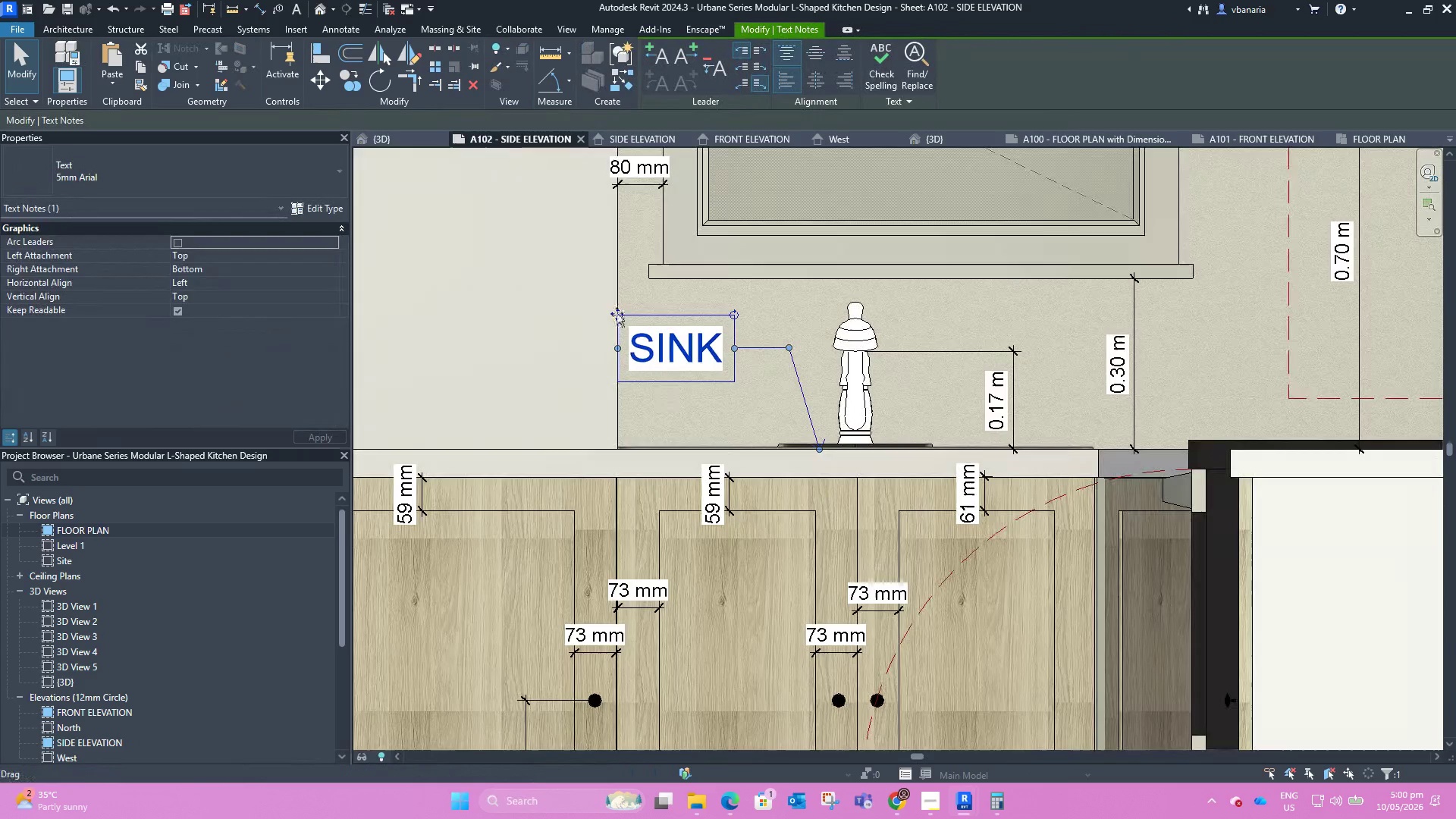 
left_click_drag(start_coordinate=[617, 313], to_coordinate=[555, 312])
 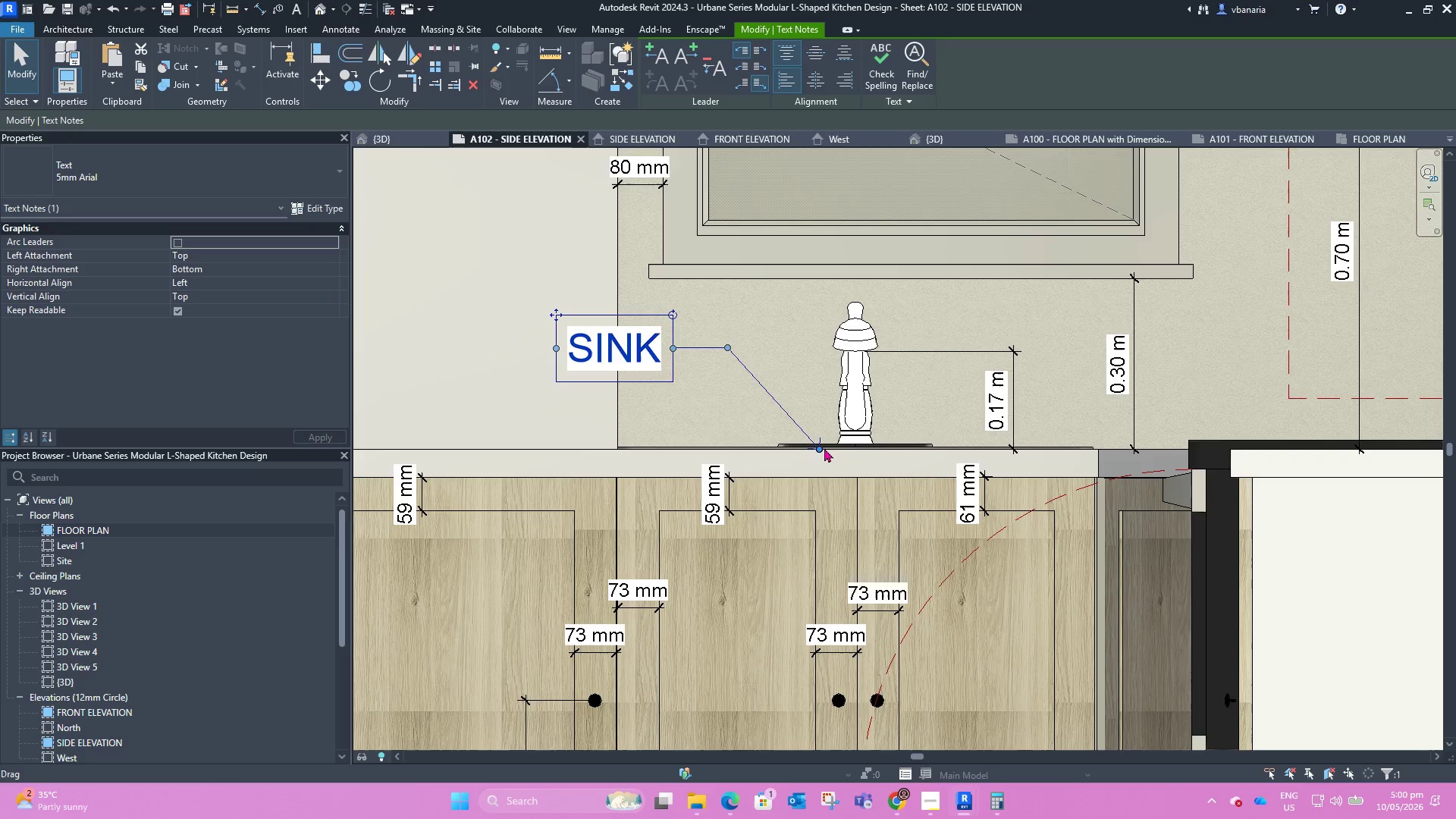 
left_click_drag(start_coordinate=[824, 448], to_coordinate=[755, 439])
 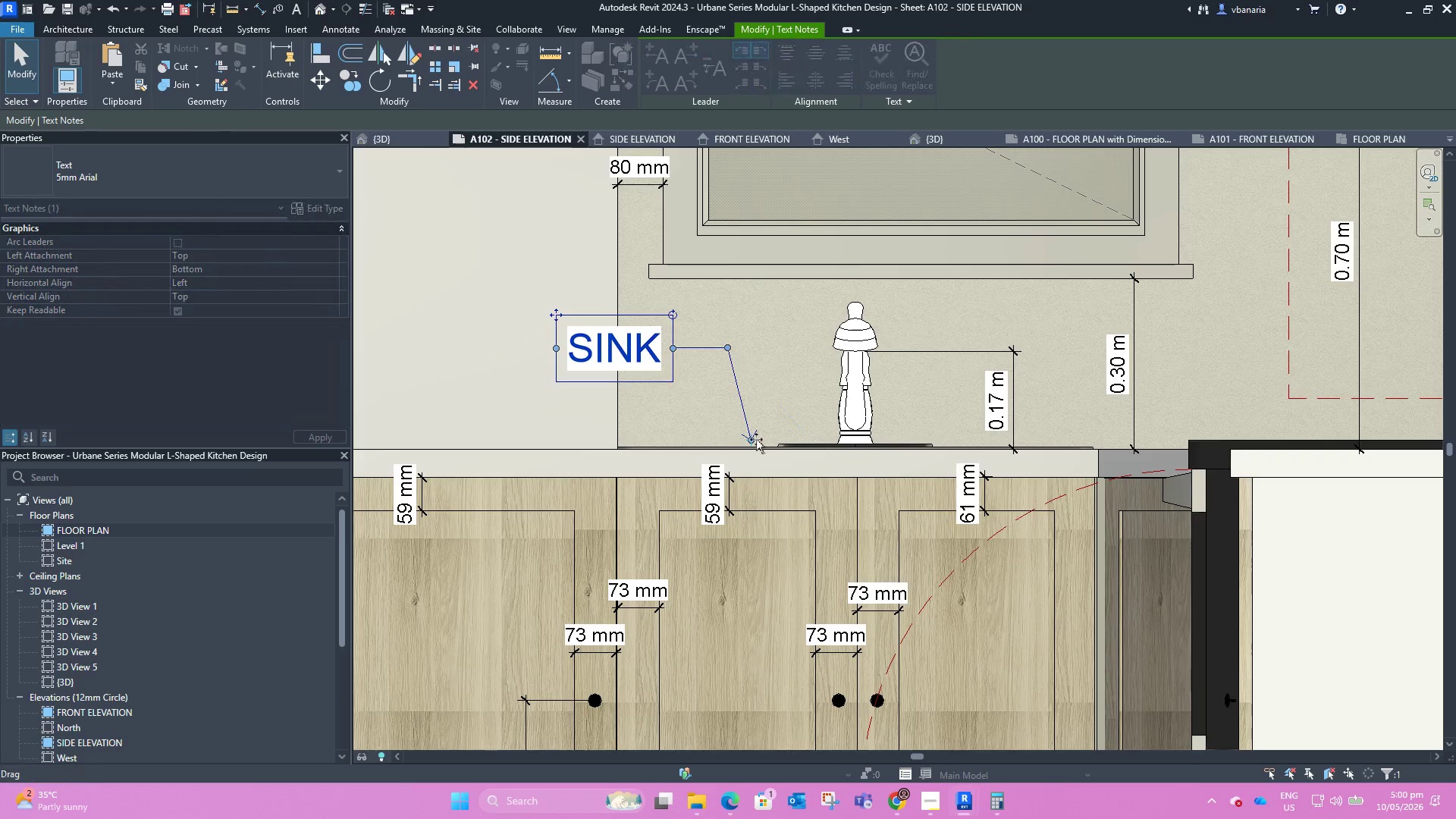 
left_click([756, 439])
 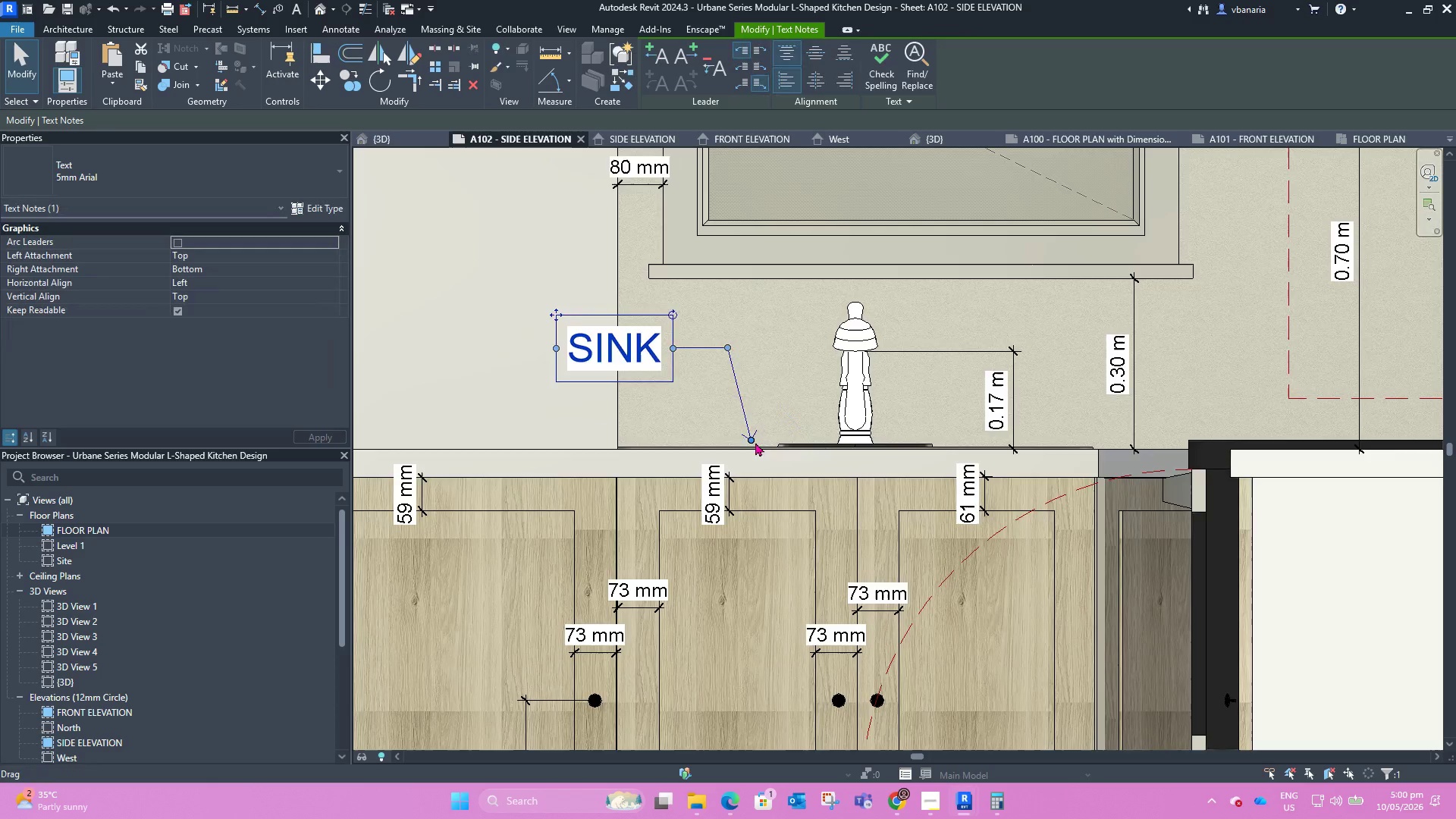 
left_click_drag(start_coordinate=[740, 435], to_coordinate=[757, 466])
 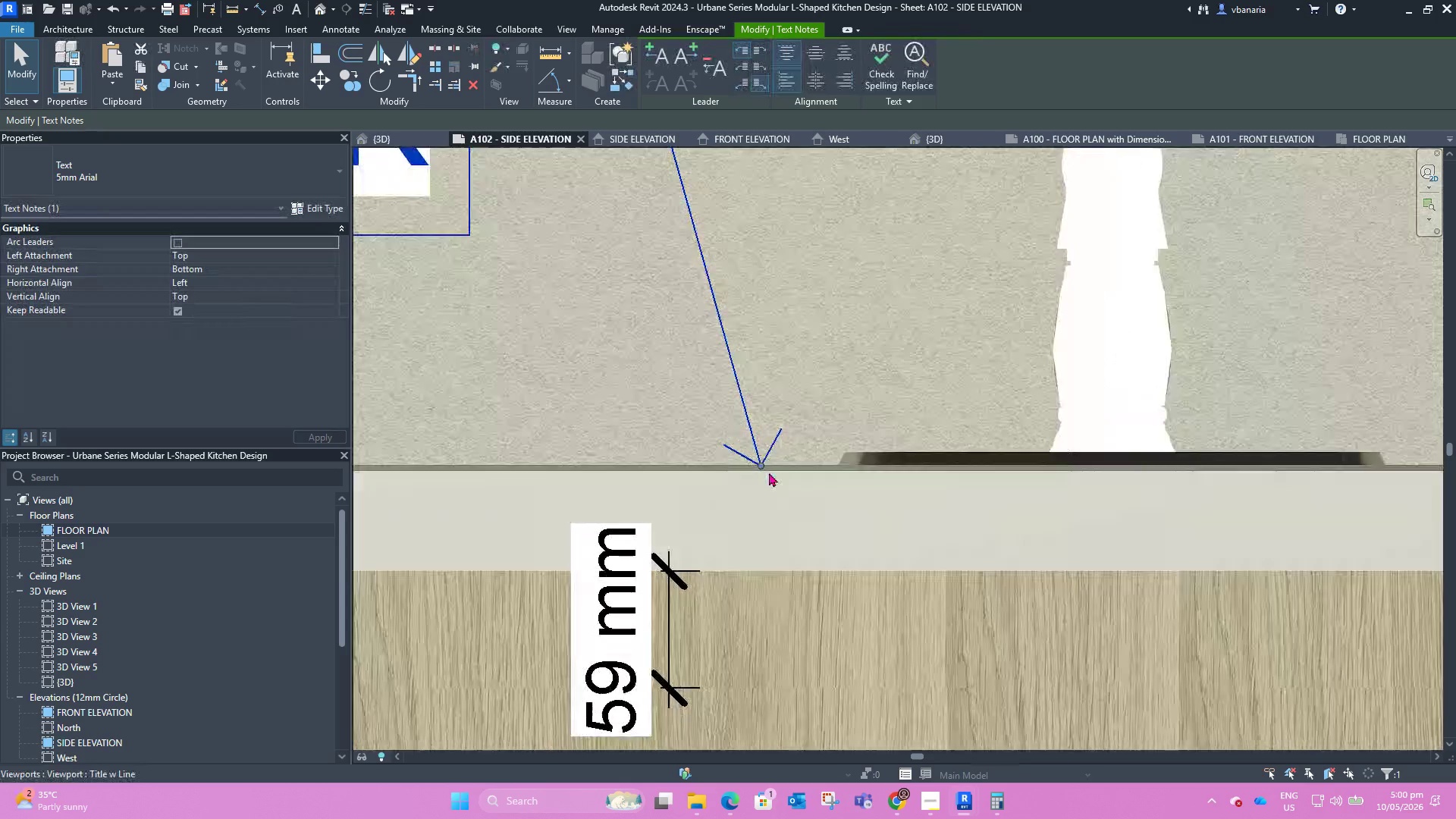 
scroll: coordinate [753, 441], scroll_direction: up, amount: 10.0
 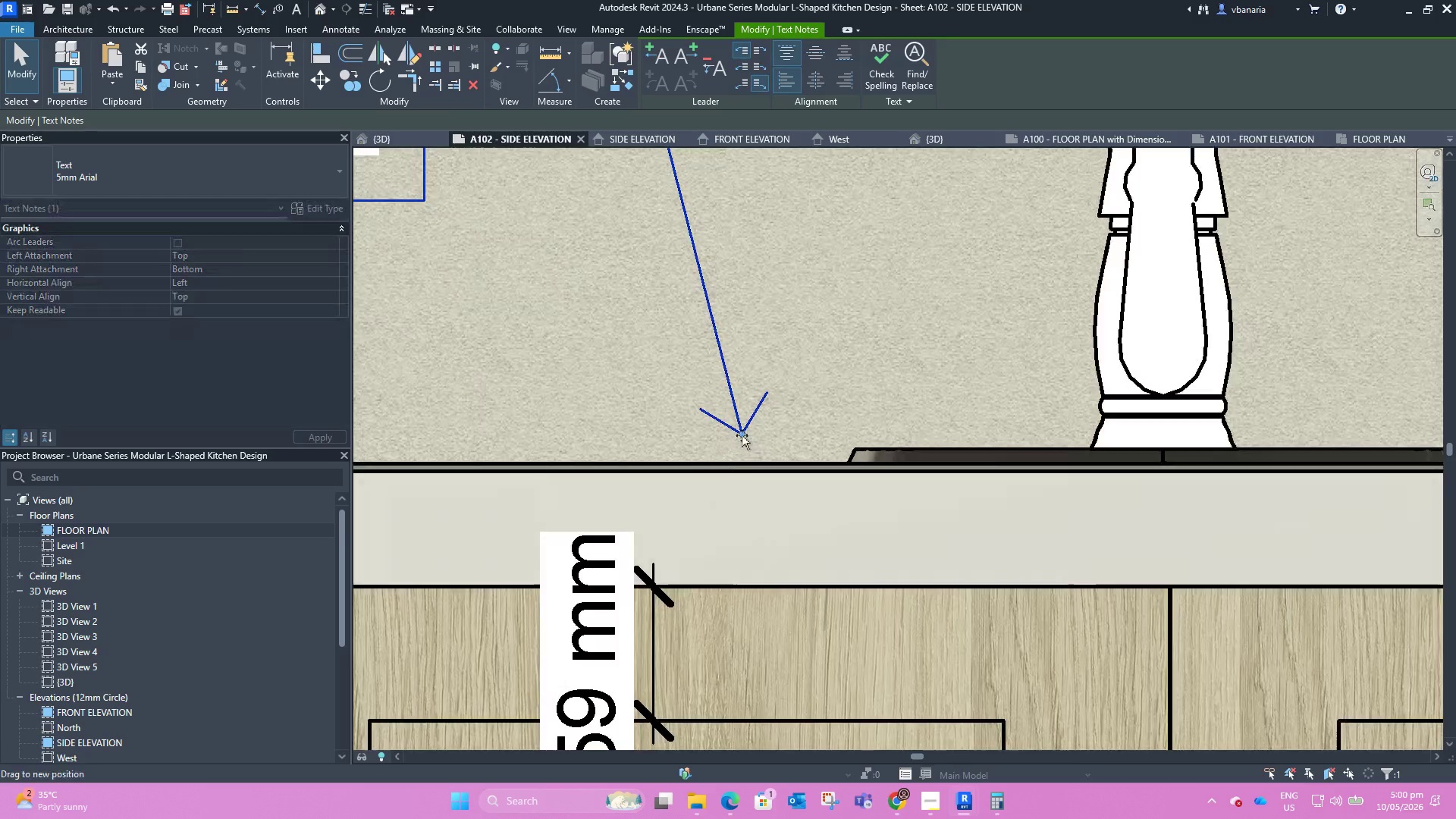 
scroll: coordinate [738, 393], scroll_direction: down, amount: 19.0
 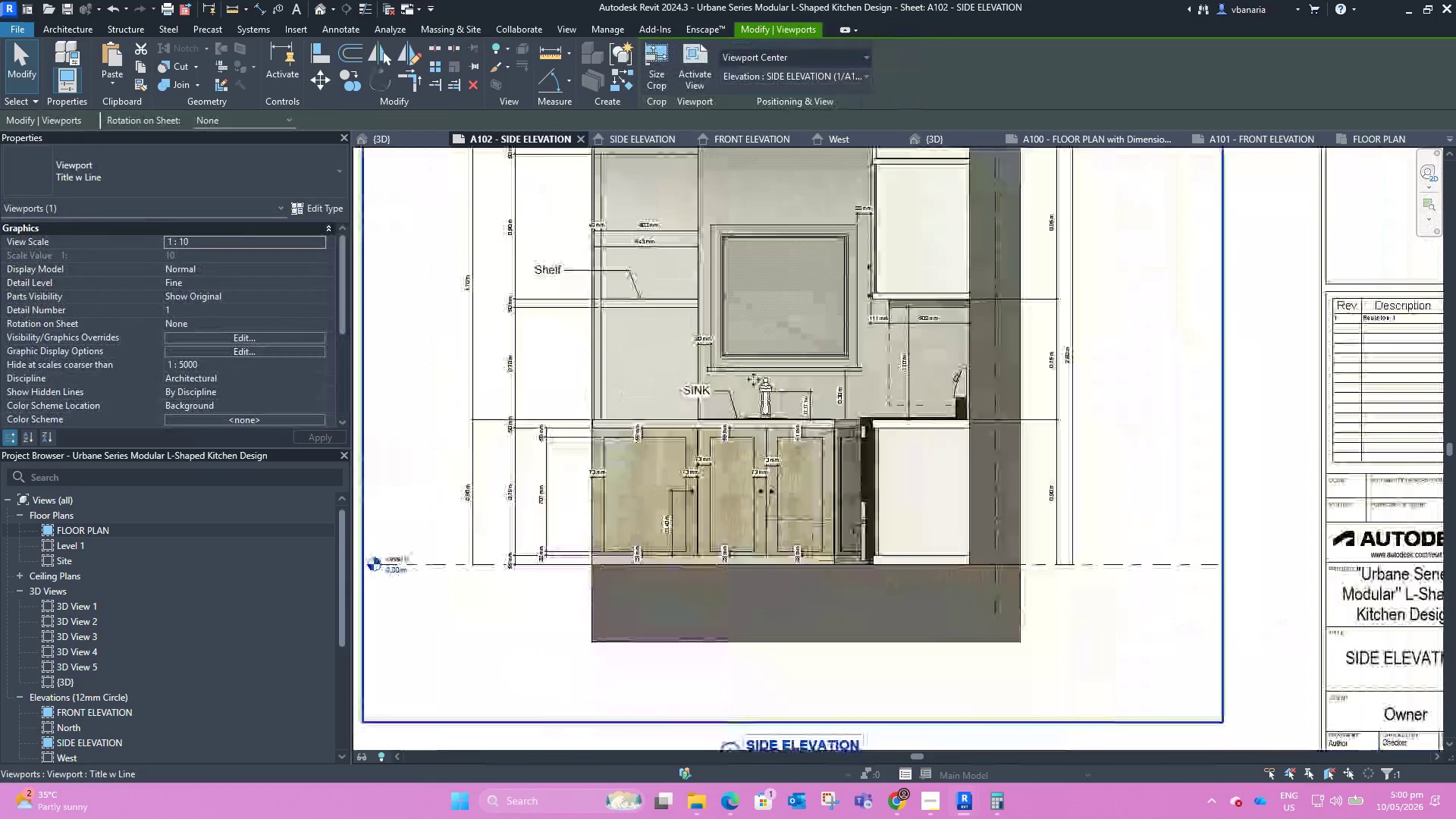 
key(Escape)
 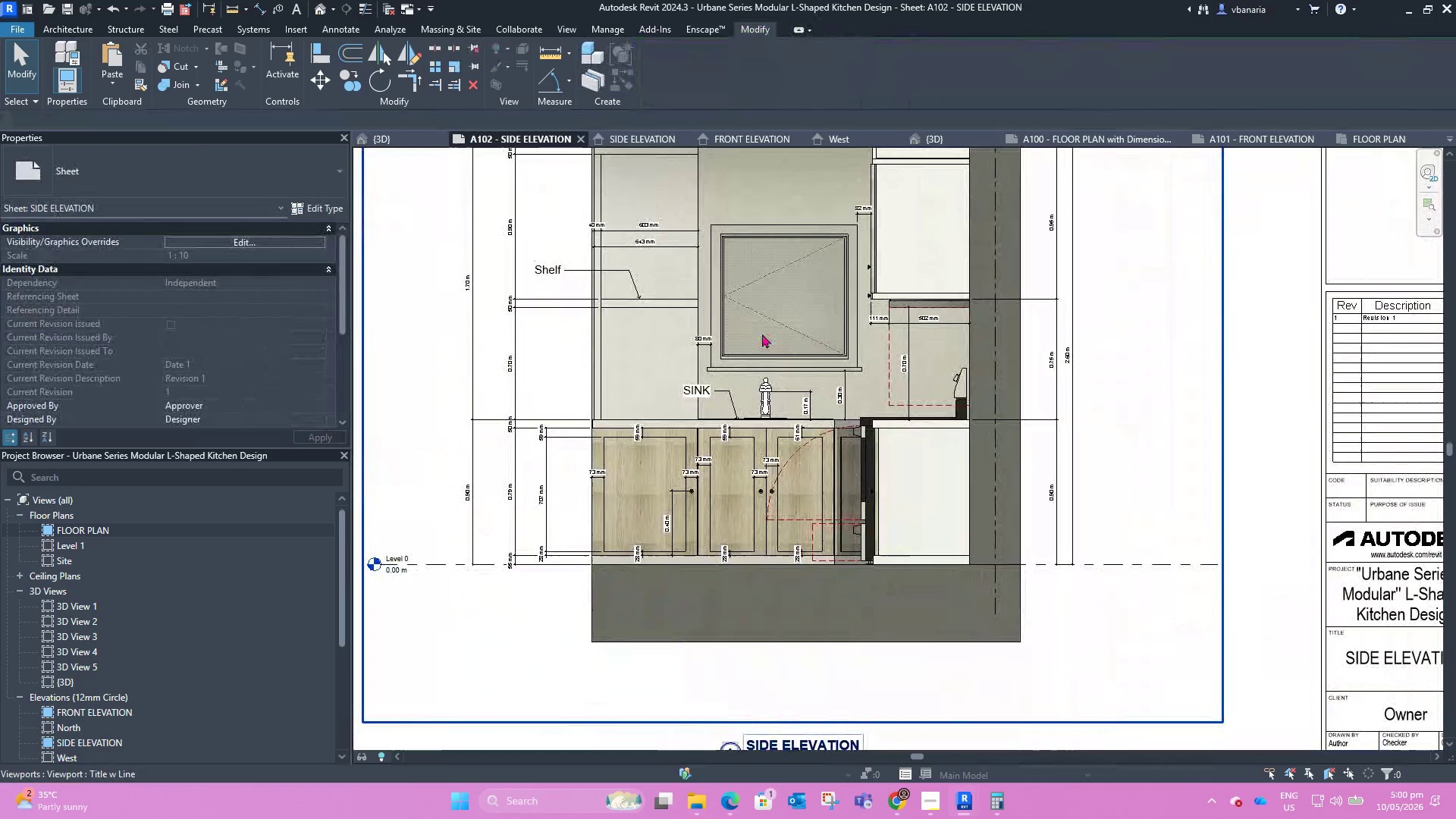 
scroll: coordinate [702, 369], scroll_direction: up, amount: 4.0
 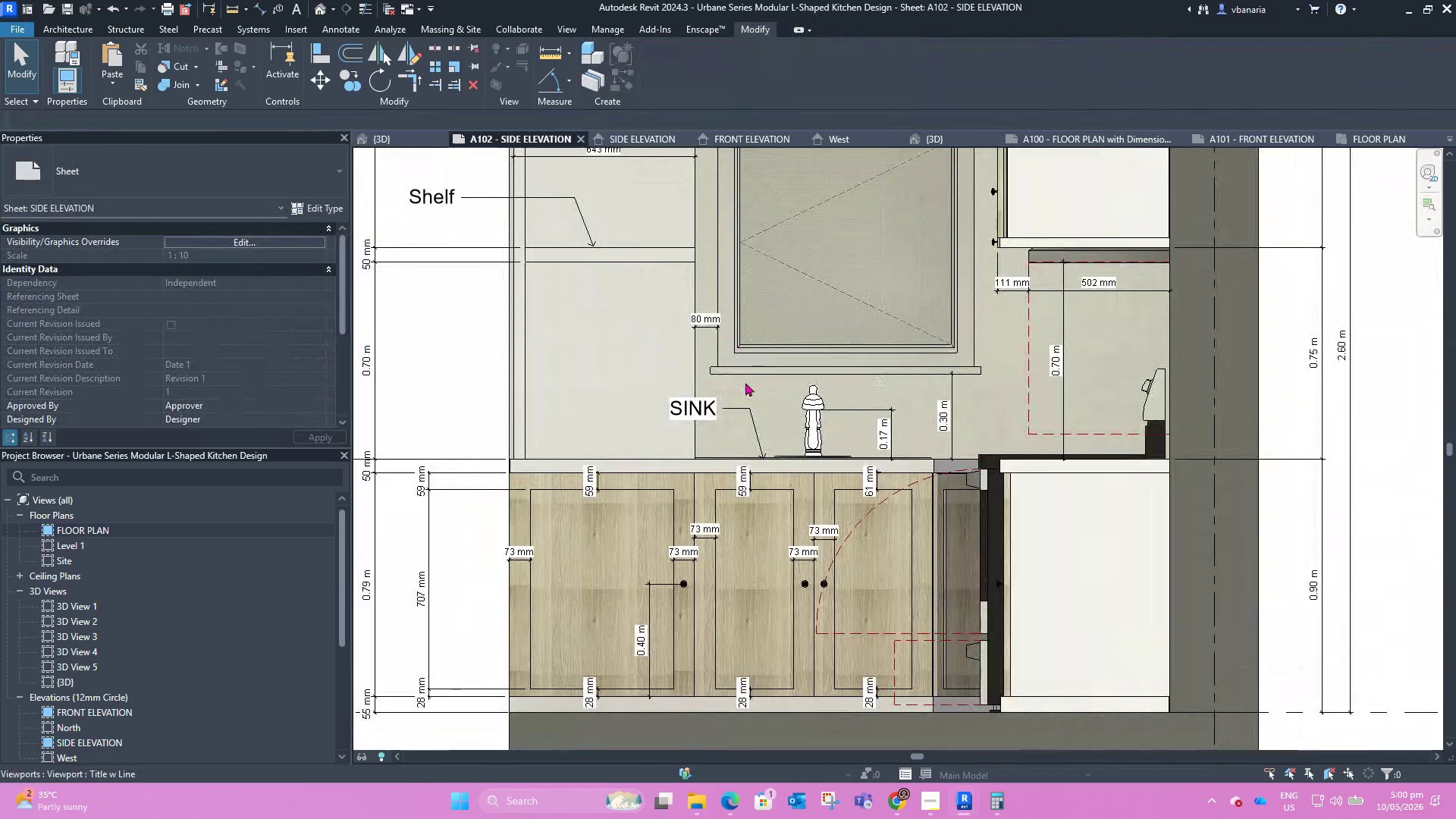 
scroll: coordinate [813, 548], scroll_direction: down, amount: 6.0
 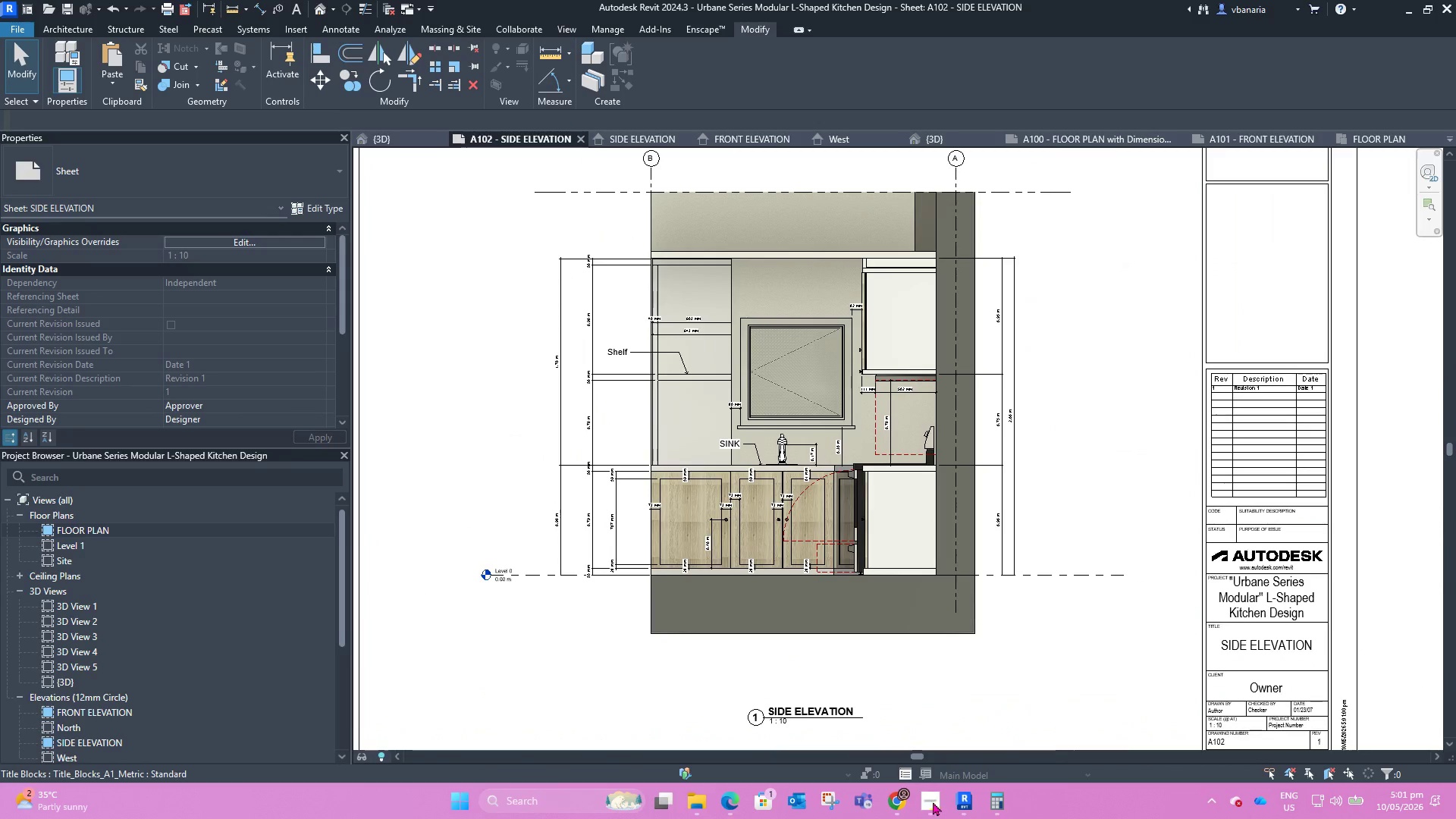 
left_click([930, 802])
 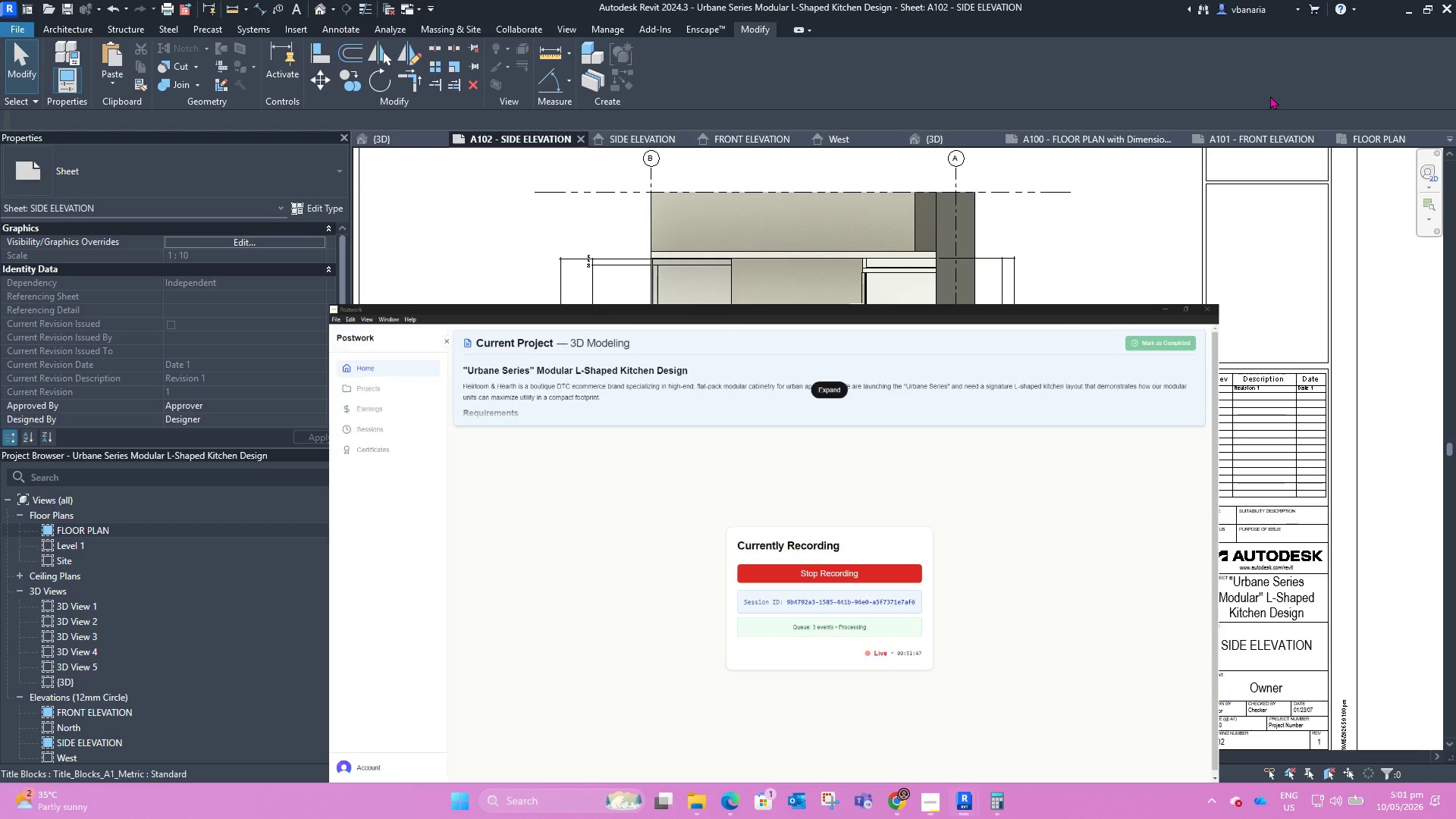 
scroll: coordinate [792, 560], scroll_direction: down, amount: 3.0
 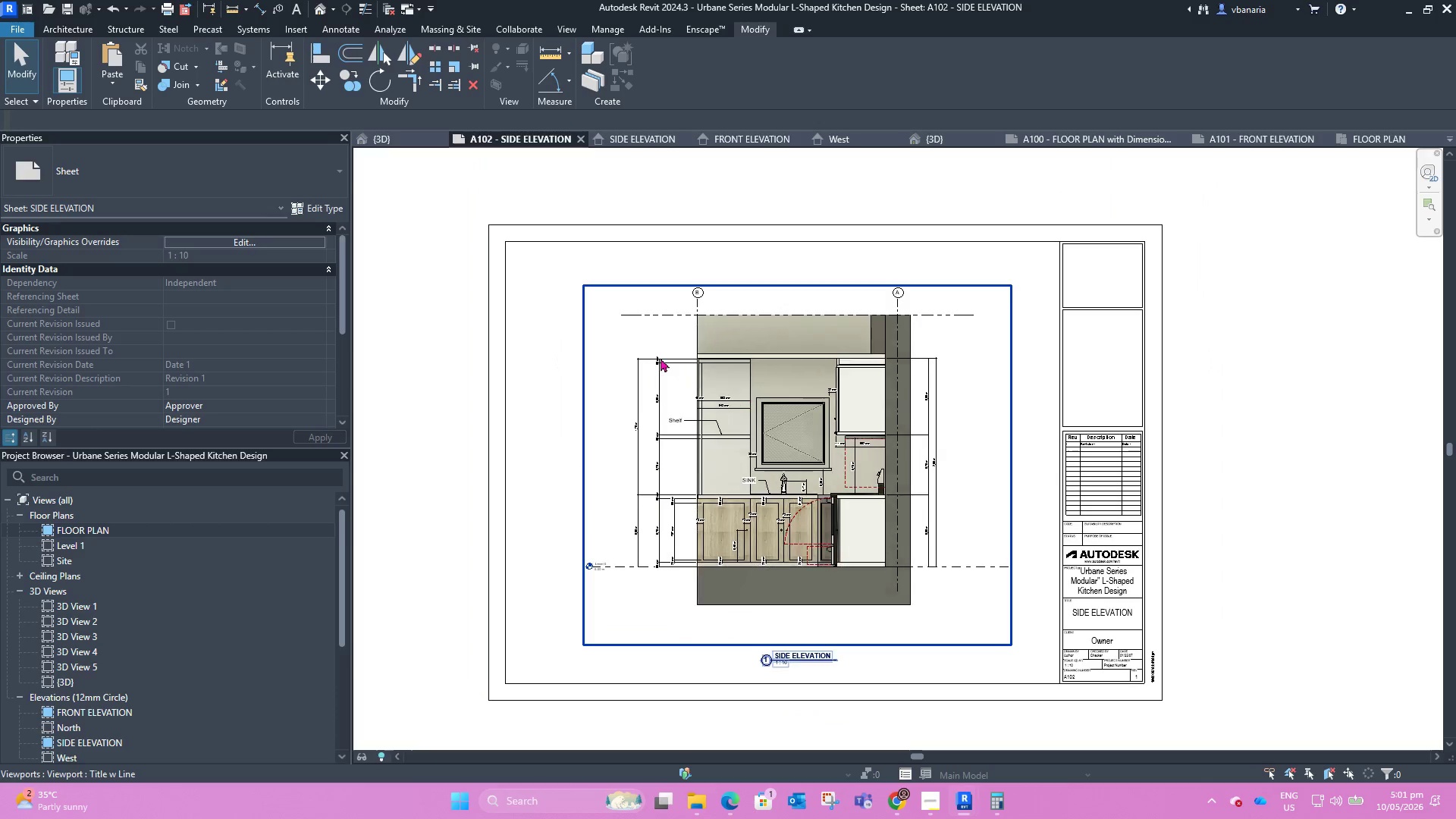 
scroll: coordinate [802, 455], scroll_direction: up, amount: 6.0
 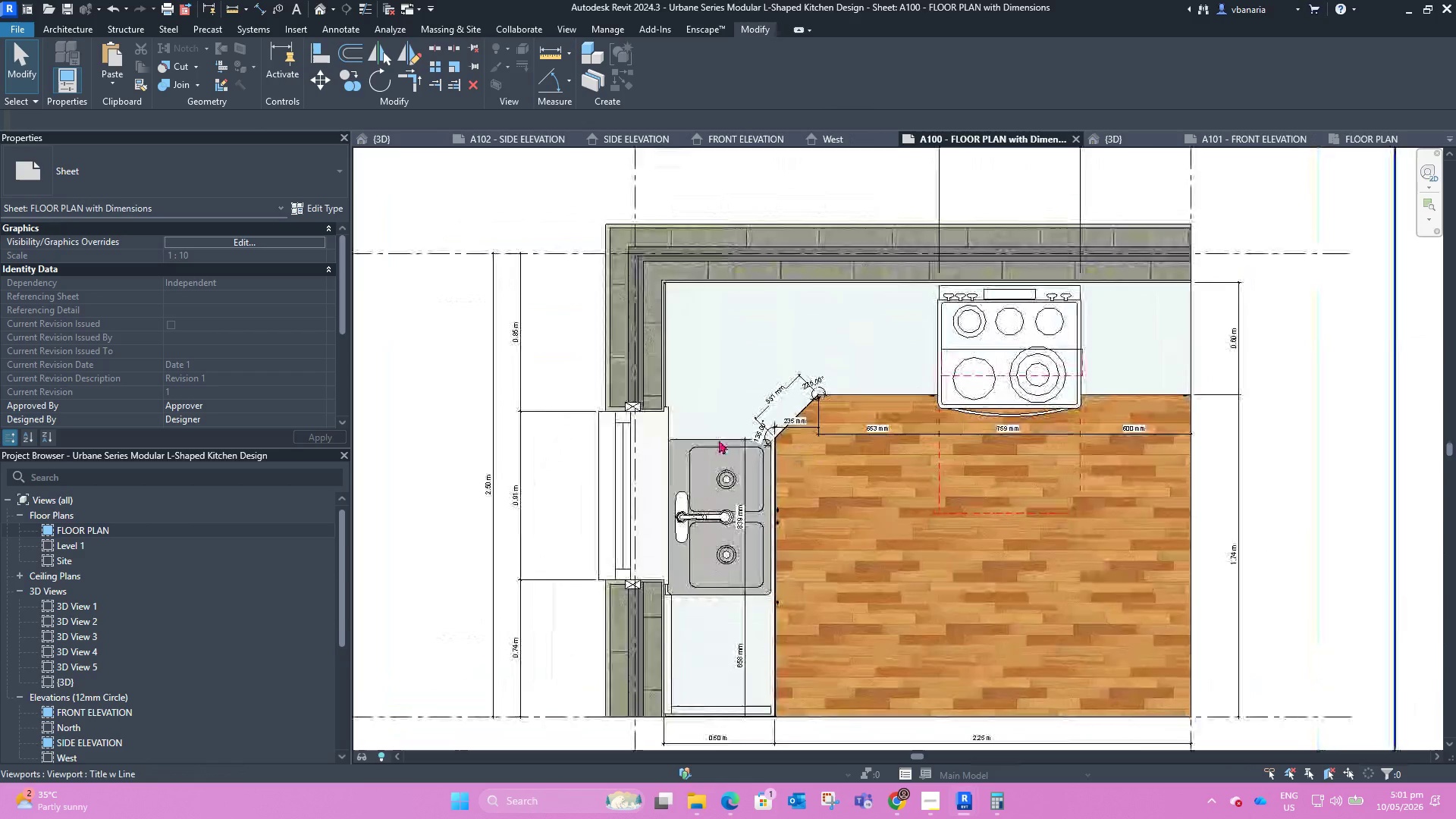 
scroll: coordinate [663, 447], scroll_direction: down, amount: 3.0
 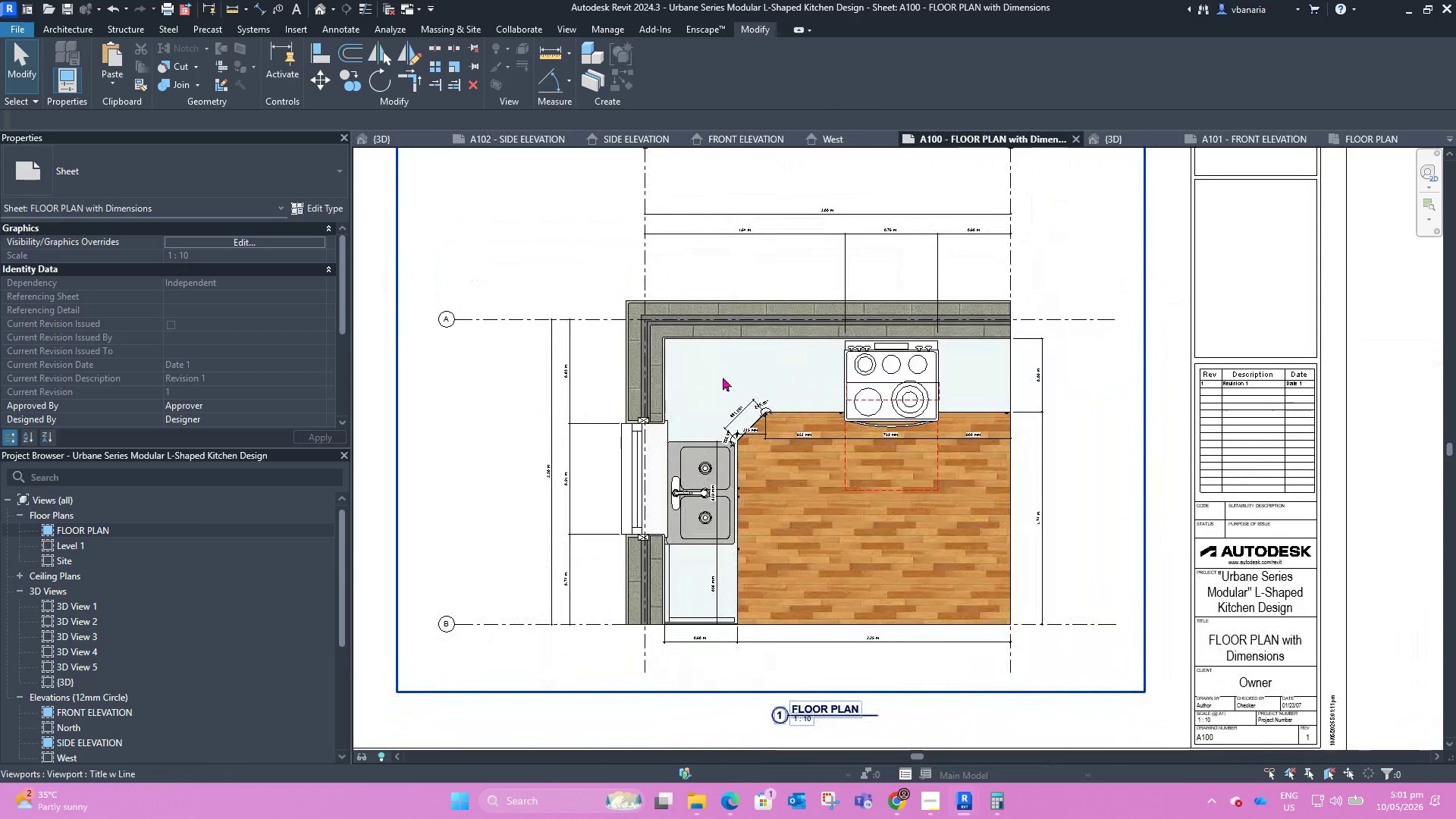 
double_click([723, 377])
 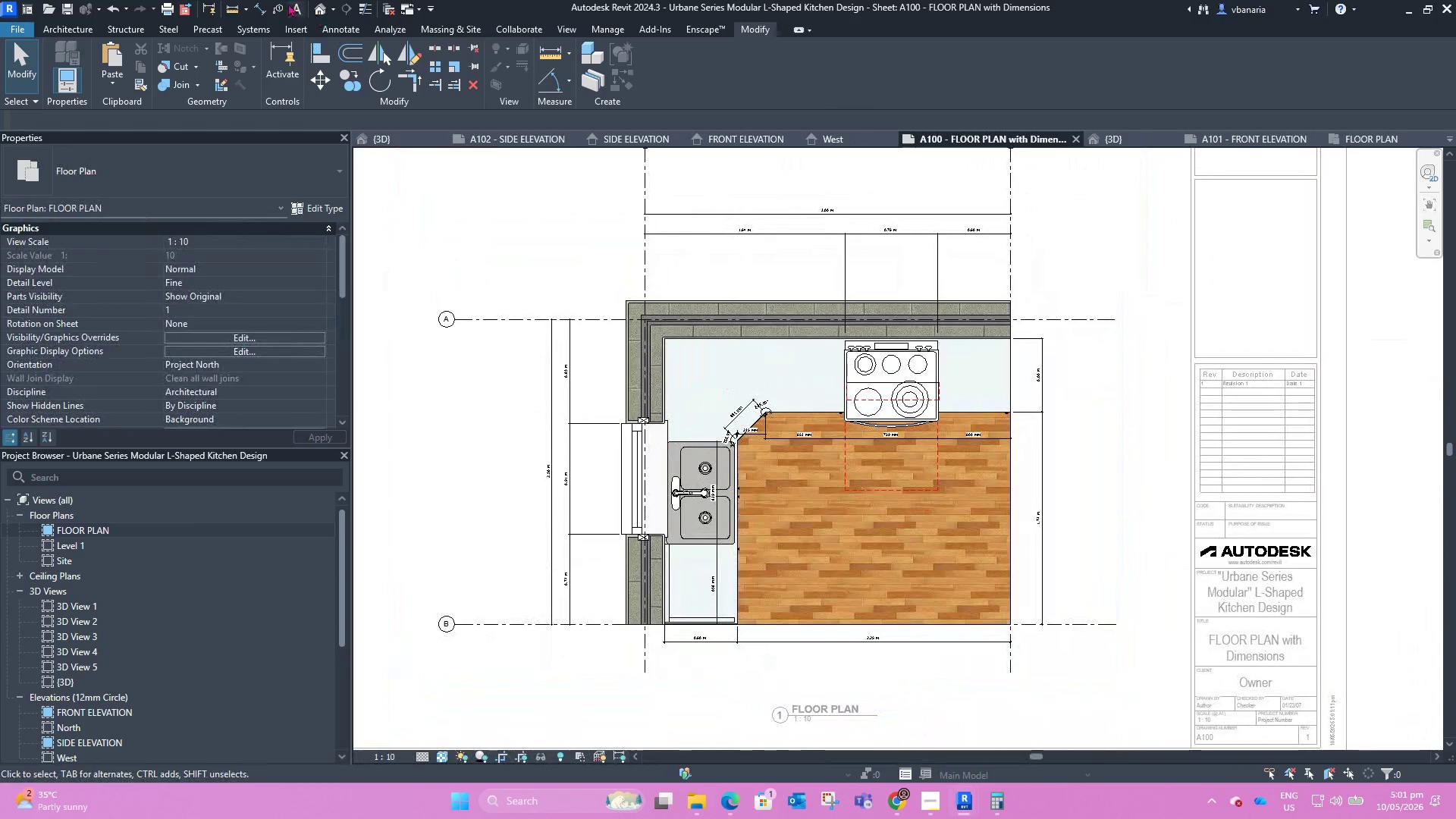 
left_click([295, 5])
 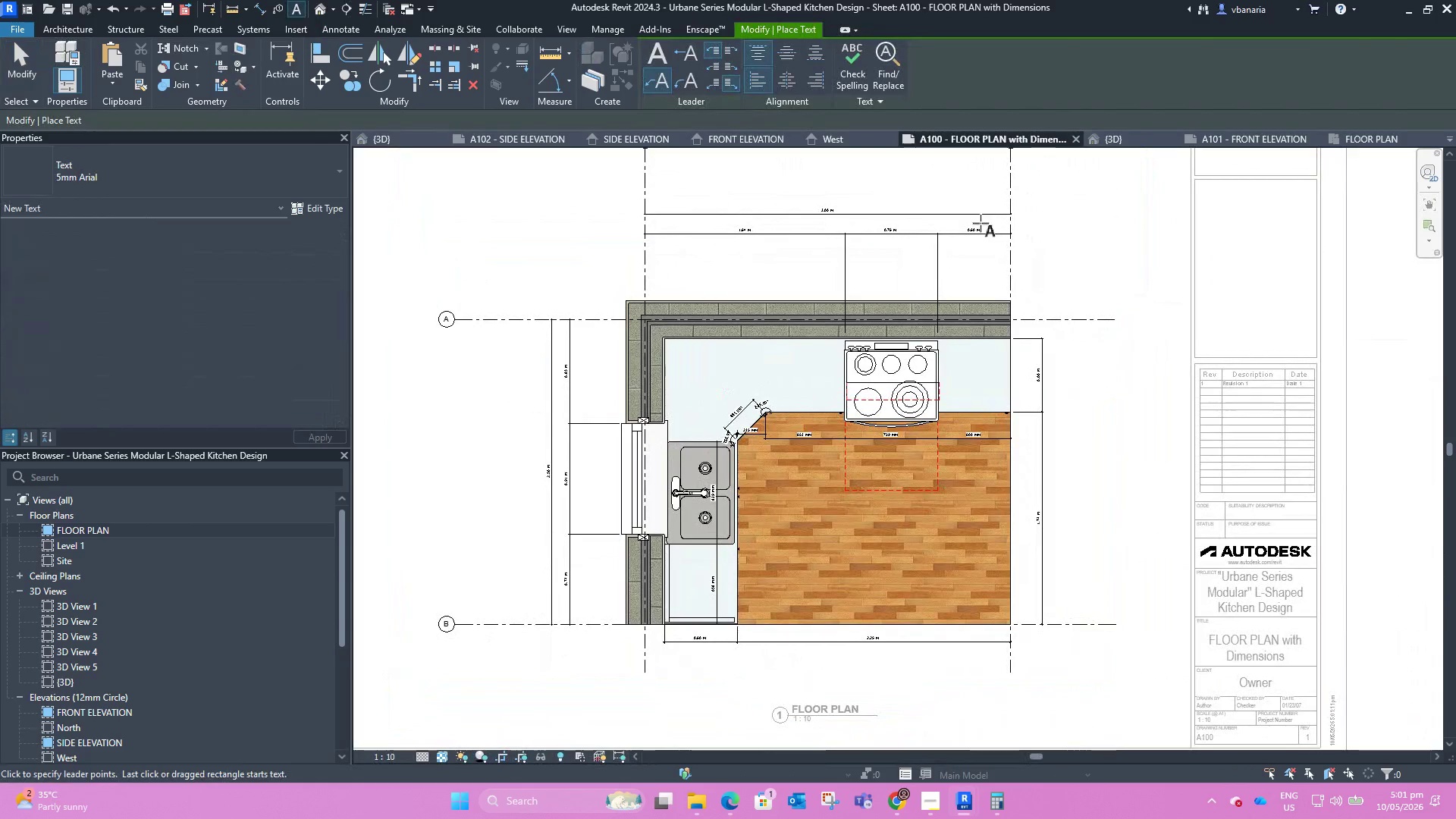 
scroll: coordinate [968, 375], scroll_direction: up, amount: 4.0
 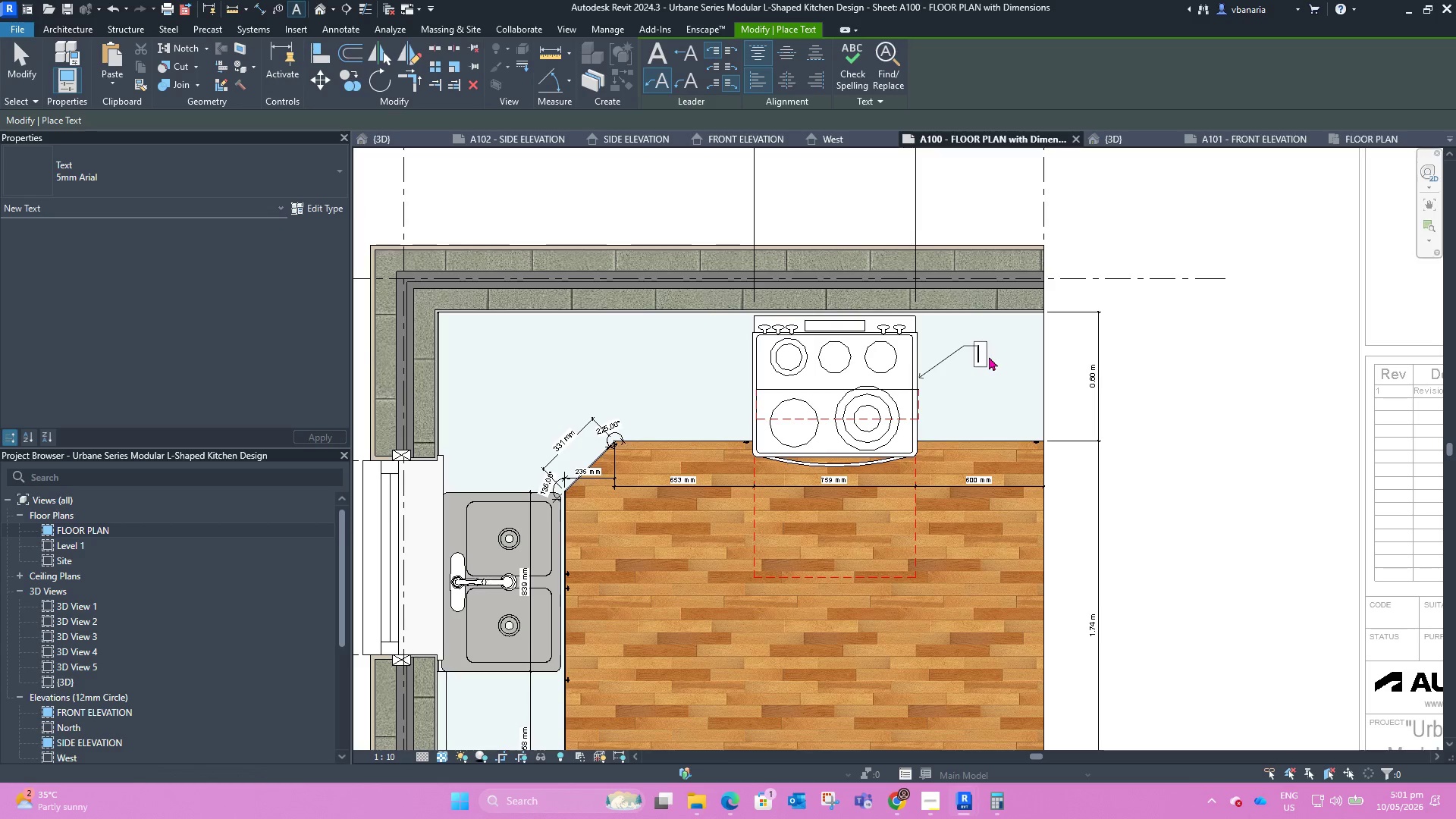 
type(range)
key(Backspace)
key(Backspace)
key(Backspace)
key(Backspace)
key(Backspace)
type(RANGE)
 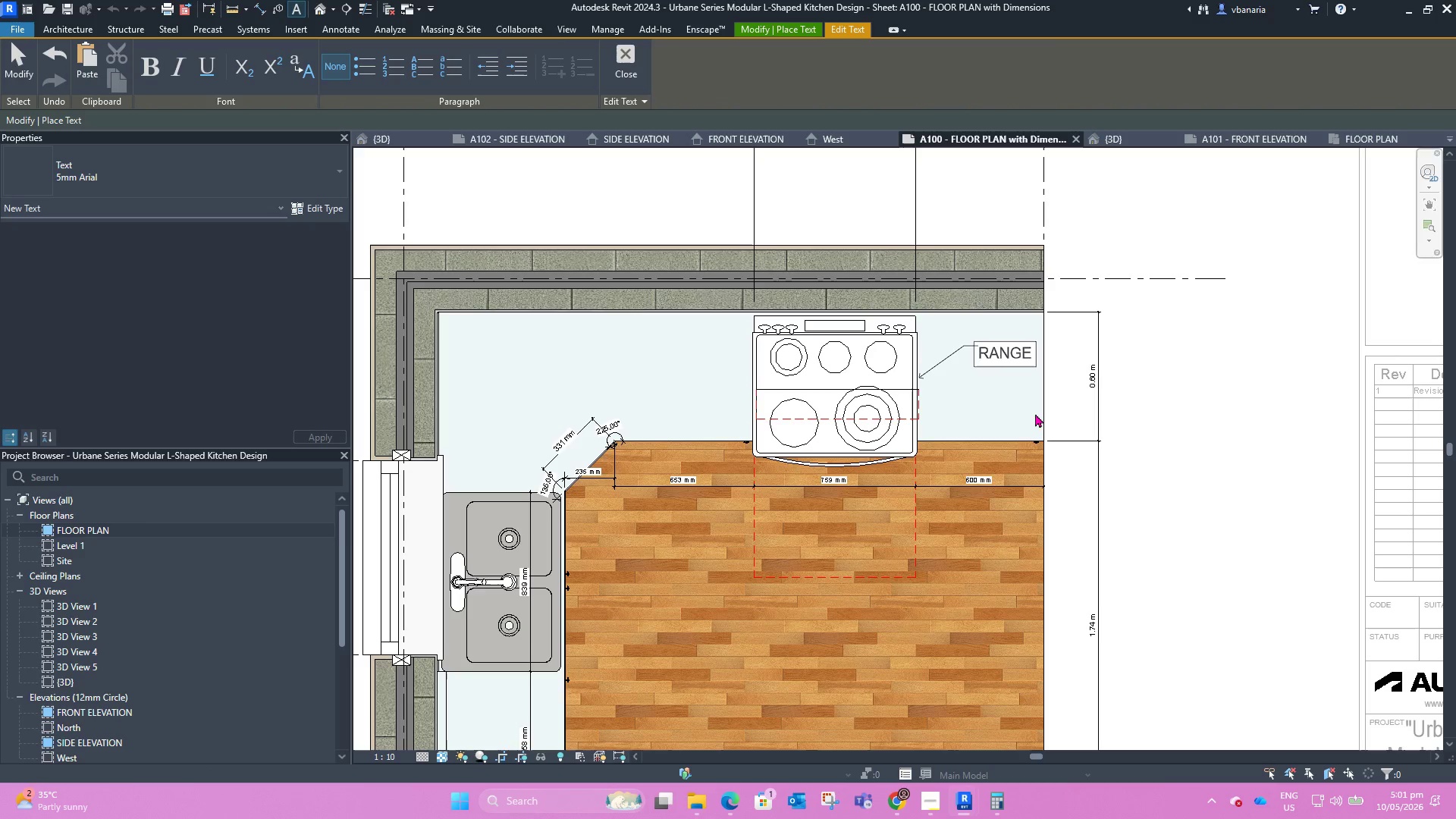 
left_click_drag(start_coordinate=[1028, 396], to_coordinate=[983, 344])
 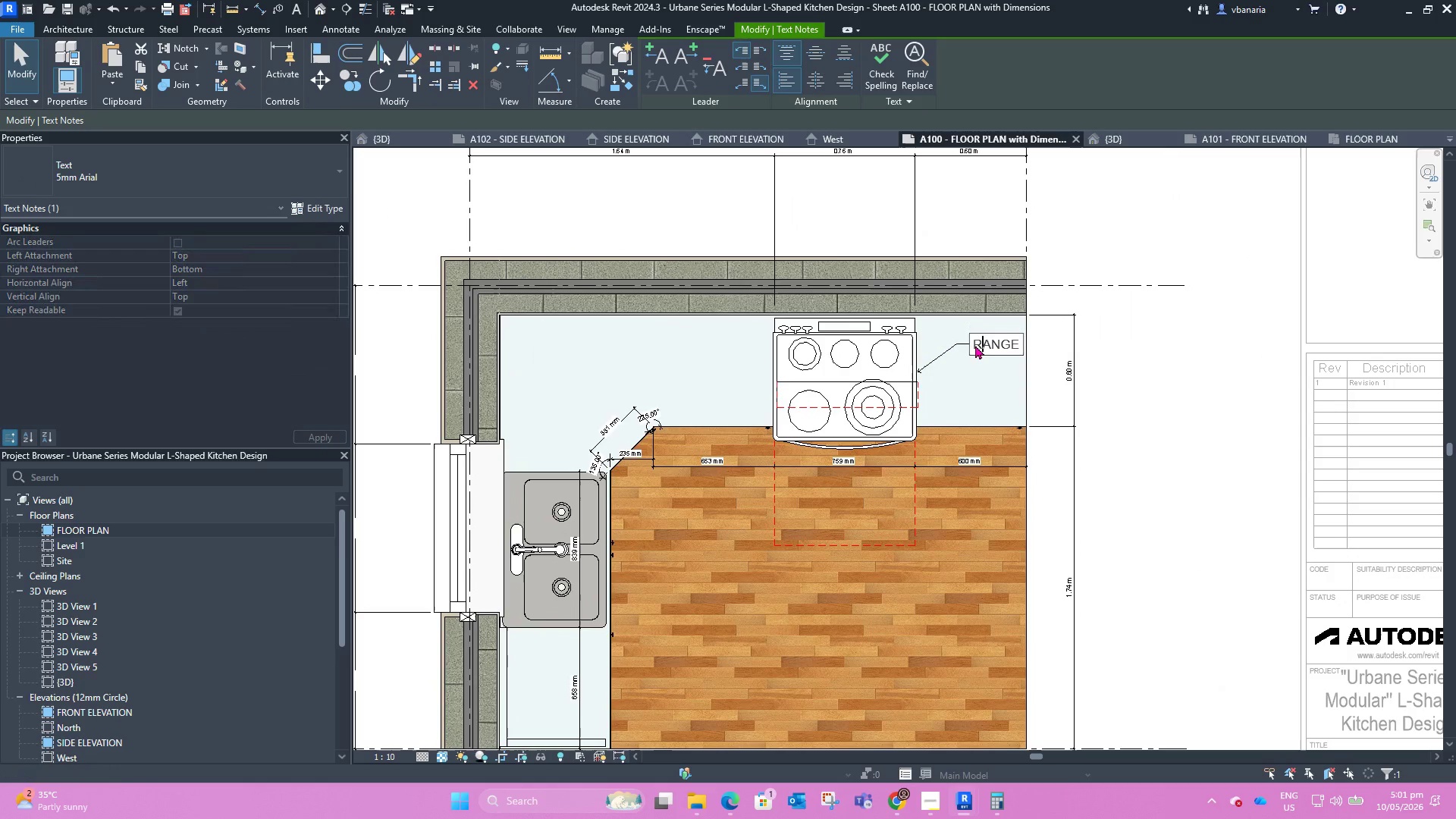 
key(Escape)
 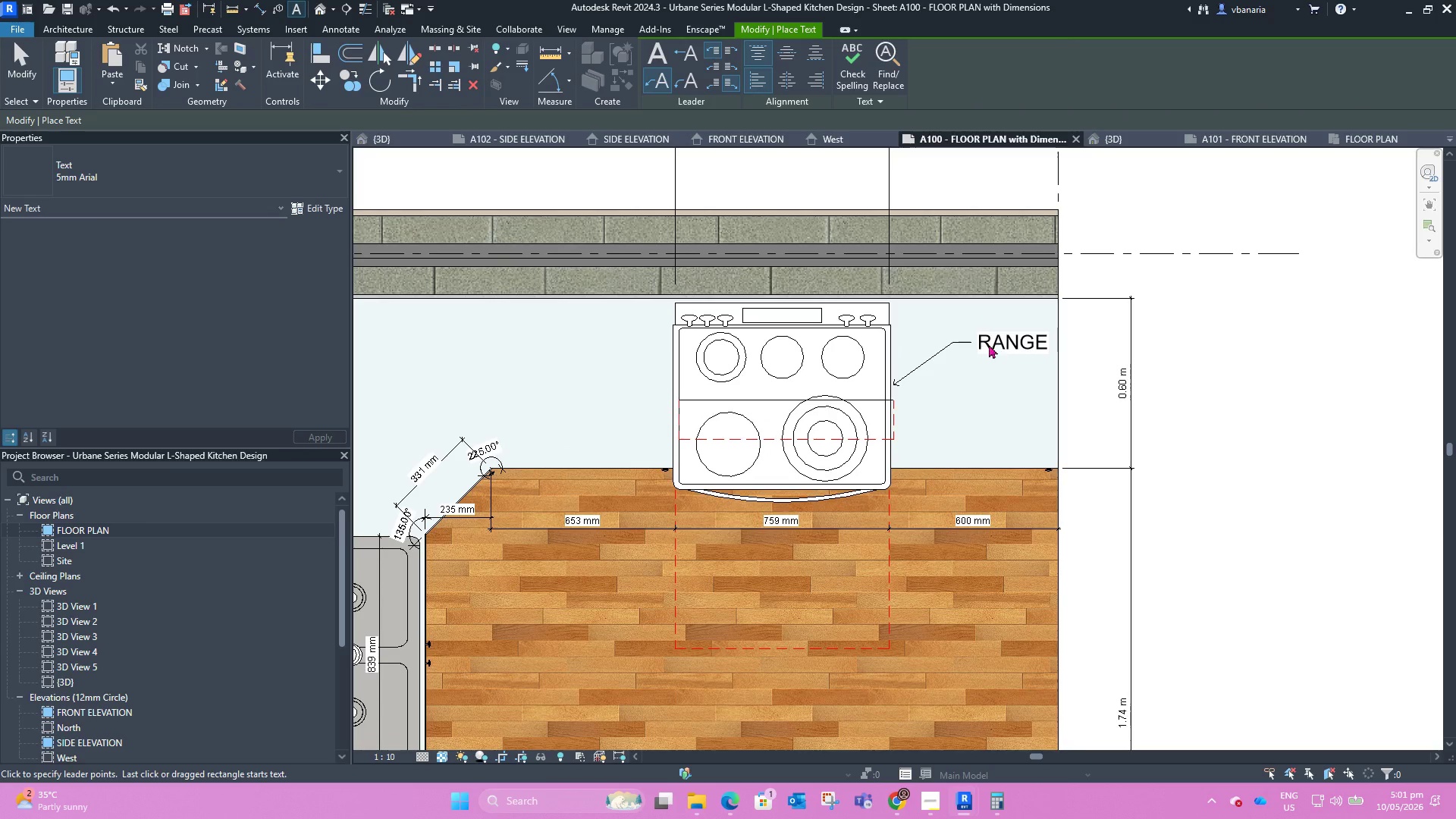 
scroll: coordinate [998, 356], scroll_direction: up, amount: 2.0
 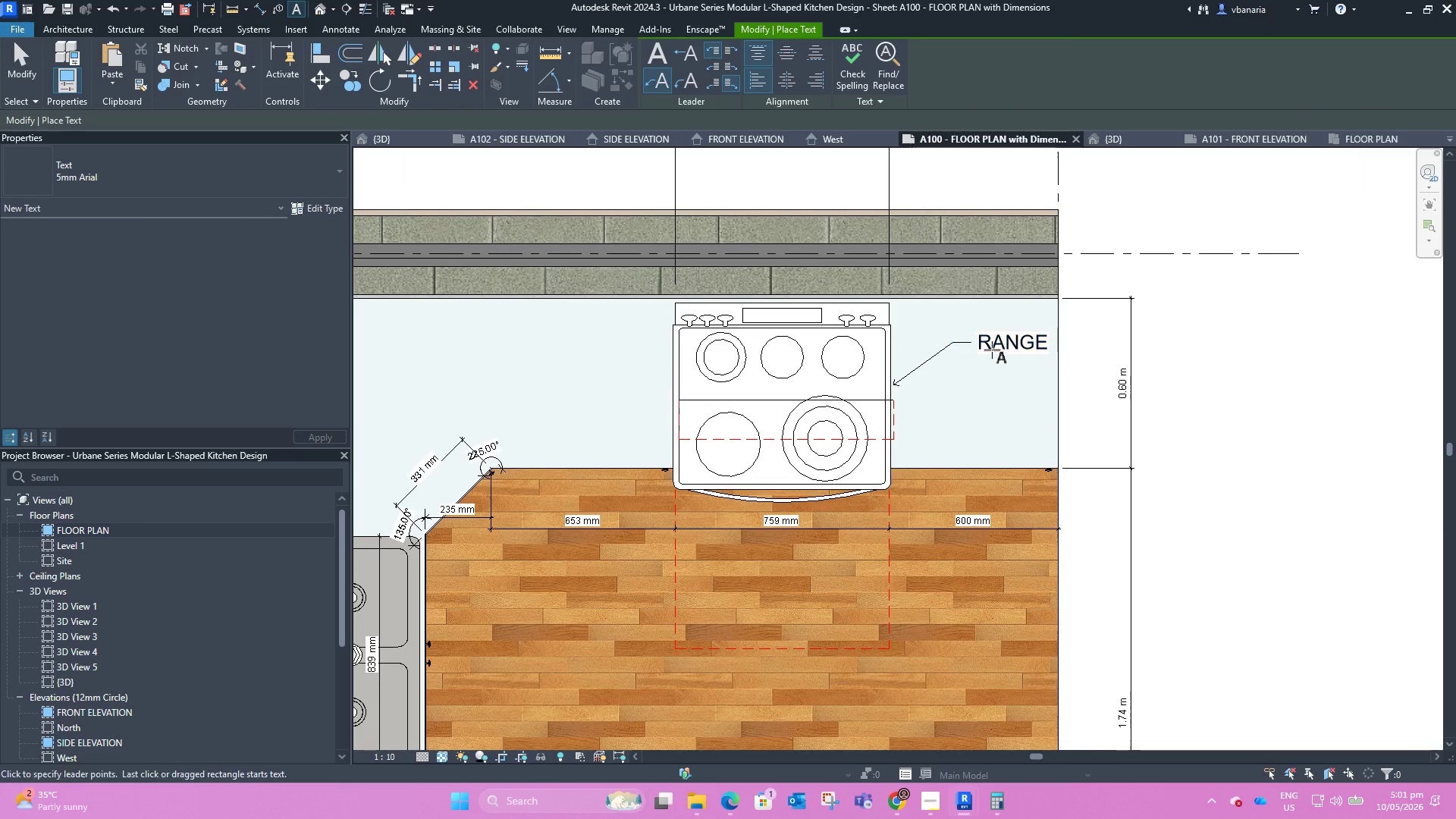 
key(Escape)
 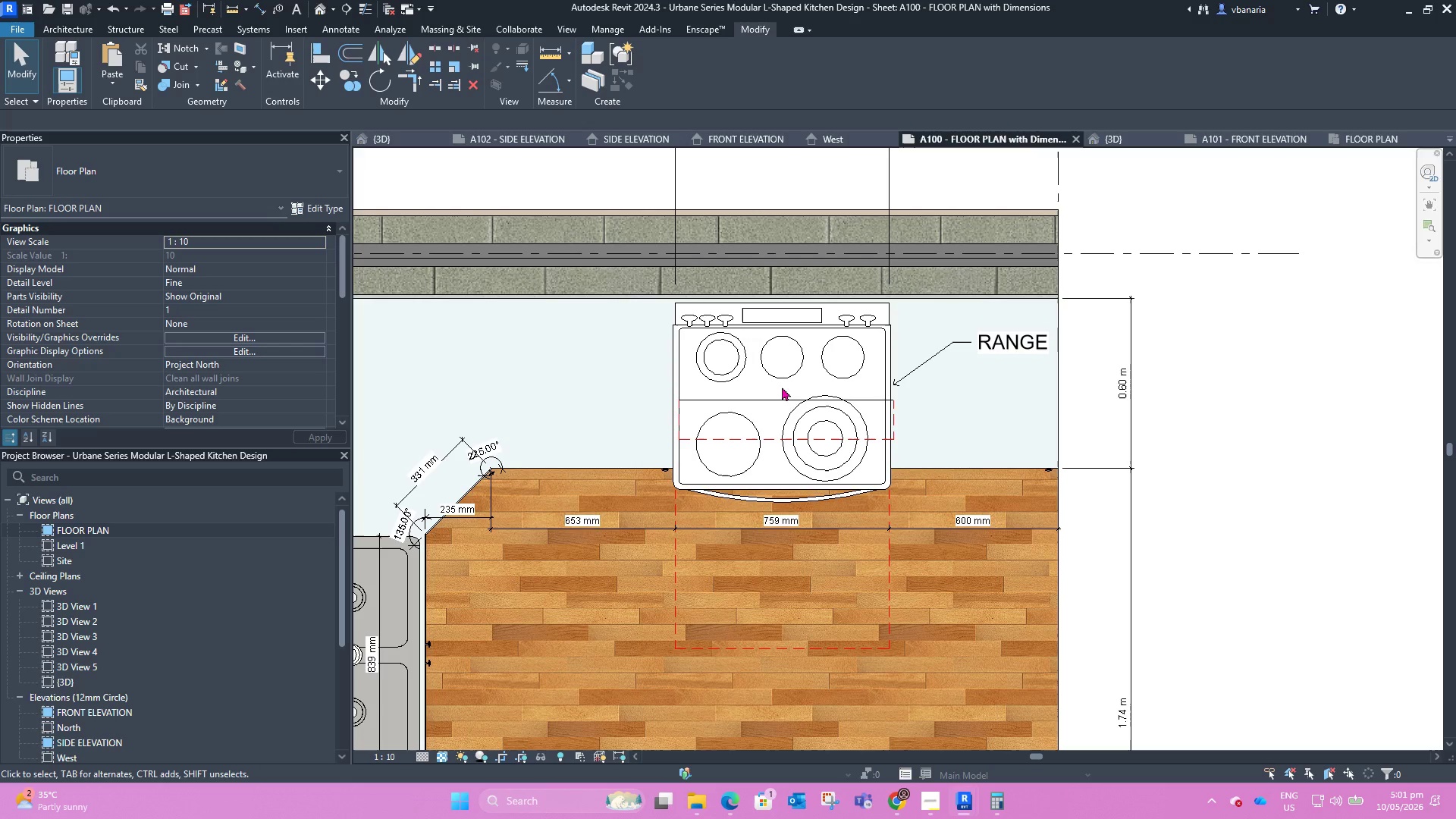 
scroll: coordinate [930, 362], scroll_direction: down, amount: 3.0
 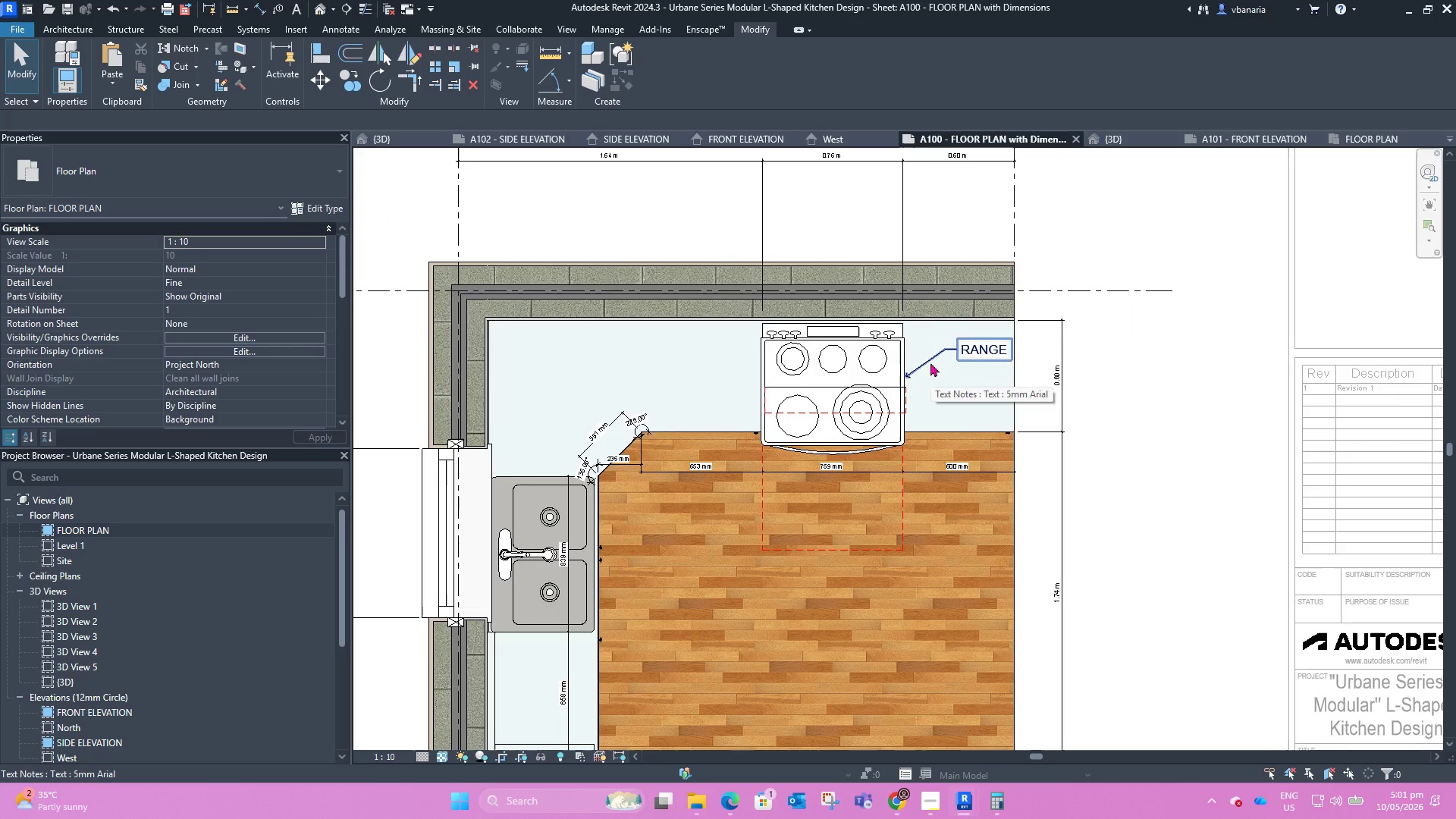 
scroll: coordinate [936, 372], scroll_direction: none, amount: 0.0
 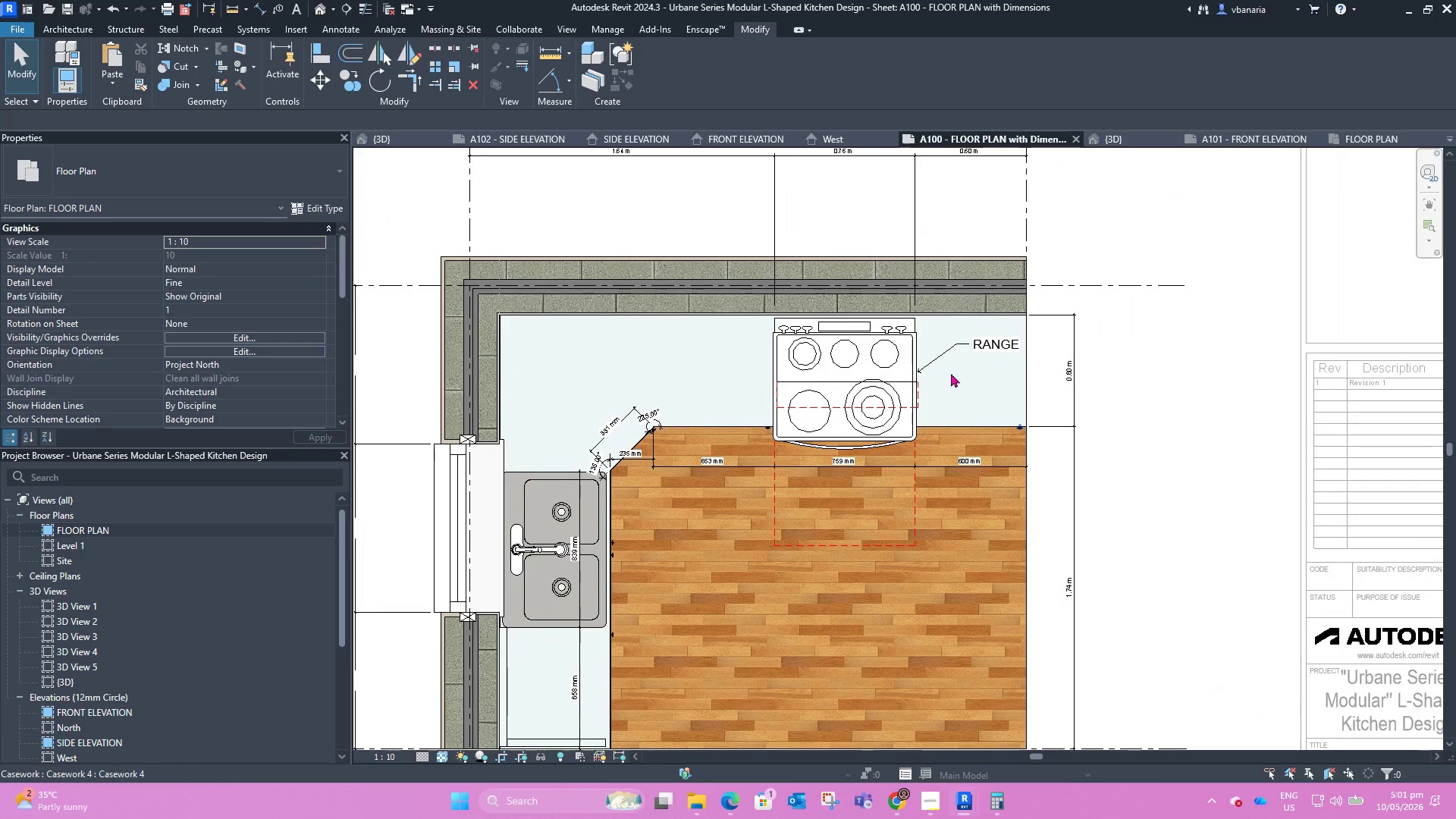 
double_click([981, 344])
 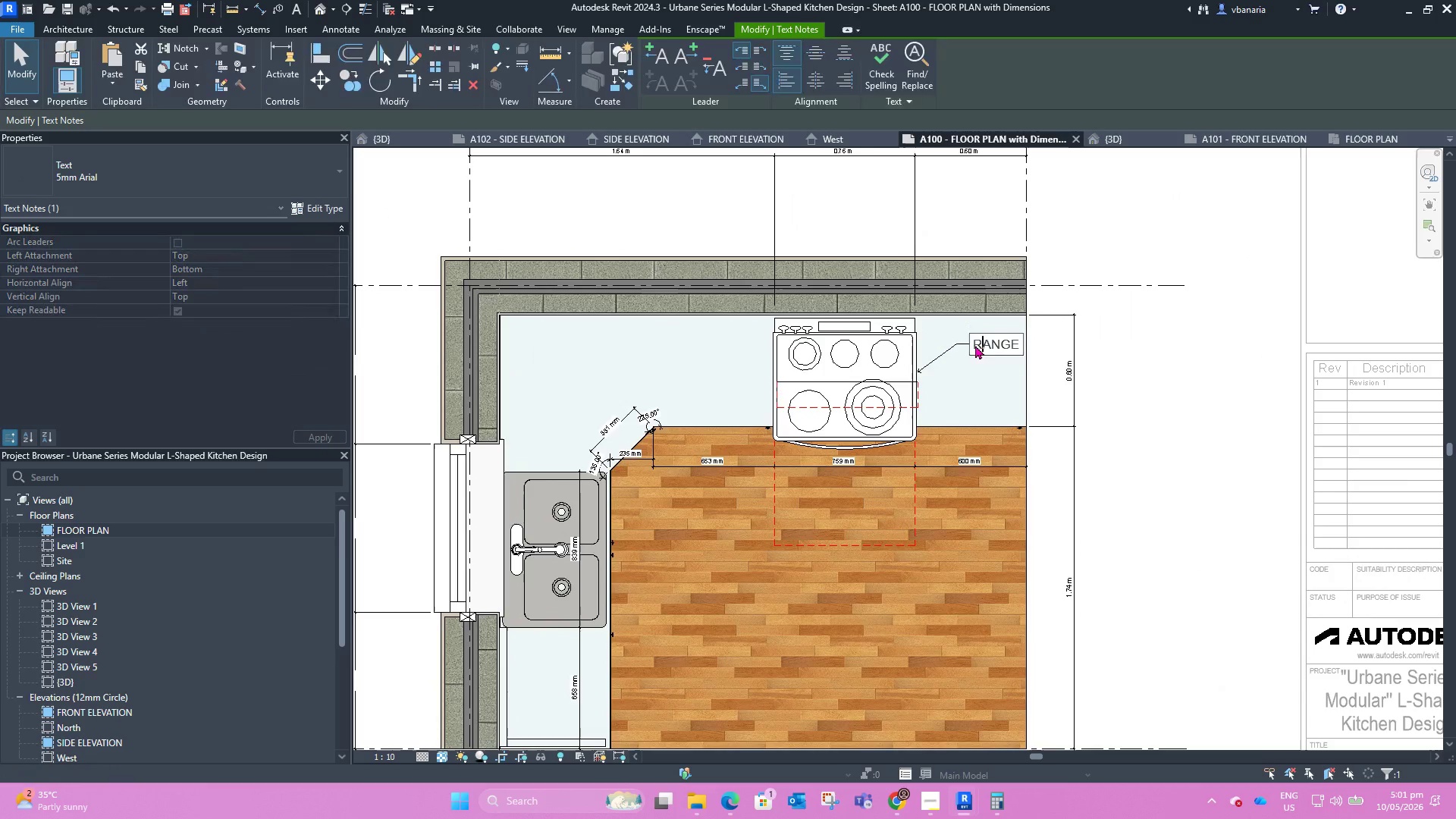 
left_click([975, 346])
 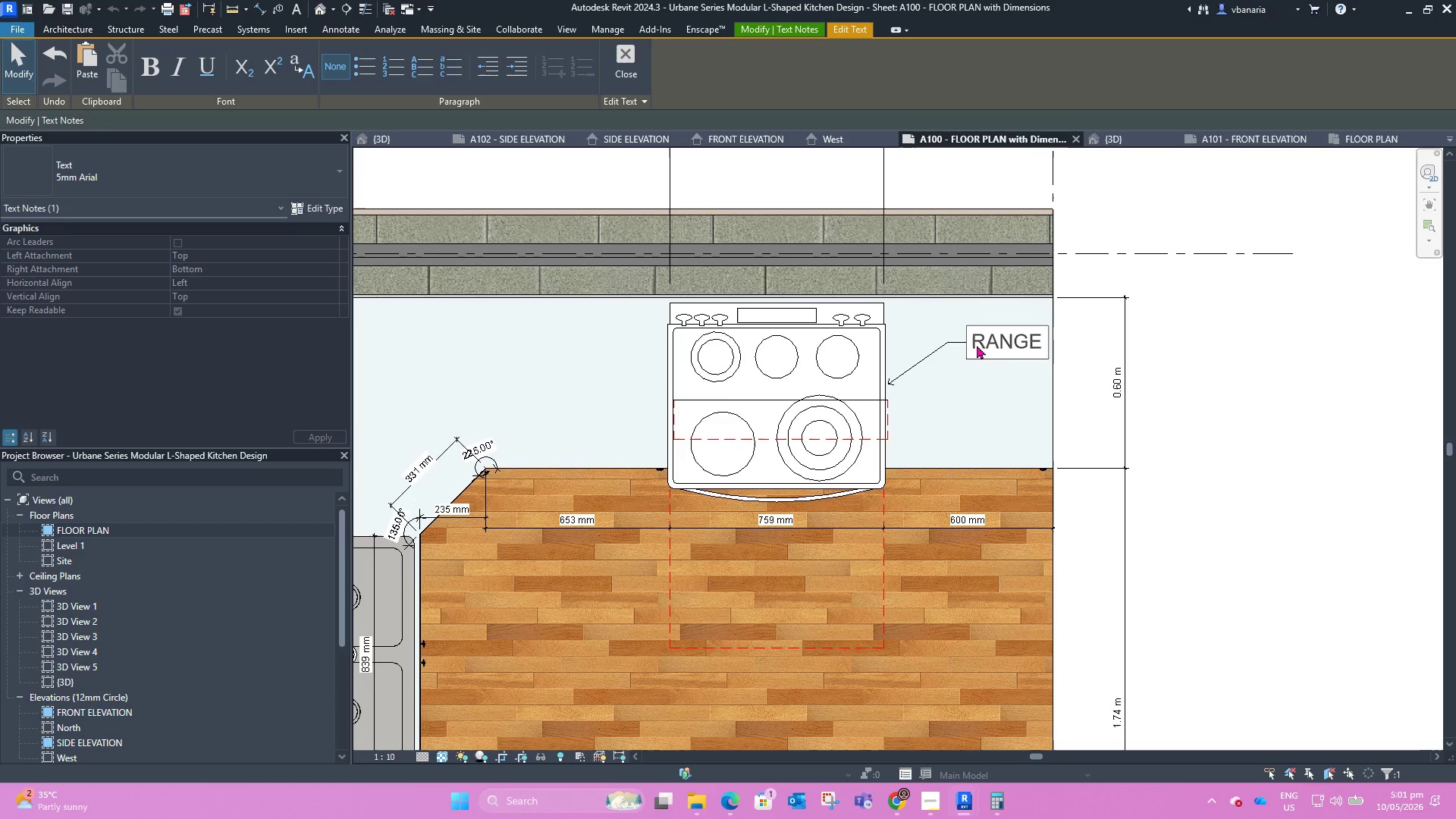 
scroll: coordinate [975, 348], scroll_direction: up, amount: 1.0
 